 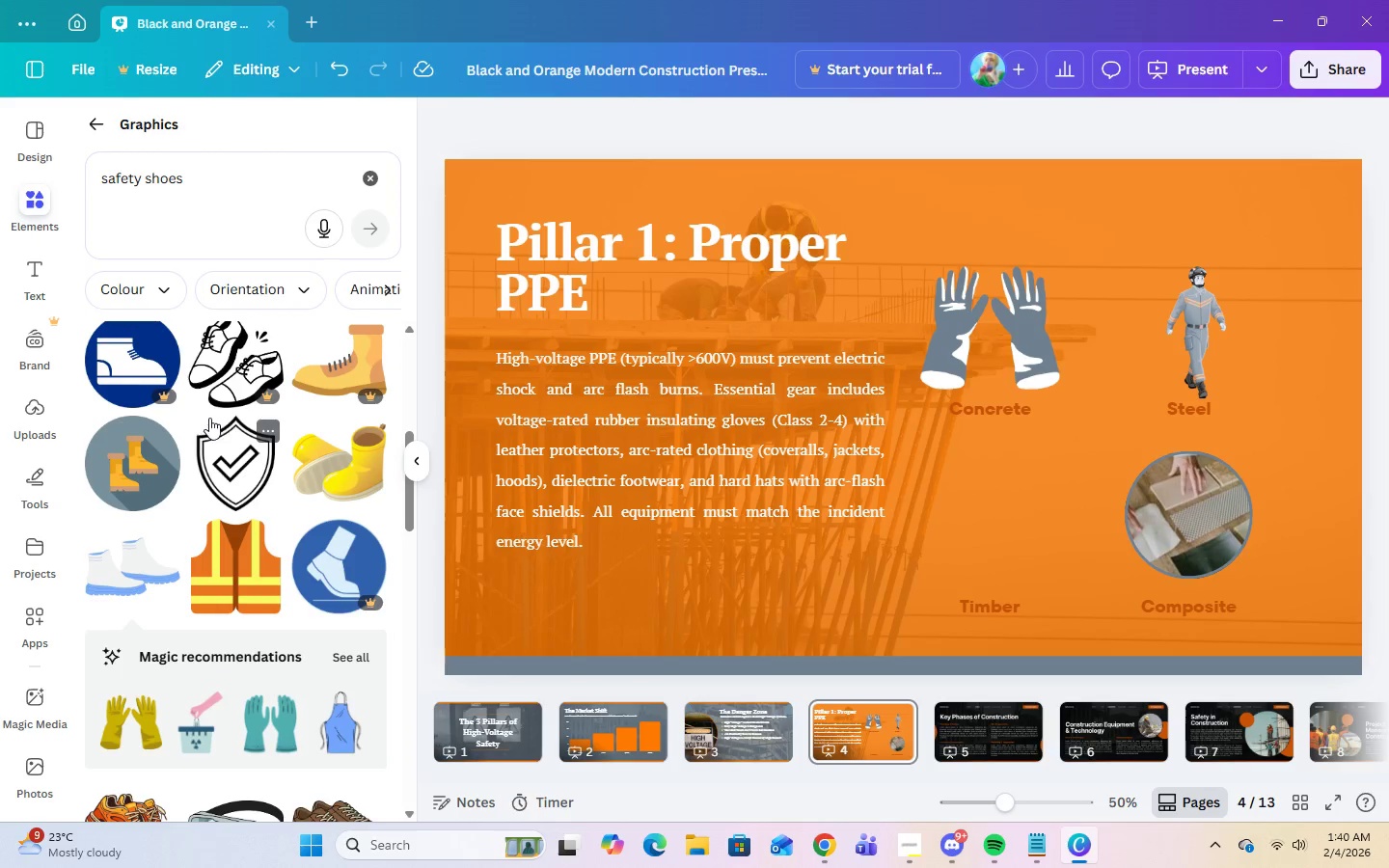 
mouse_move([265, 582])
 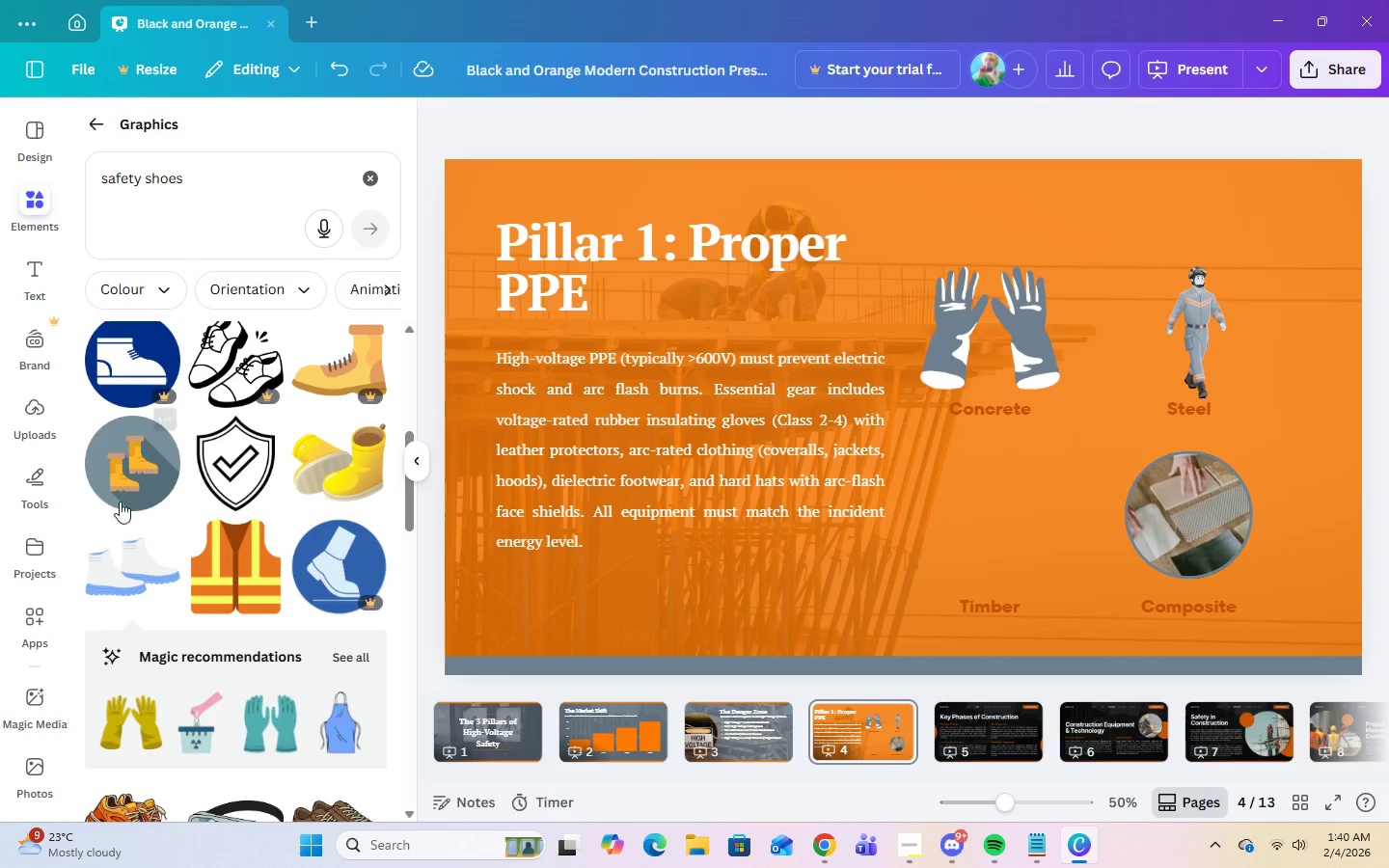 
mouse_move([140, 493])
 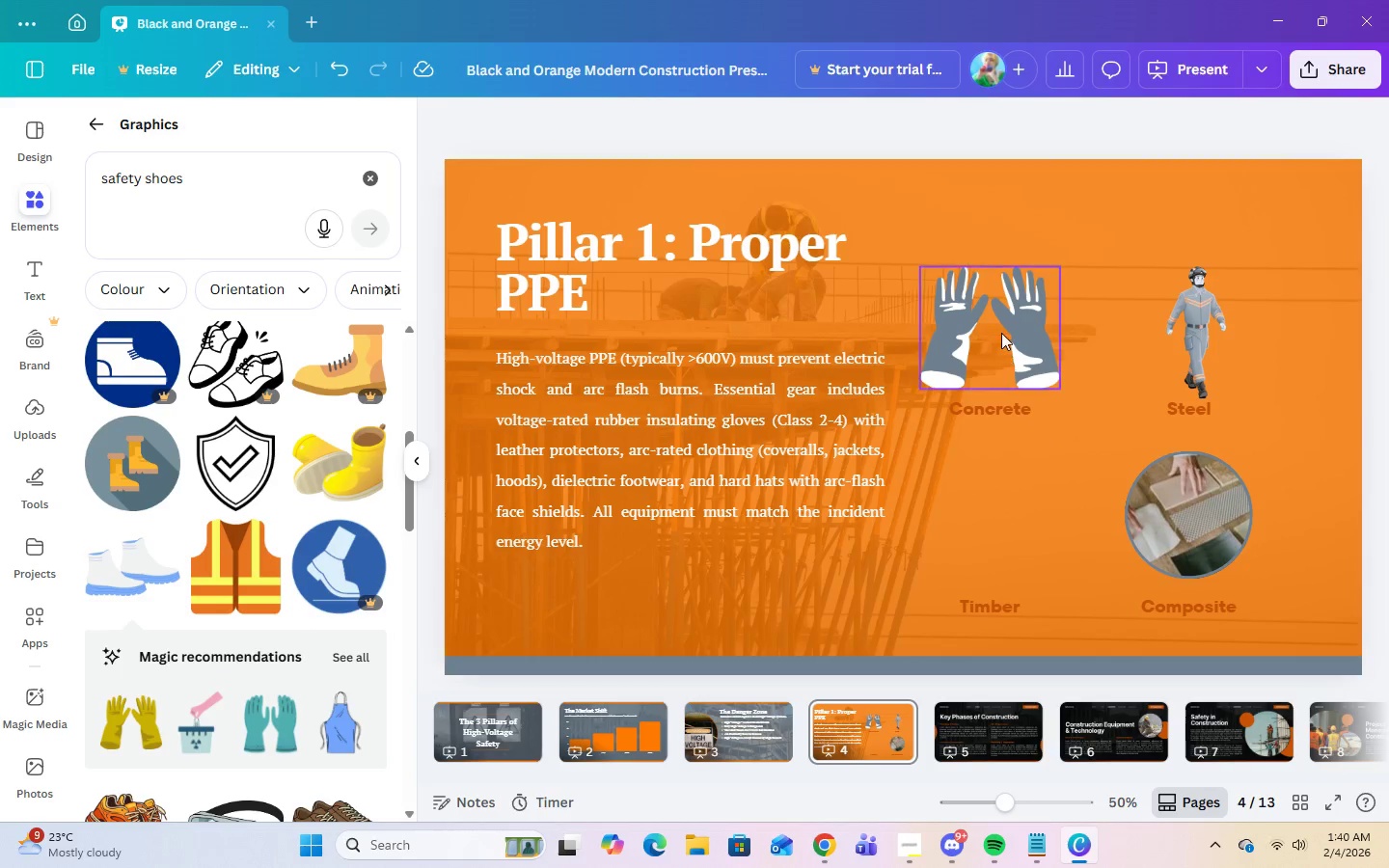 
left_click([1001, 333])
 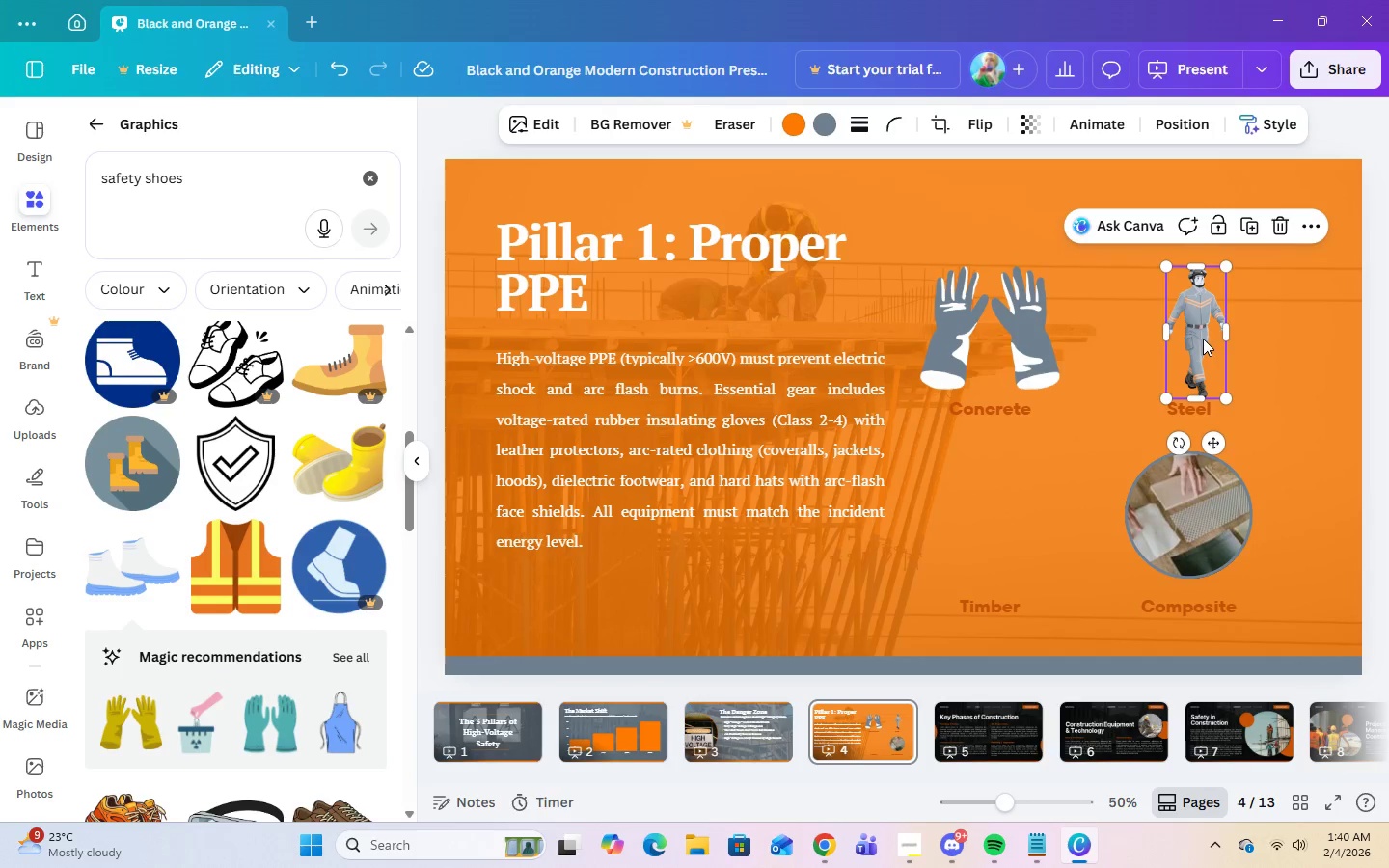 
left_click([1082, 480])
 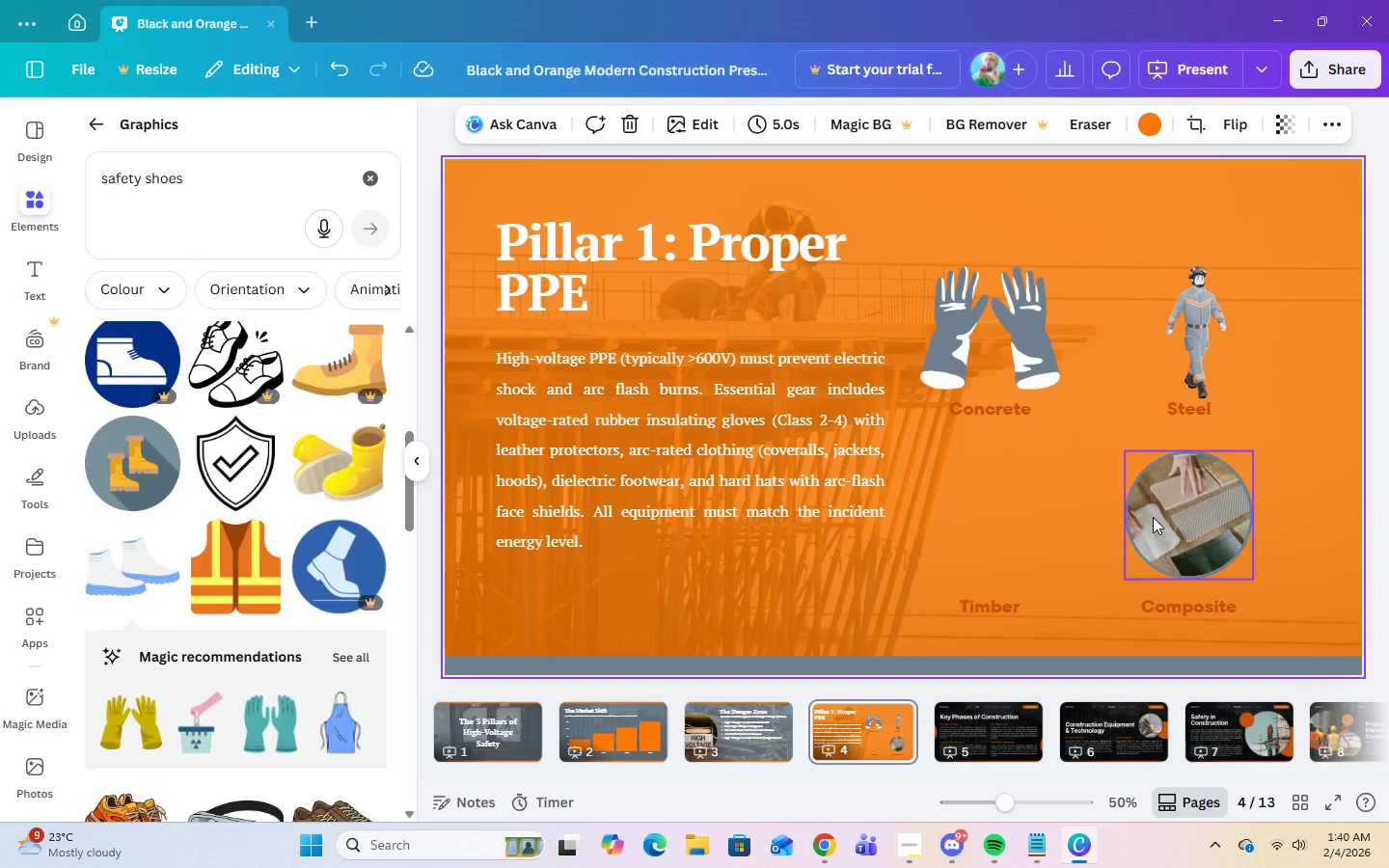 
left_click([1154, 517])
 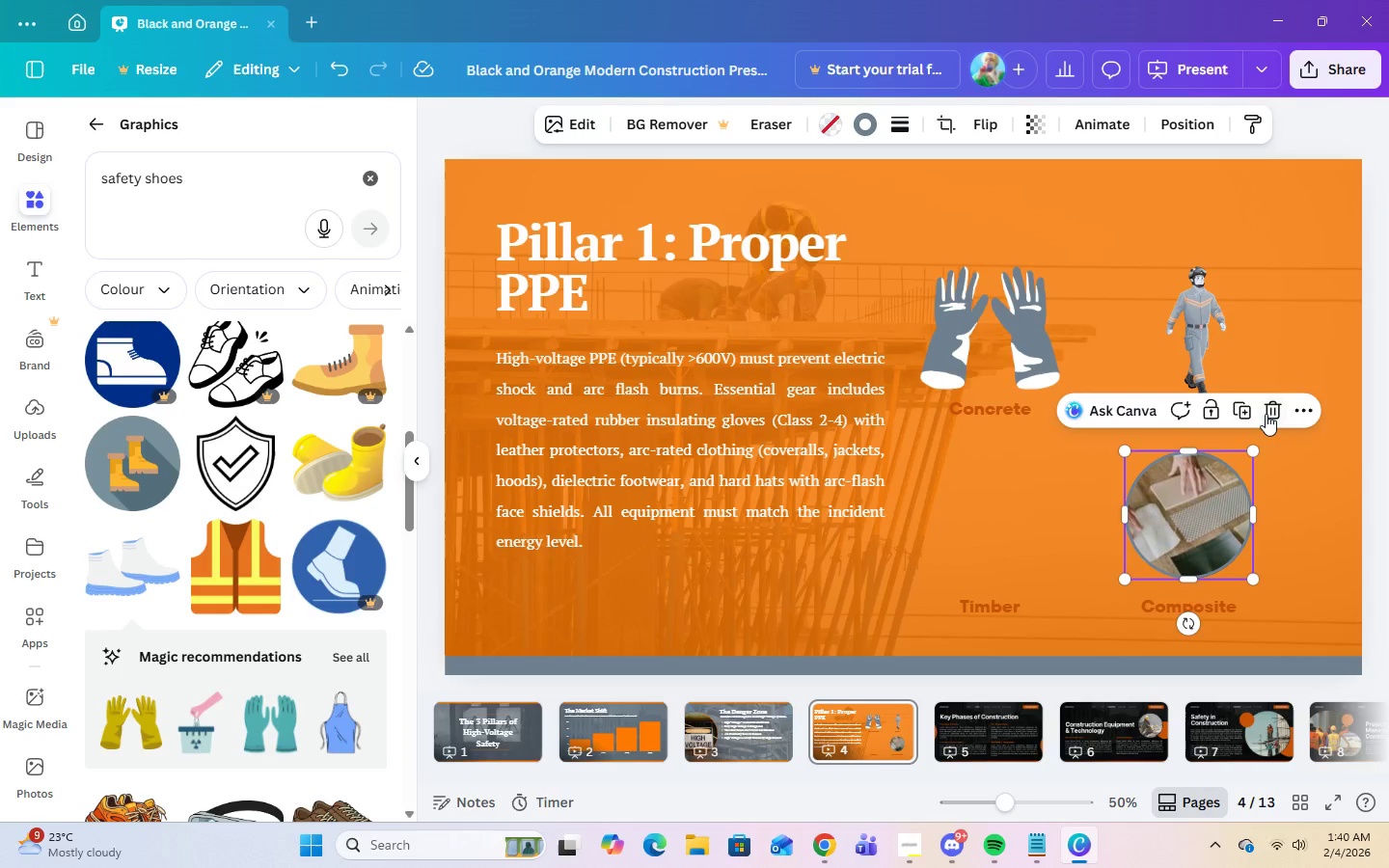 
left_click([1266, 412])
 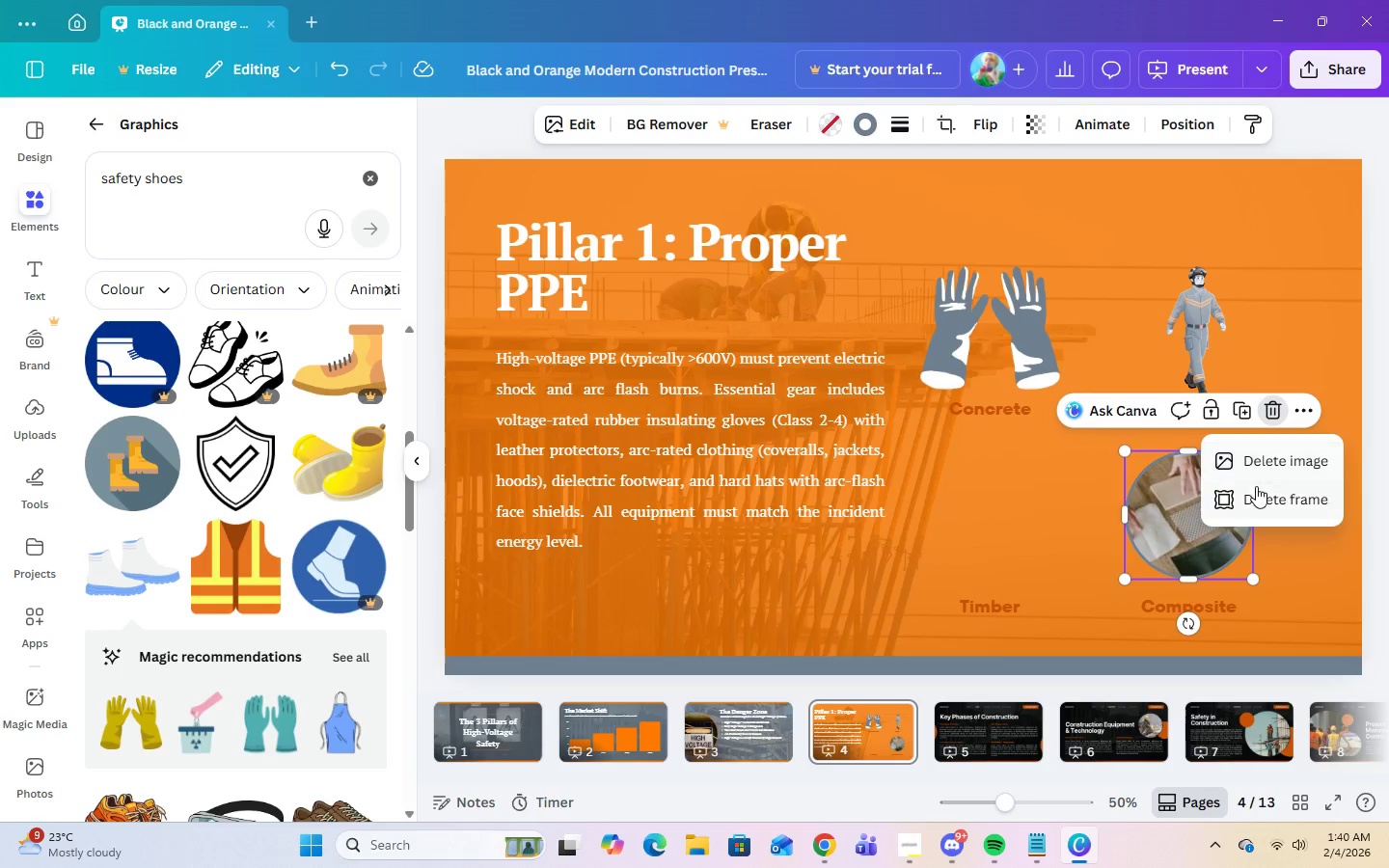 
left_click([1256, 488])
 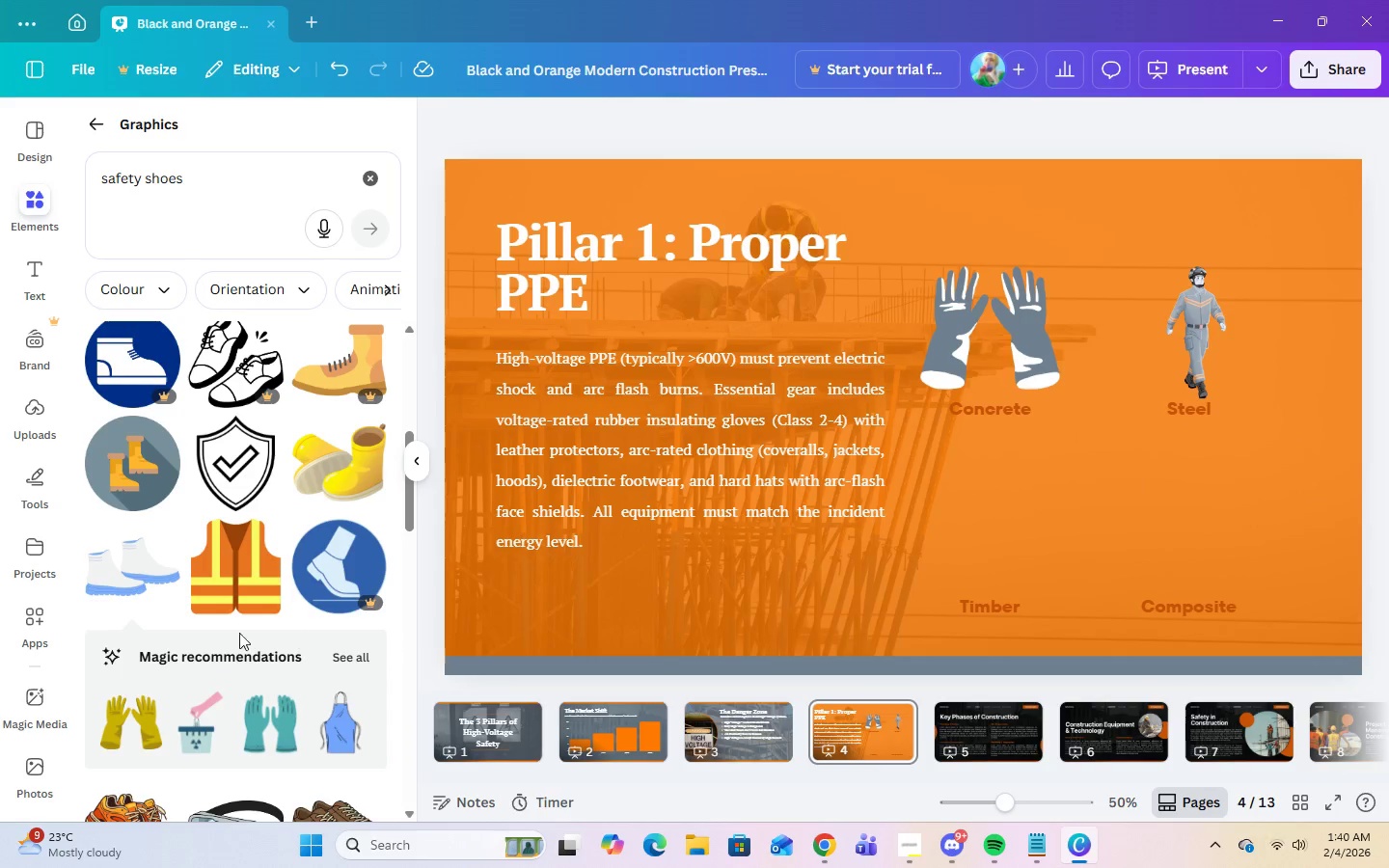 
scroll: coordinate [233, 632], scroll_direction: down, amount: 2.0
 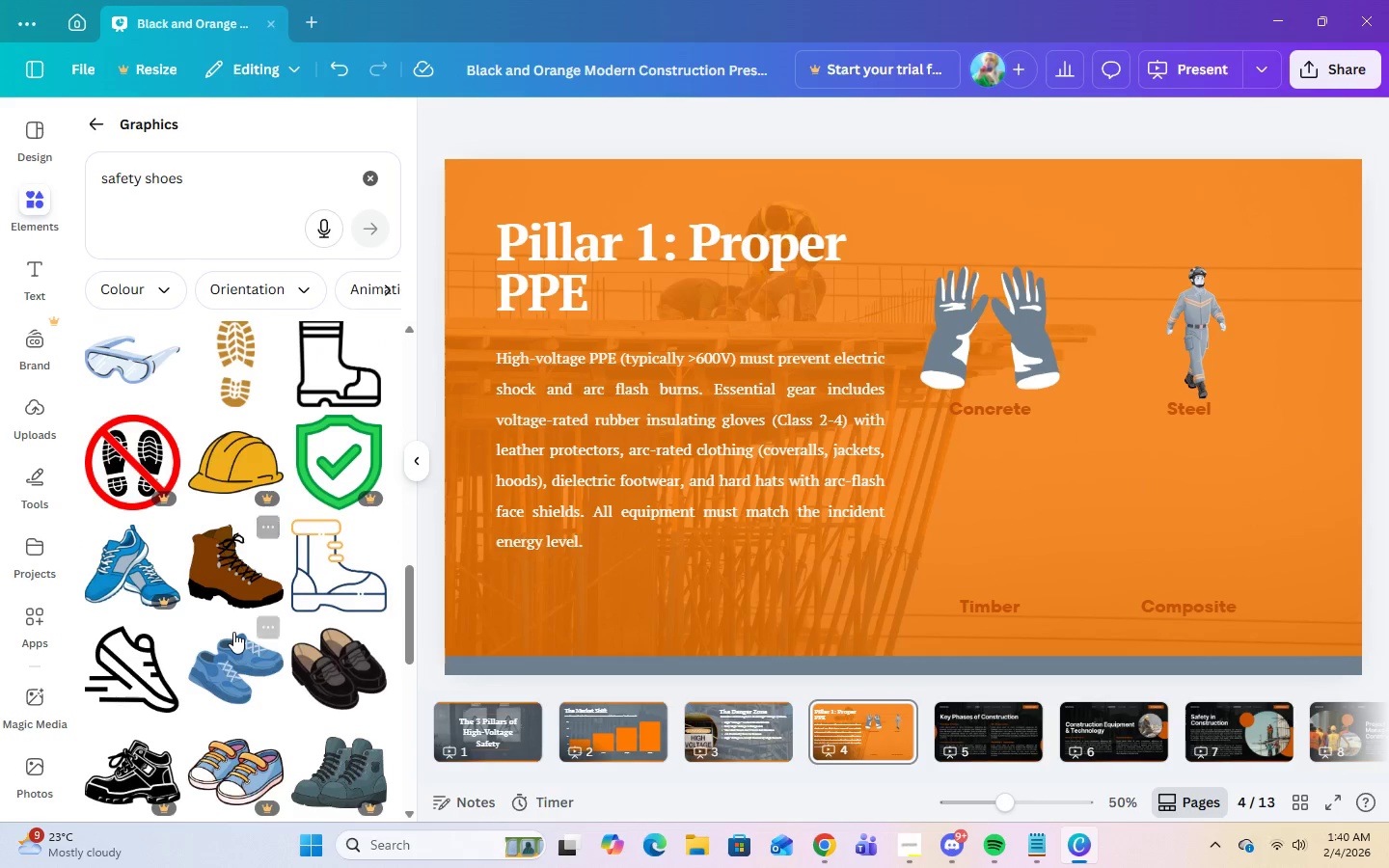 
scroll: coordinate [247, 632], scroll_direction: up, amount: 16.0
 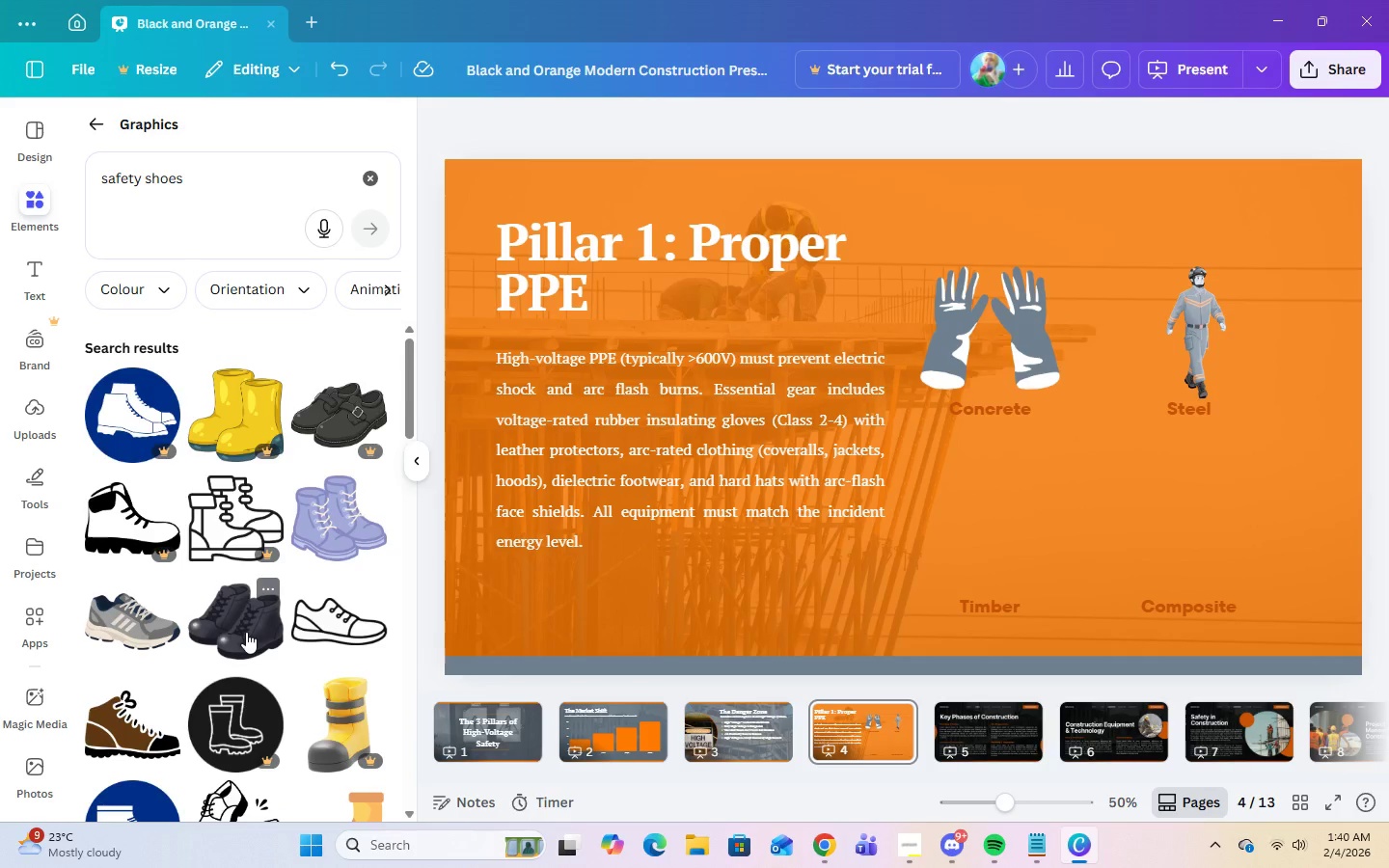 
scroll: coordinate [246, 632], scroll_direction: down, amount: 4.0
 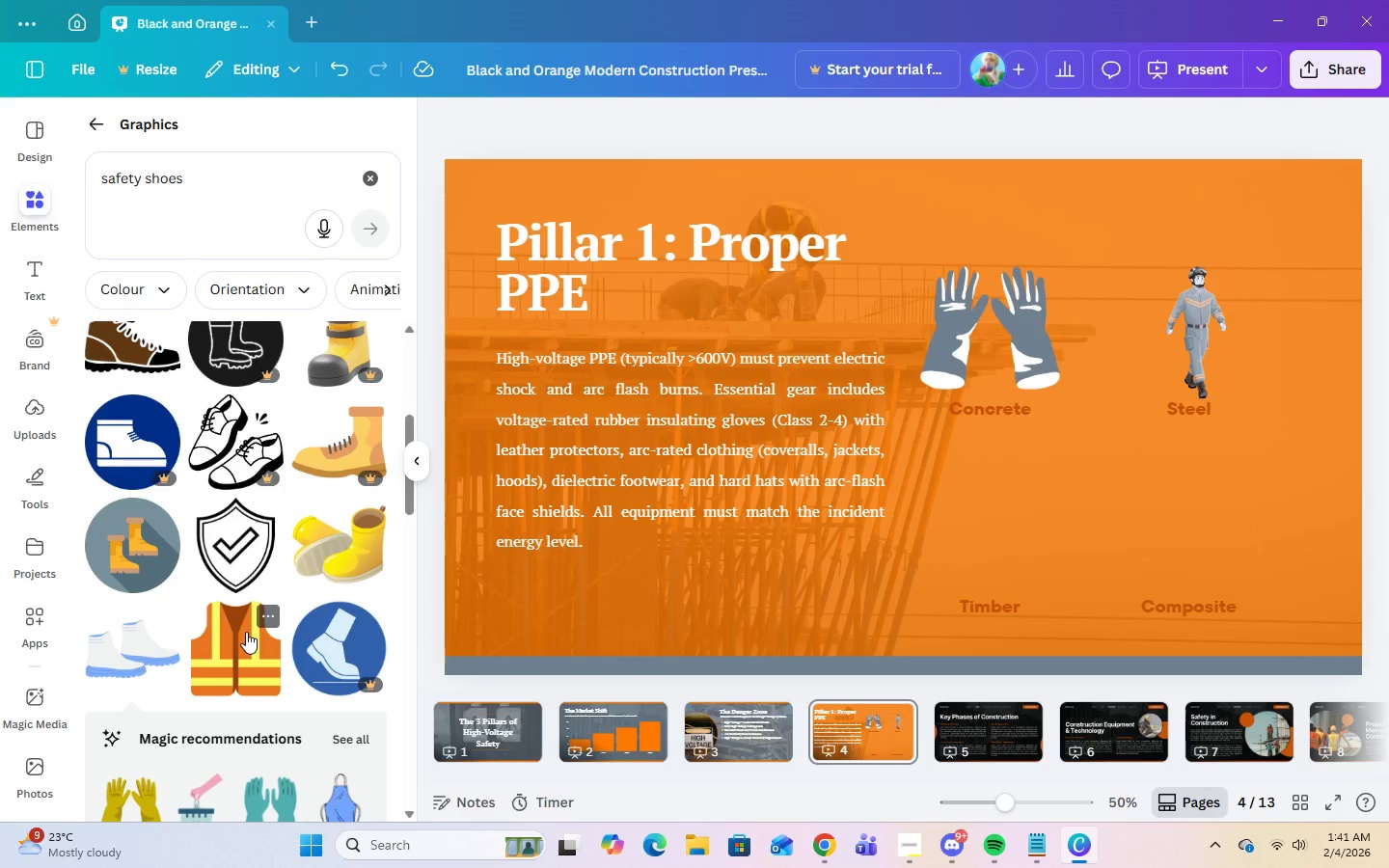 
left_click([123, 575])
 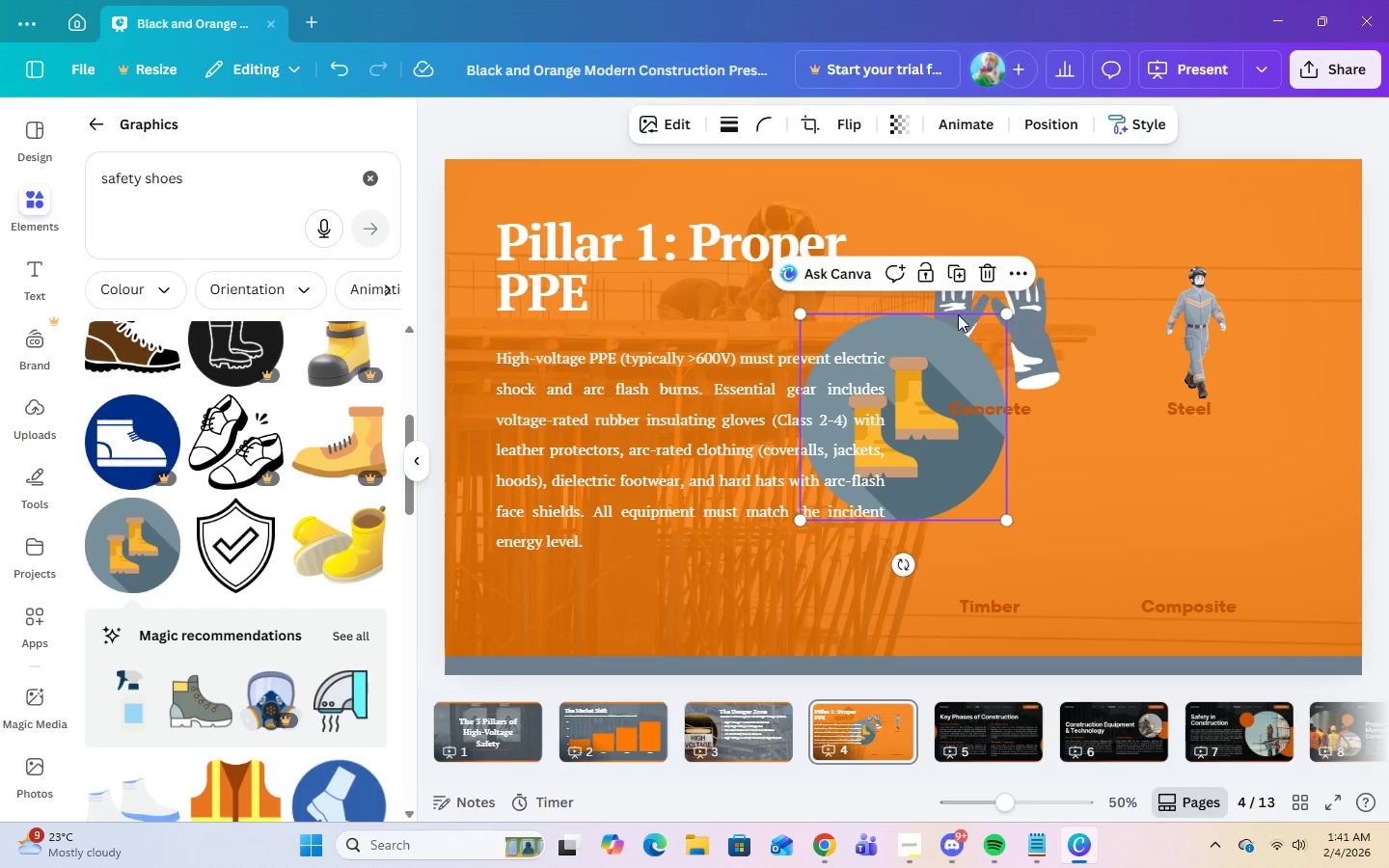 
left_click([982, 268])
 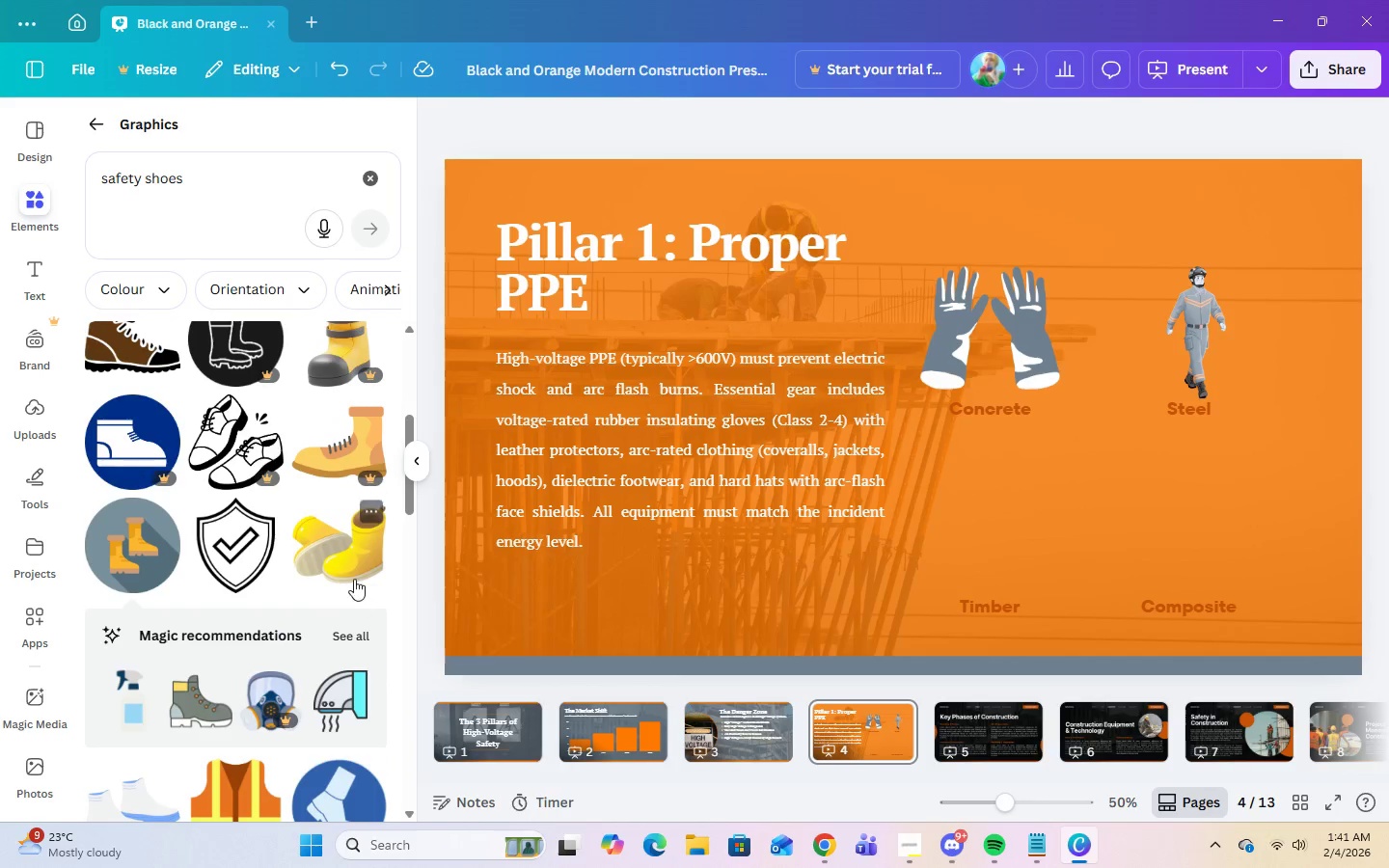 
left_click([353, 558])
 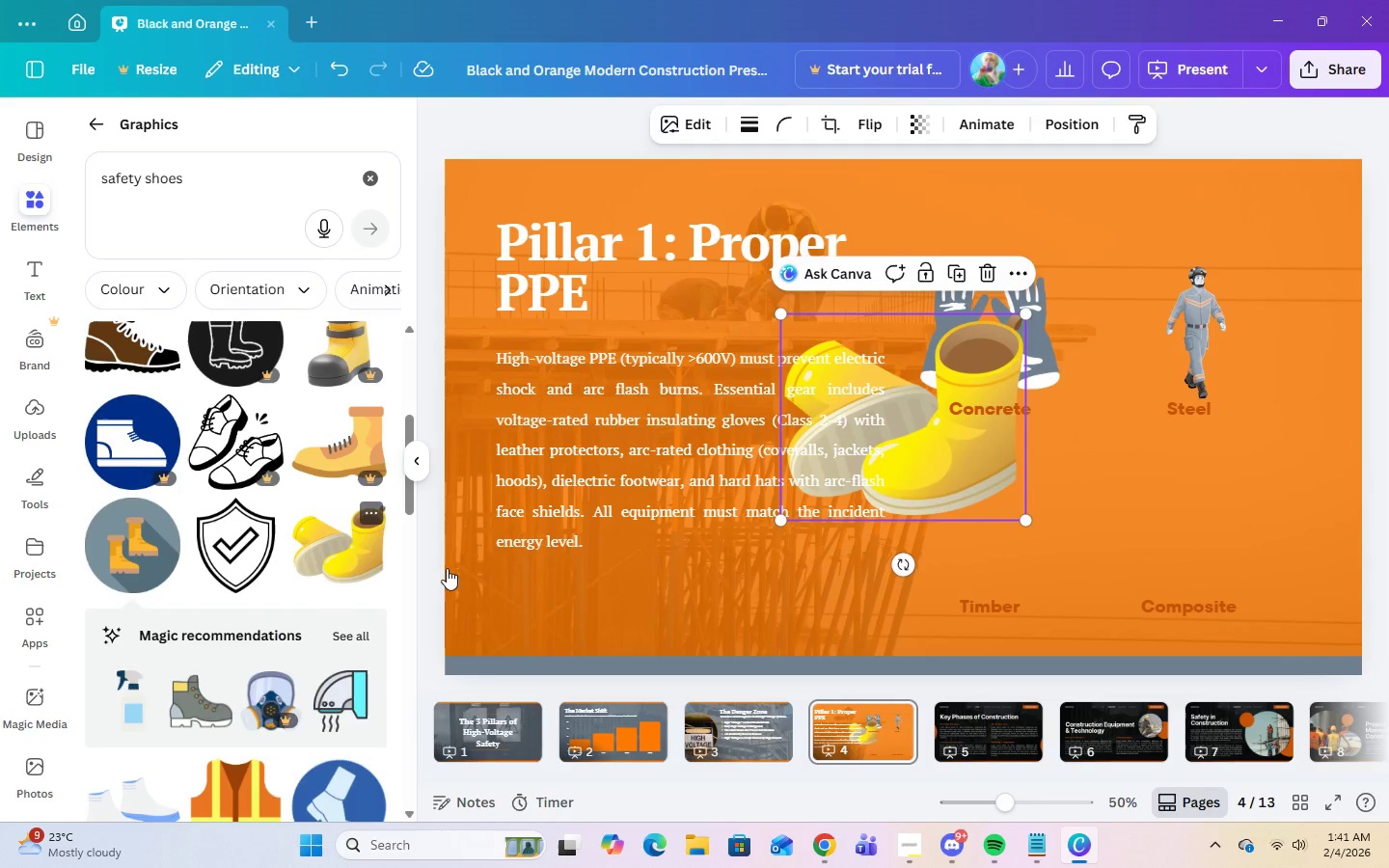 
scroll: coordinate [314, 635], scroll_direction: down, amount: 12.0
 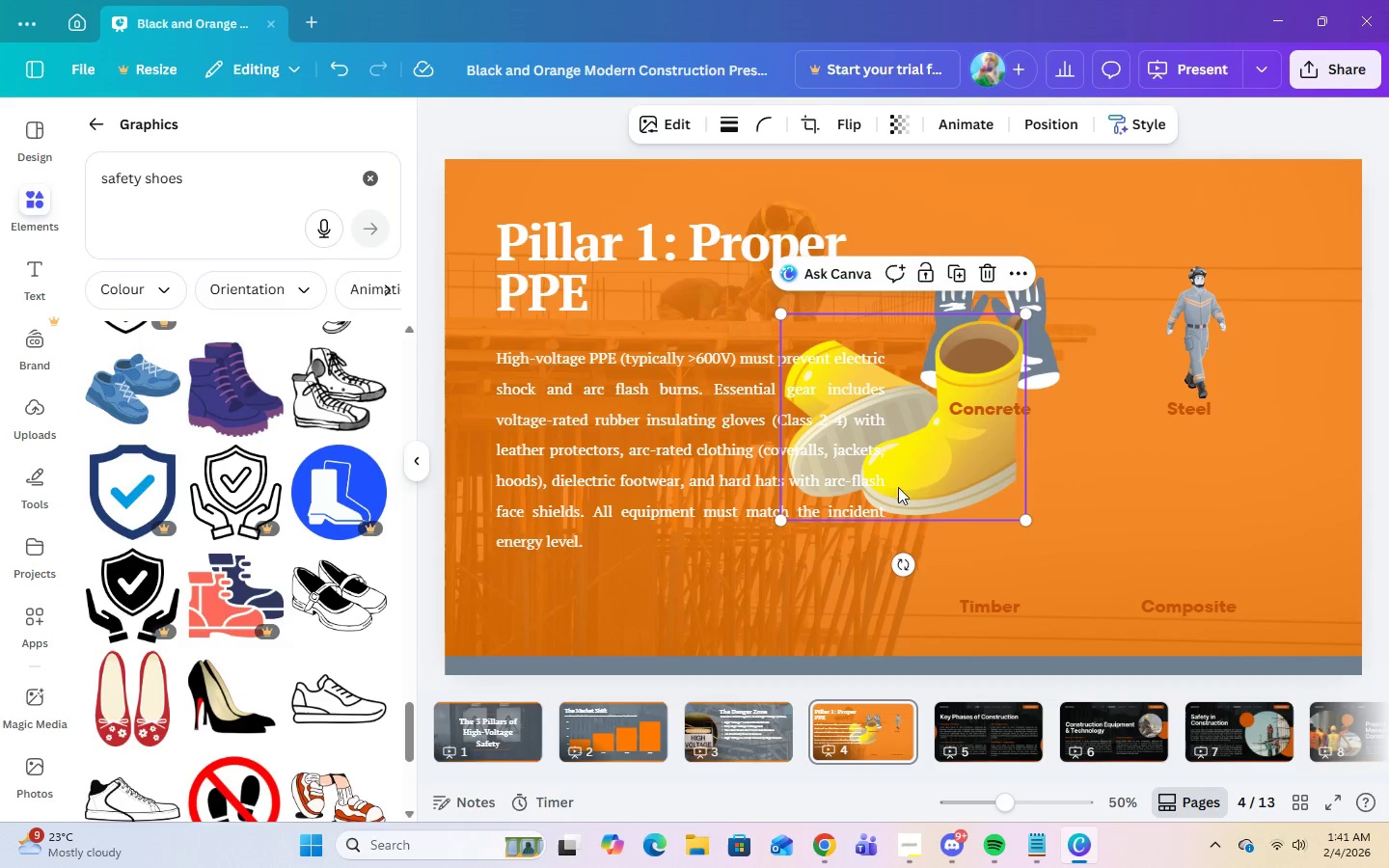 
left_click_drag(start_coordinate=[965, 475], to_coordinate=[1076, 538])
 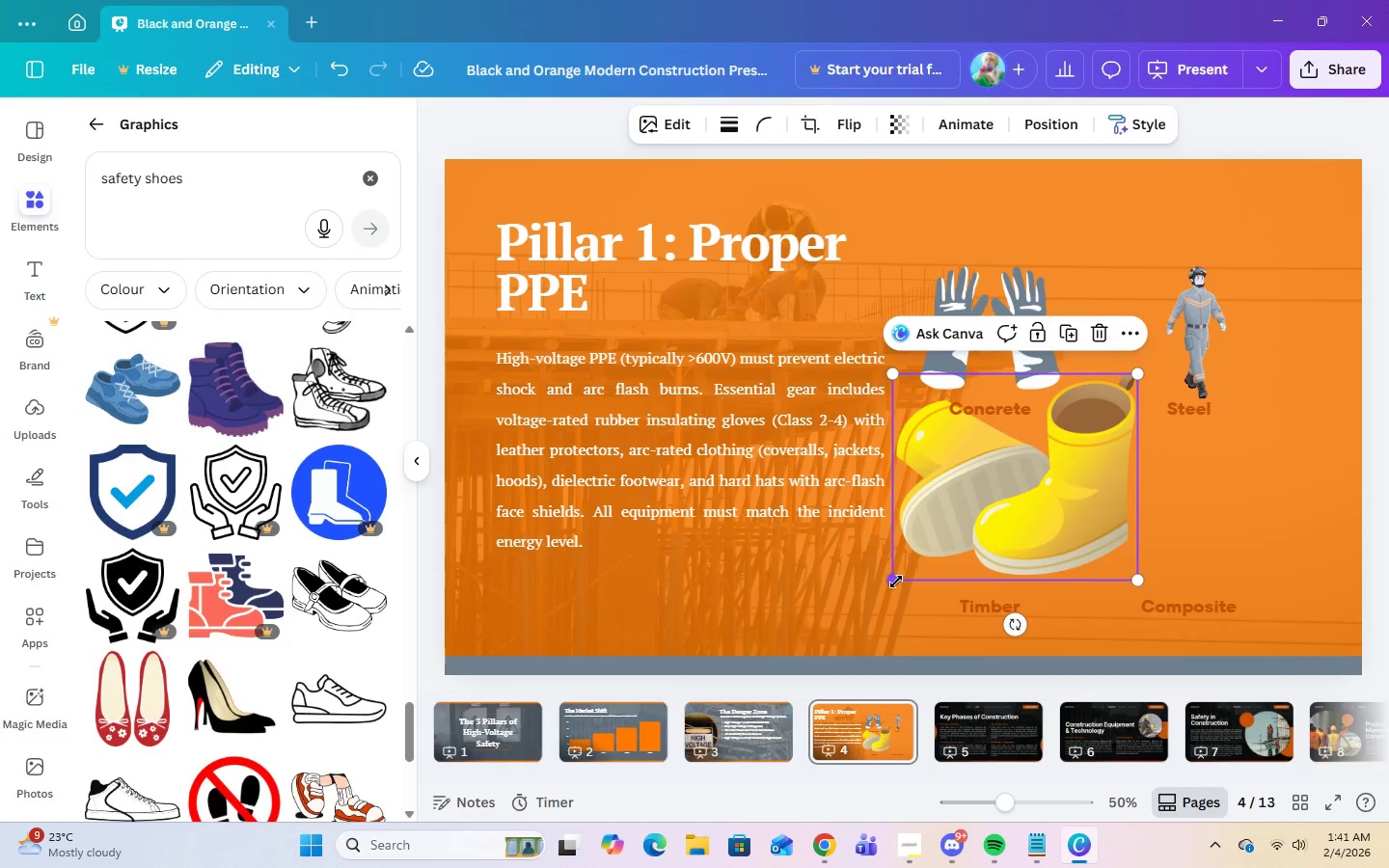 
left_click_drag(start_coordinate=[896, 583], to_coordinate=[1019, 542])
 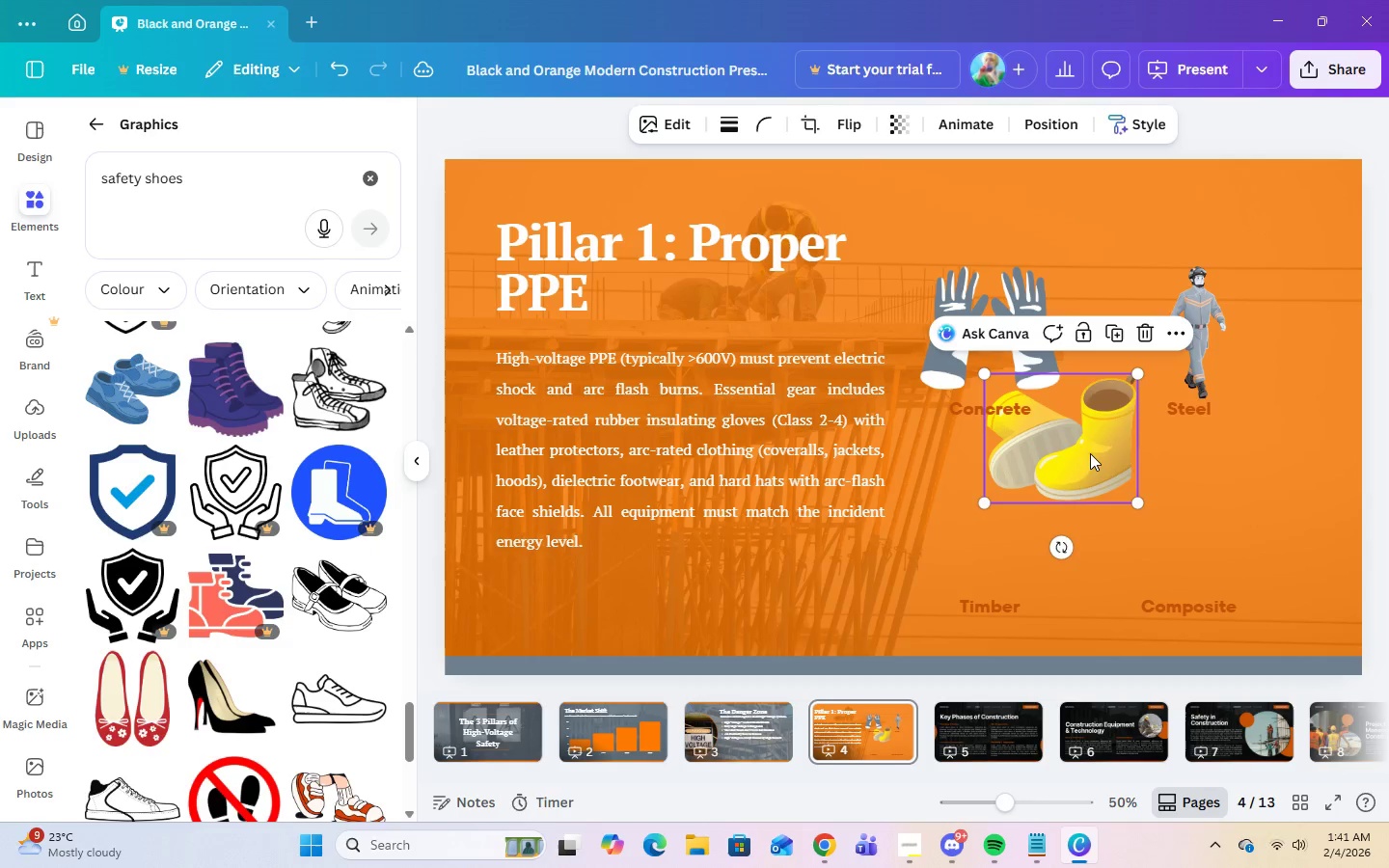 
left_click_drag(start_coordinate=[1090, 453], to_coordinate=[1021, 531])
 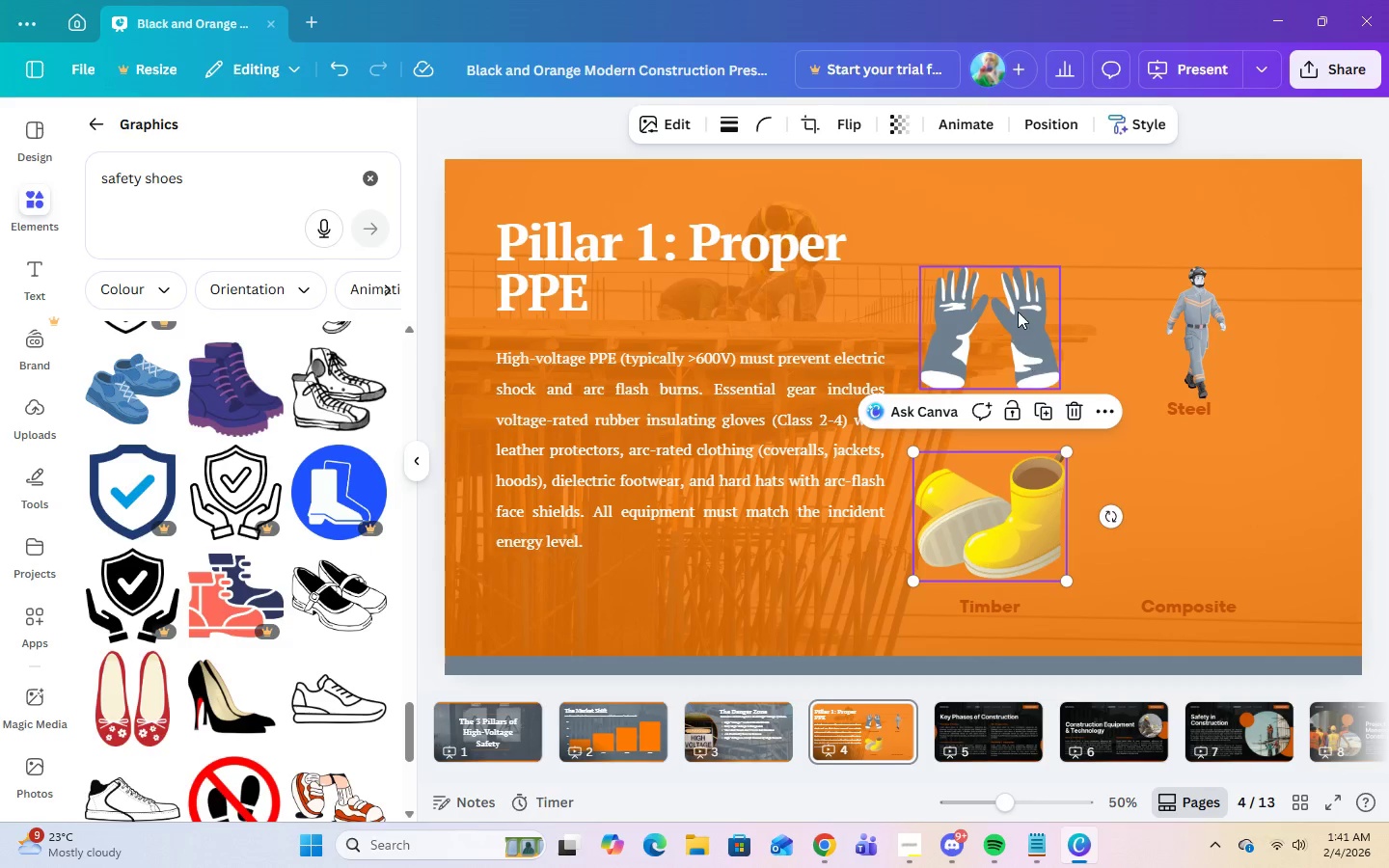 
left_click([1018, 311])
 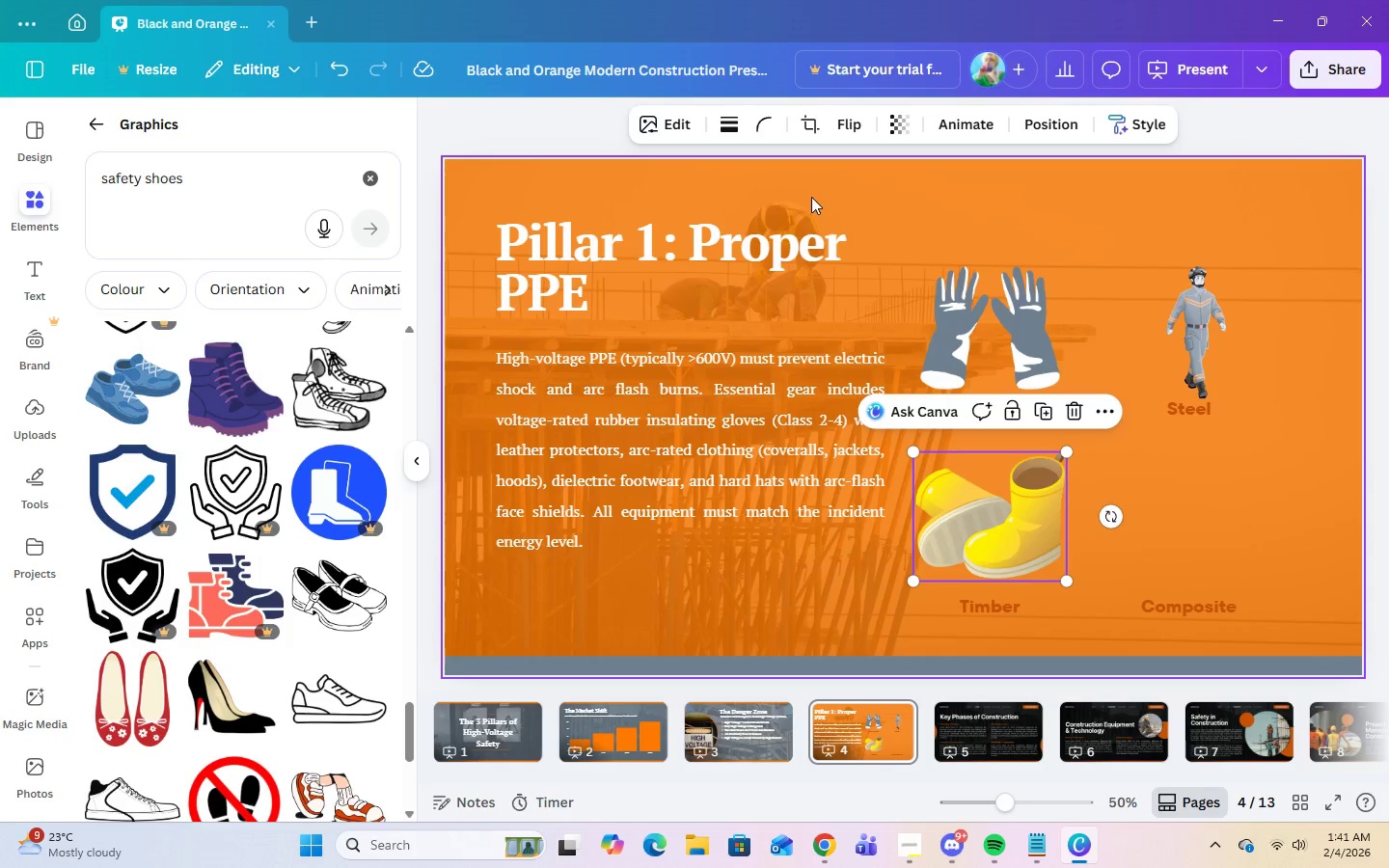 
left_click([1079, 419])
 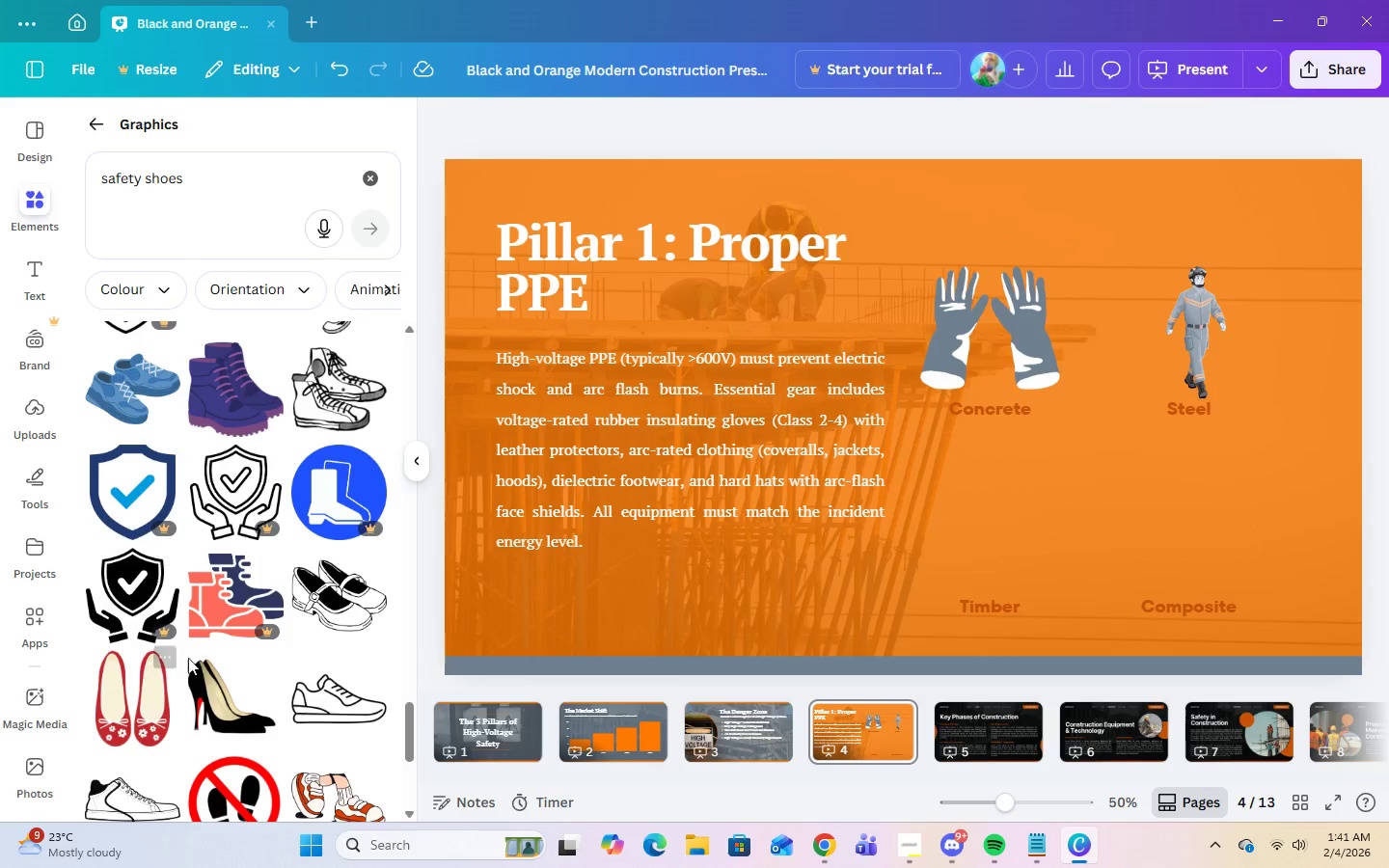 
scroll: coordinate [274, 650], scroll_direction: down, amount: 11.0
 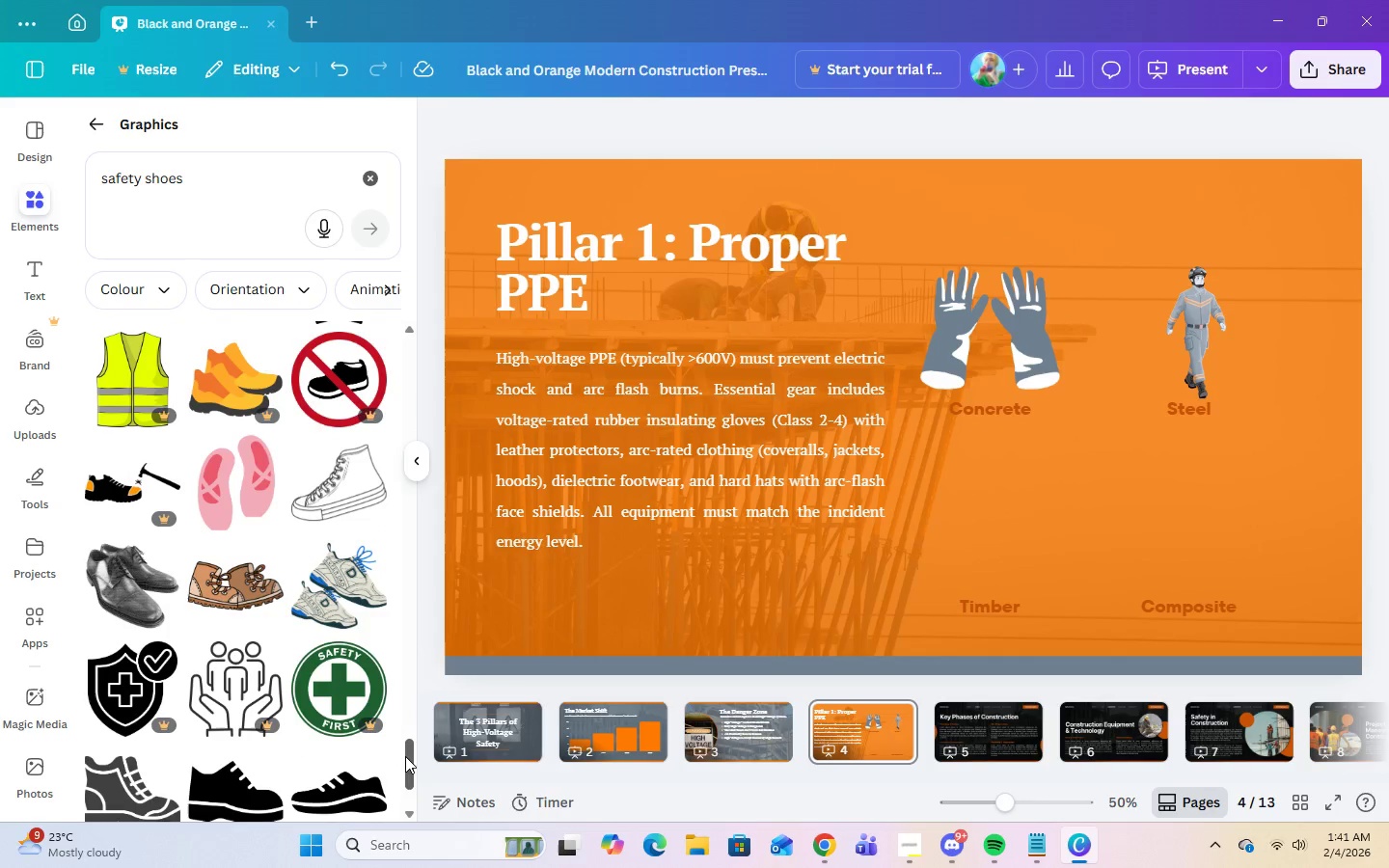 
left_click_drag(start_coordinate=[408, 756], to_coordinate=[389, 320])
 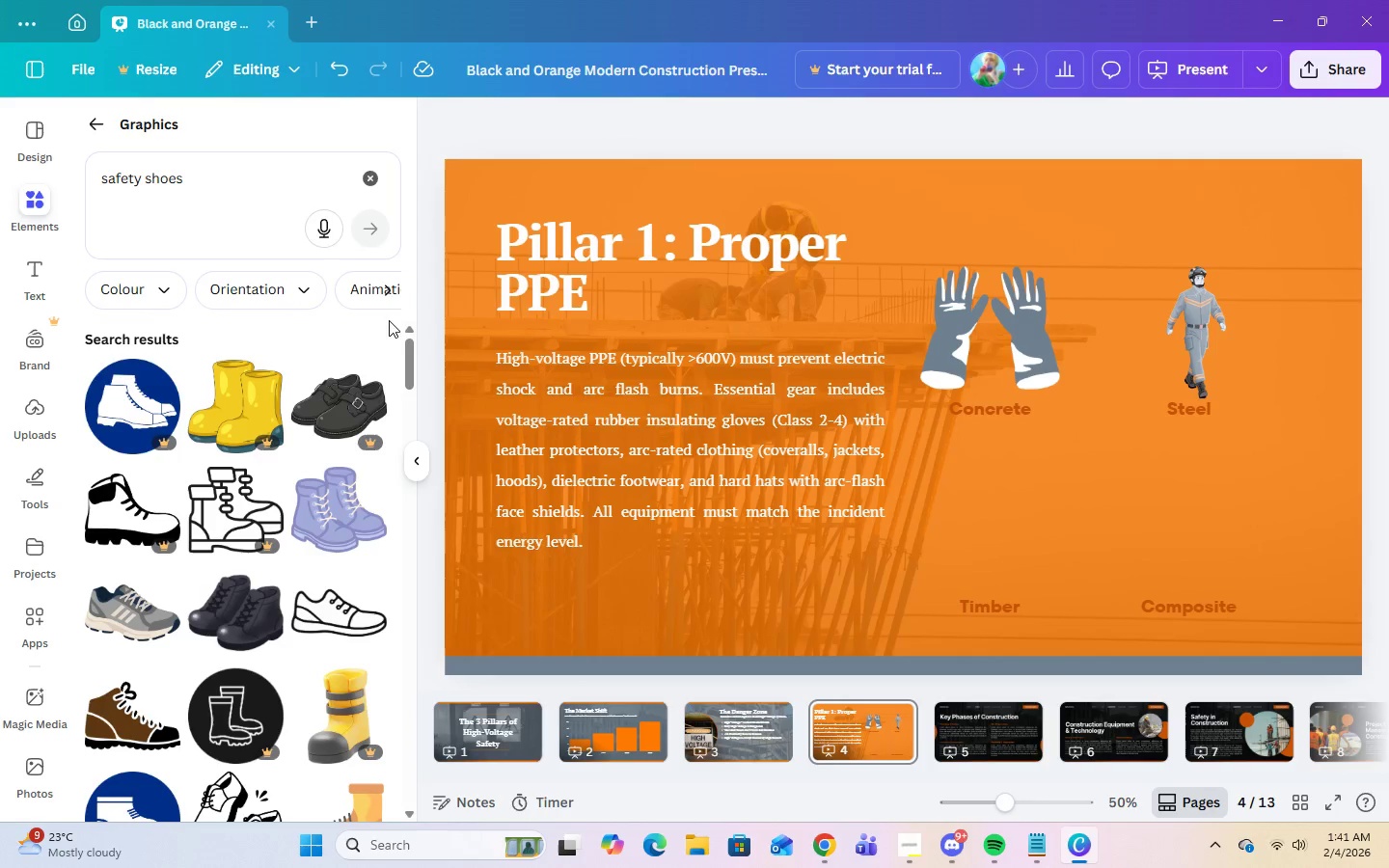 
left_click([823, 852])
 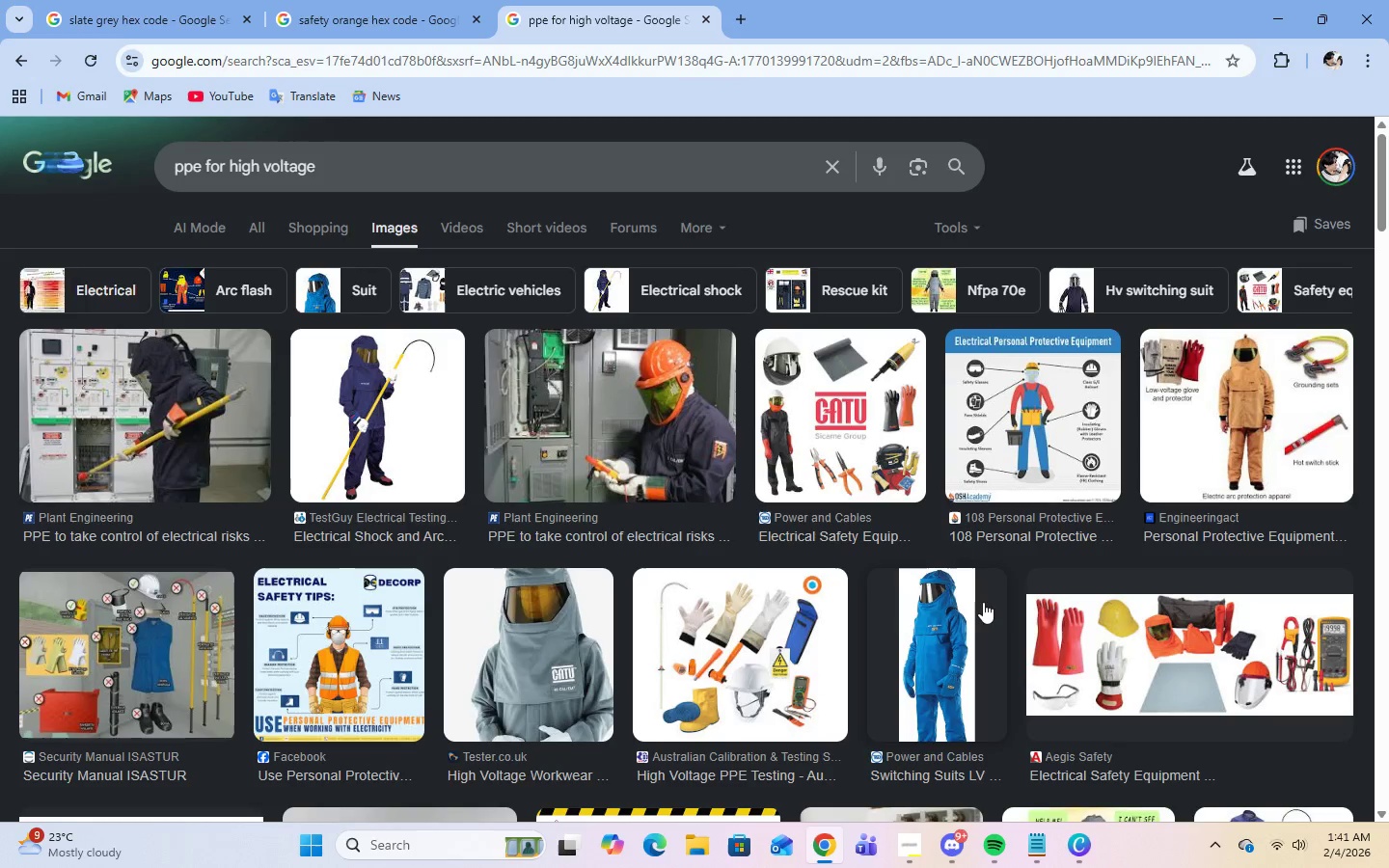 
scroll: coordinate [1002, 660], scroll_direction: down, amount: 3.0
 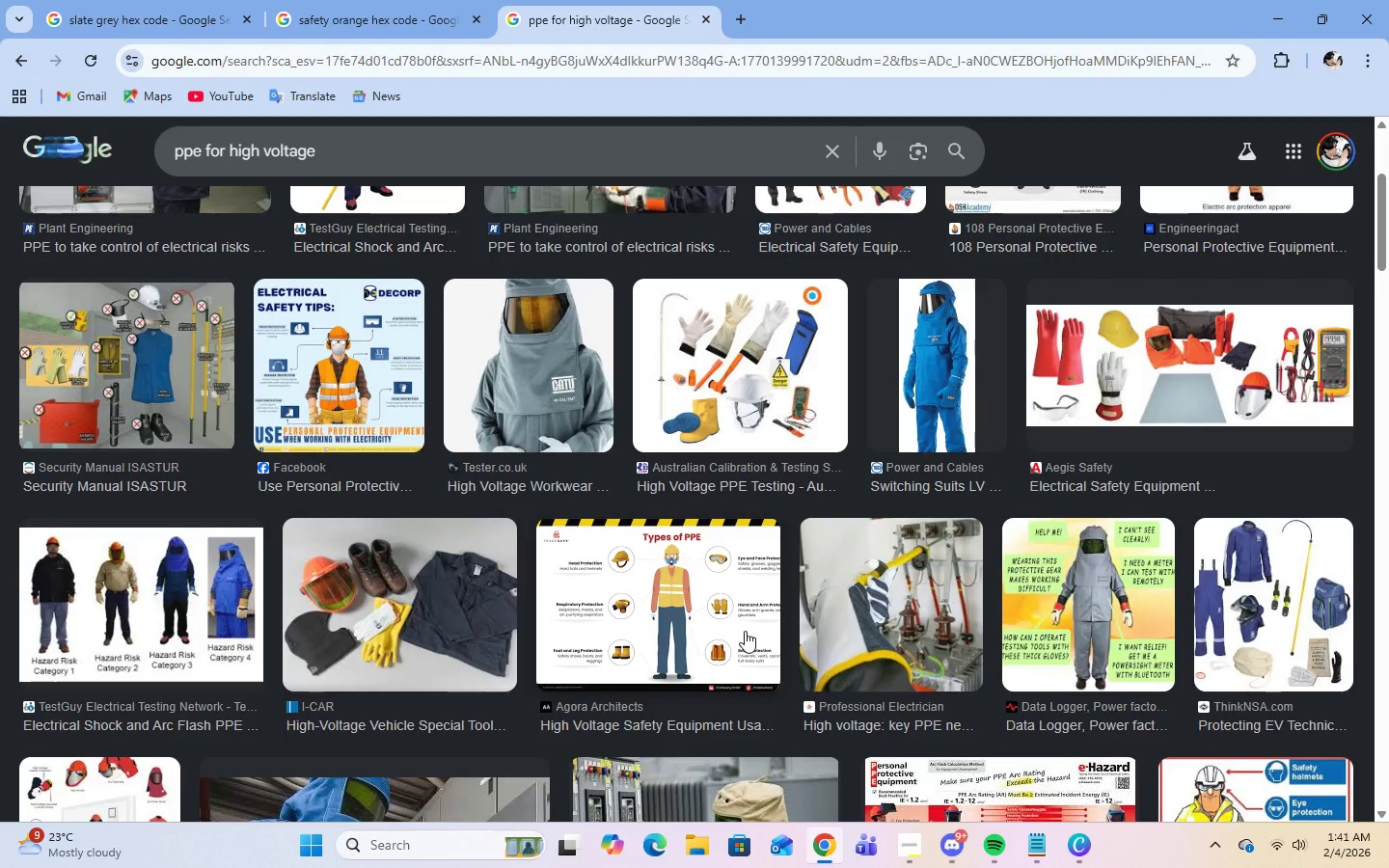 
left_click([1075, 862])
 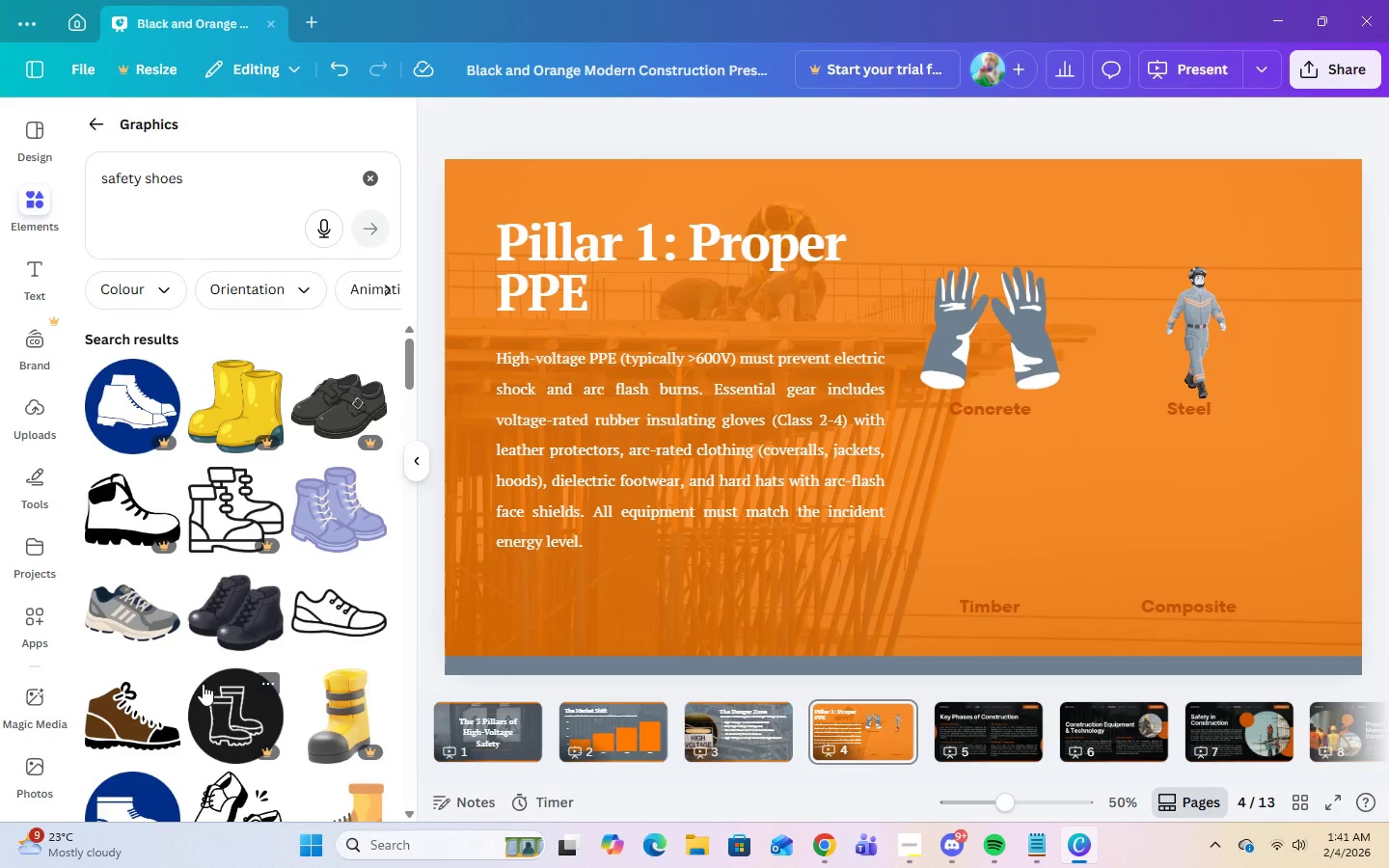 
scroll: coordinate [213, 685], scroll_direction: down, amount: 2.0
 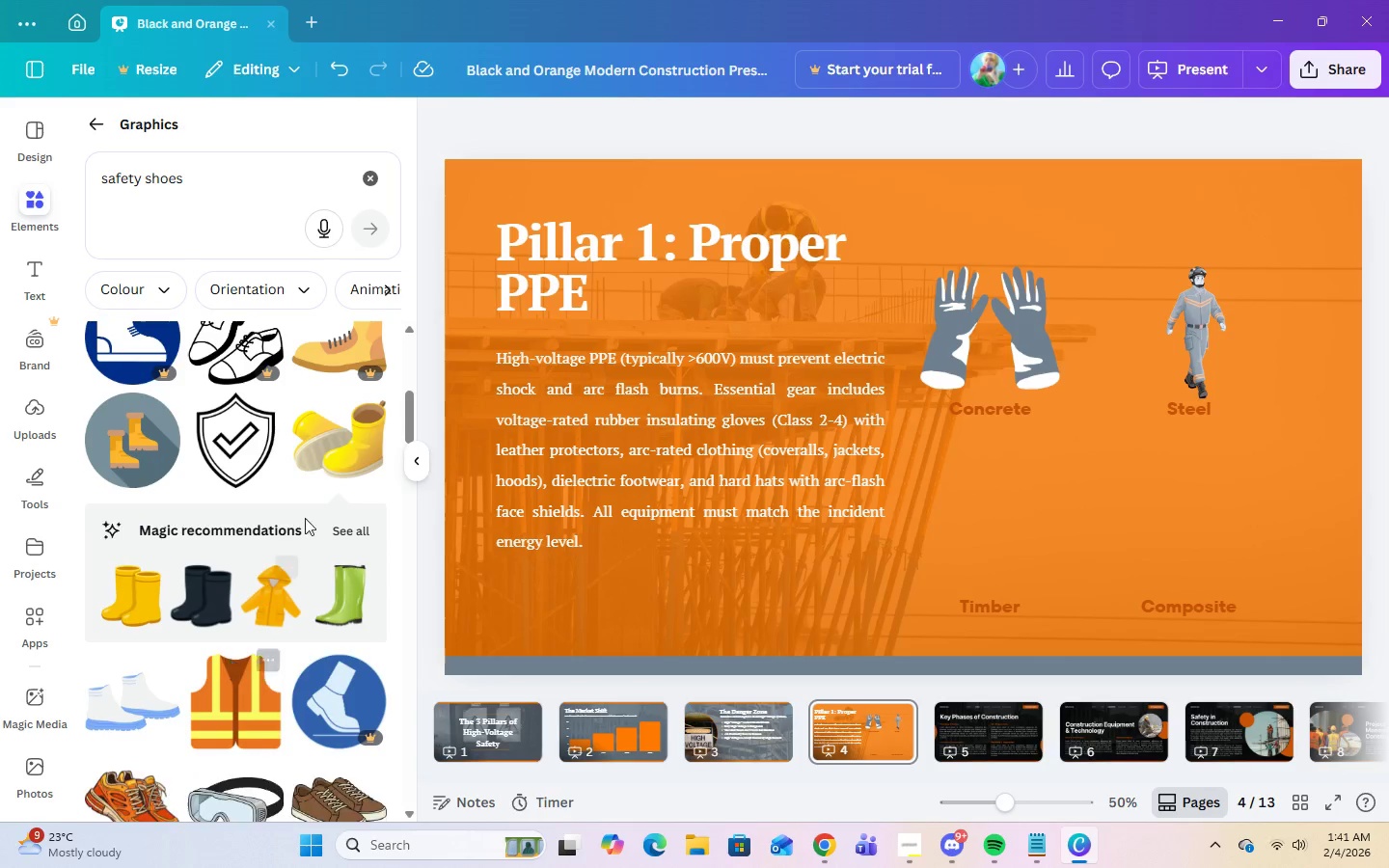 
left_click([336, 529])
 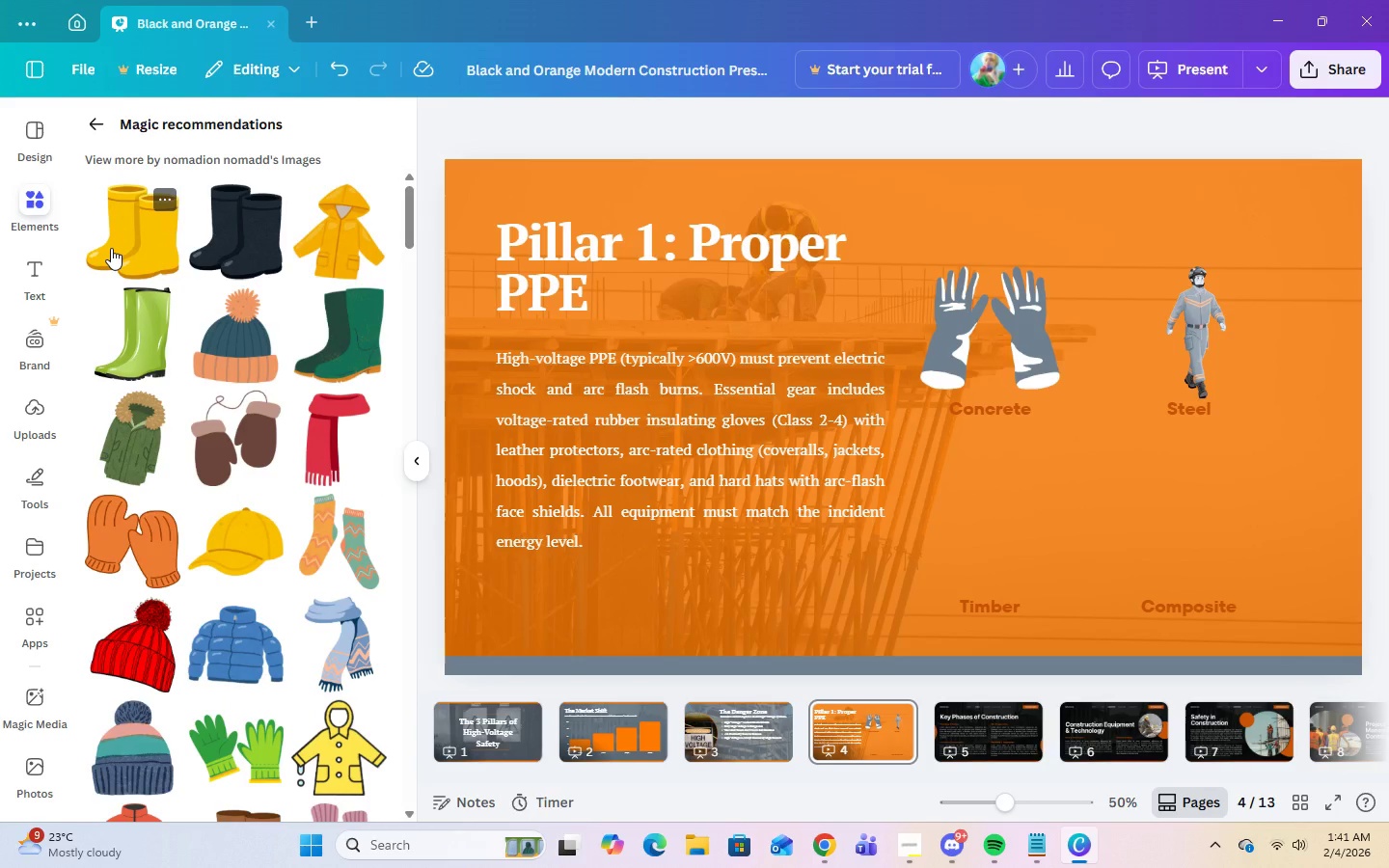 
left_click([110, 252])
 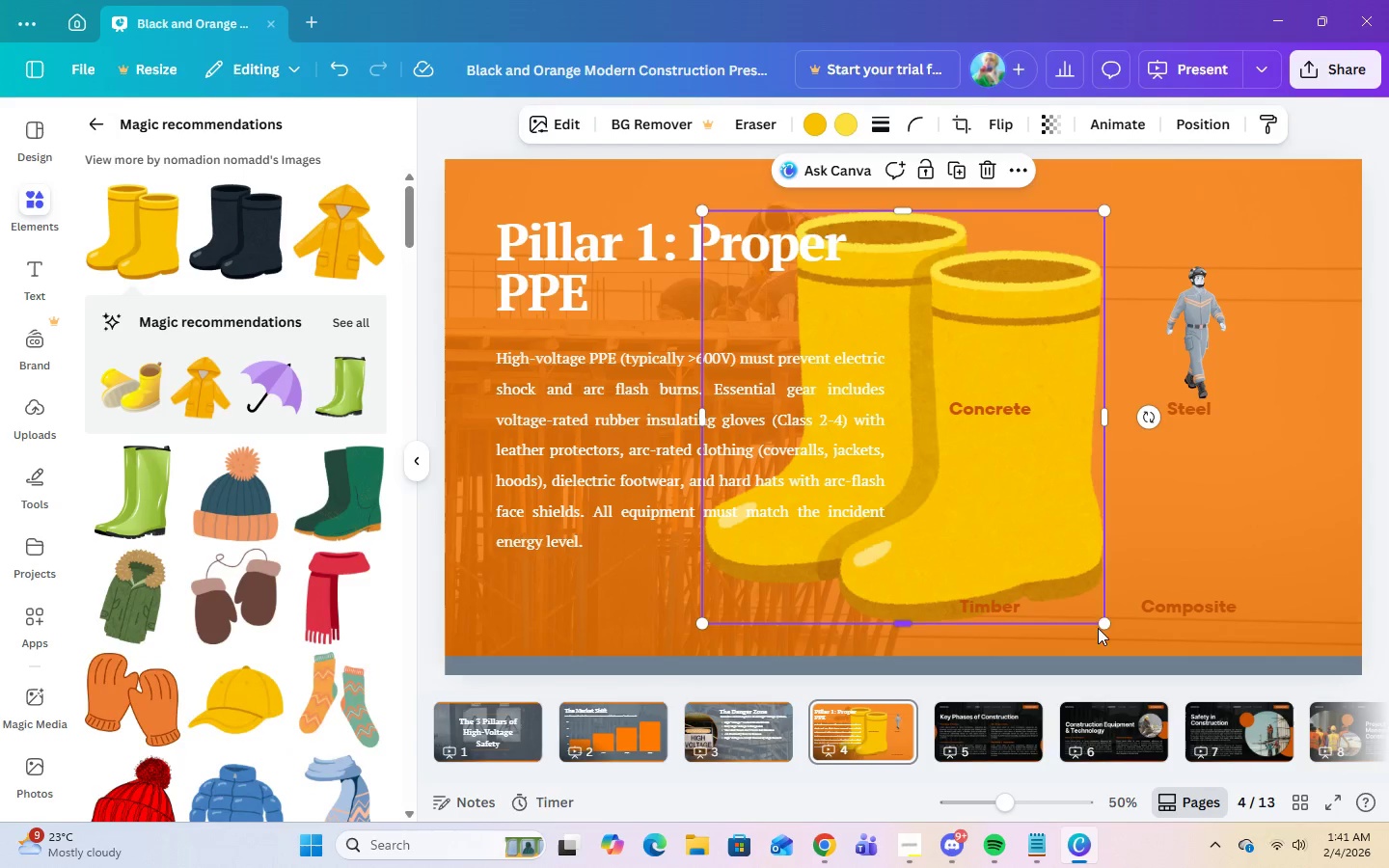 
left_click_drag(start_coordinate=[1106, 627], to_coordinate=[1082, 604])
 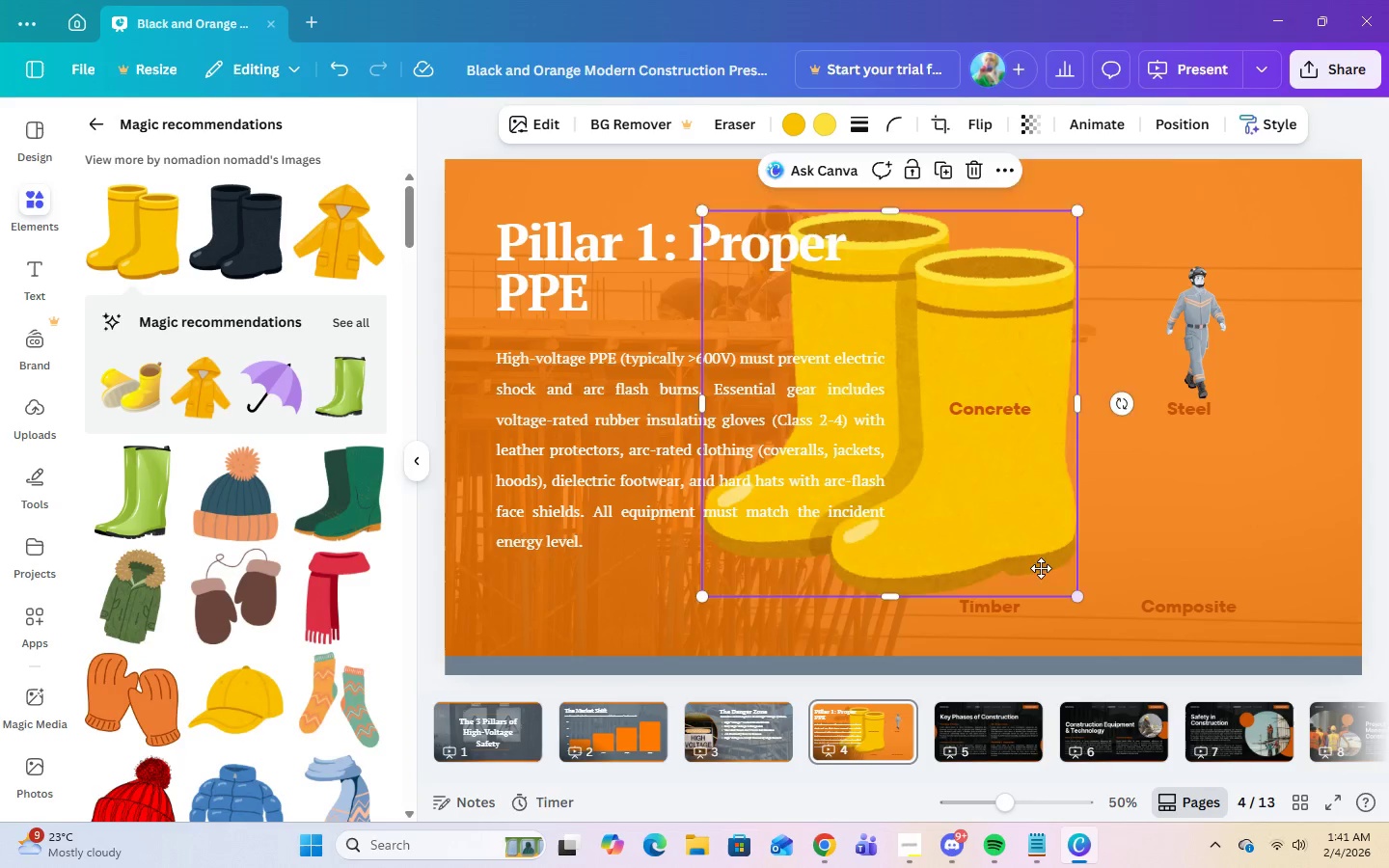 
left_click_drag(start_coordinate=[1051, 578], to_coordinate=[970, 498])
 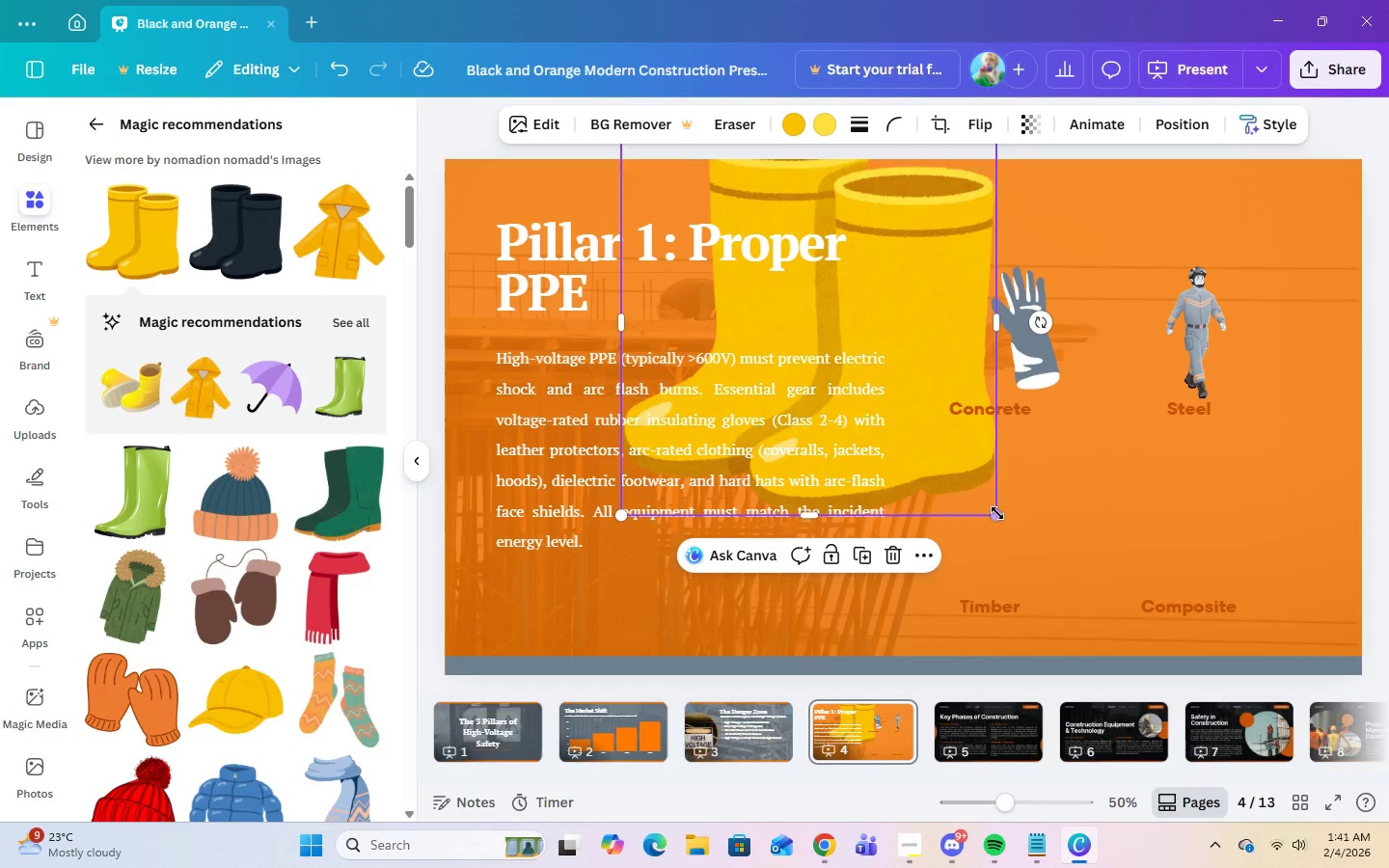 
left_click_drag(start_coordinate=[996, 513], to_coordinate=[859, 349])
 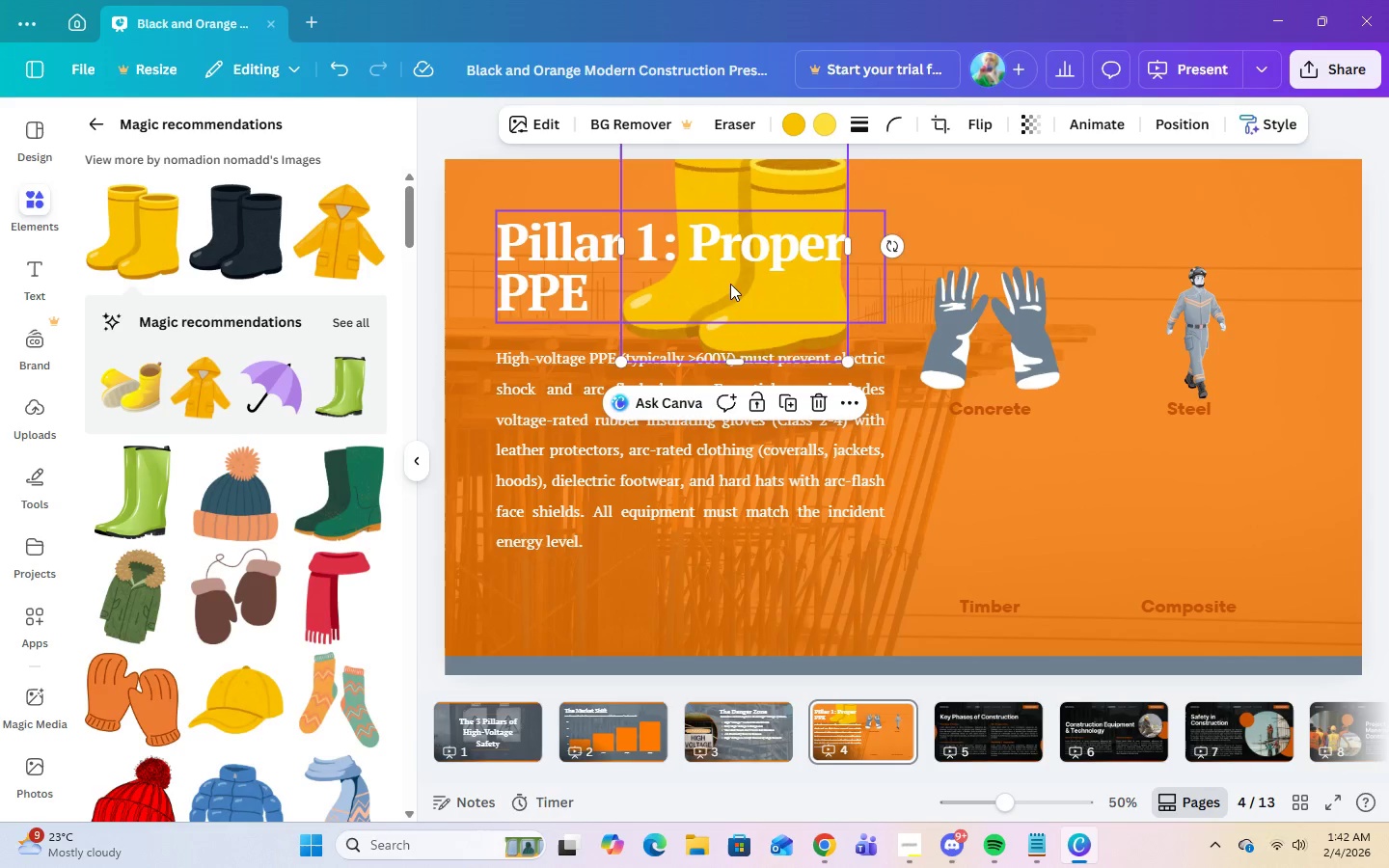 
left_click_drag(start_coordinate=[729, 284], to_coordinate=[969, 537])
 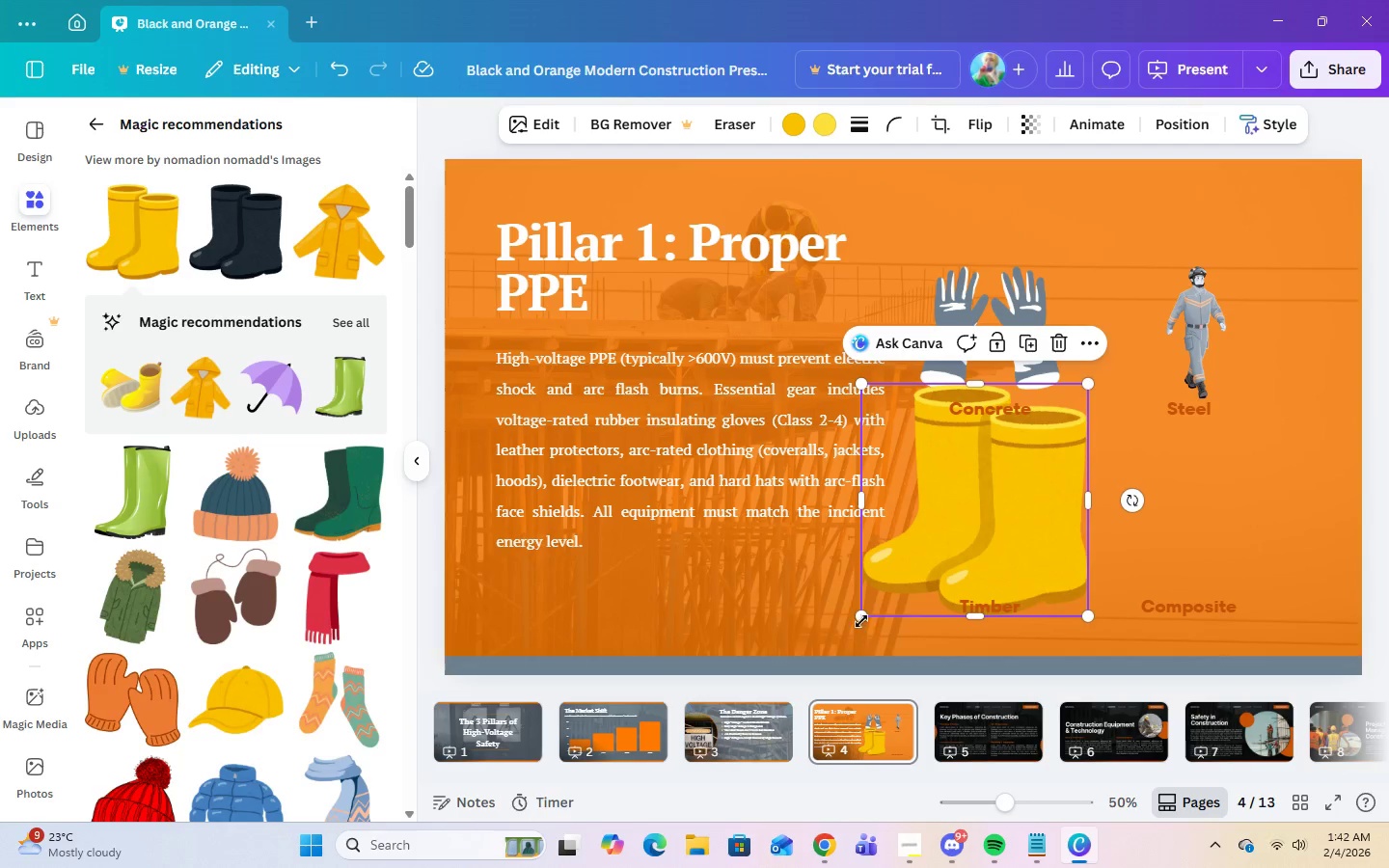 
left_click_drag(start_coordinate=[861, 617], to_coordinate=[979, 578])
 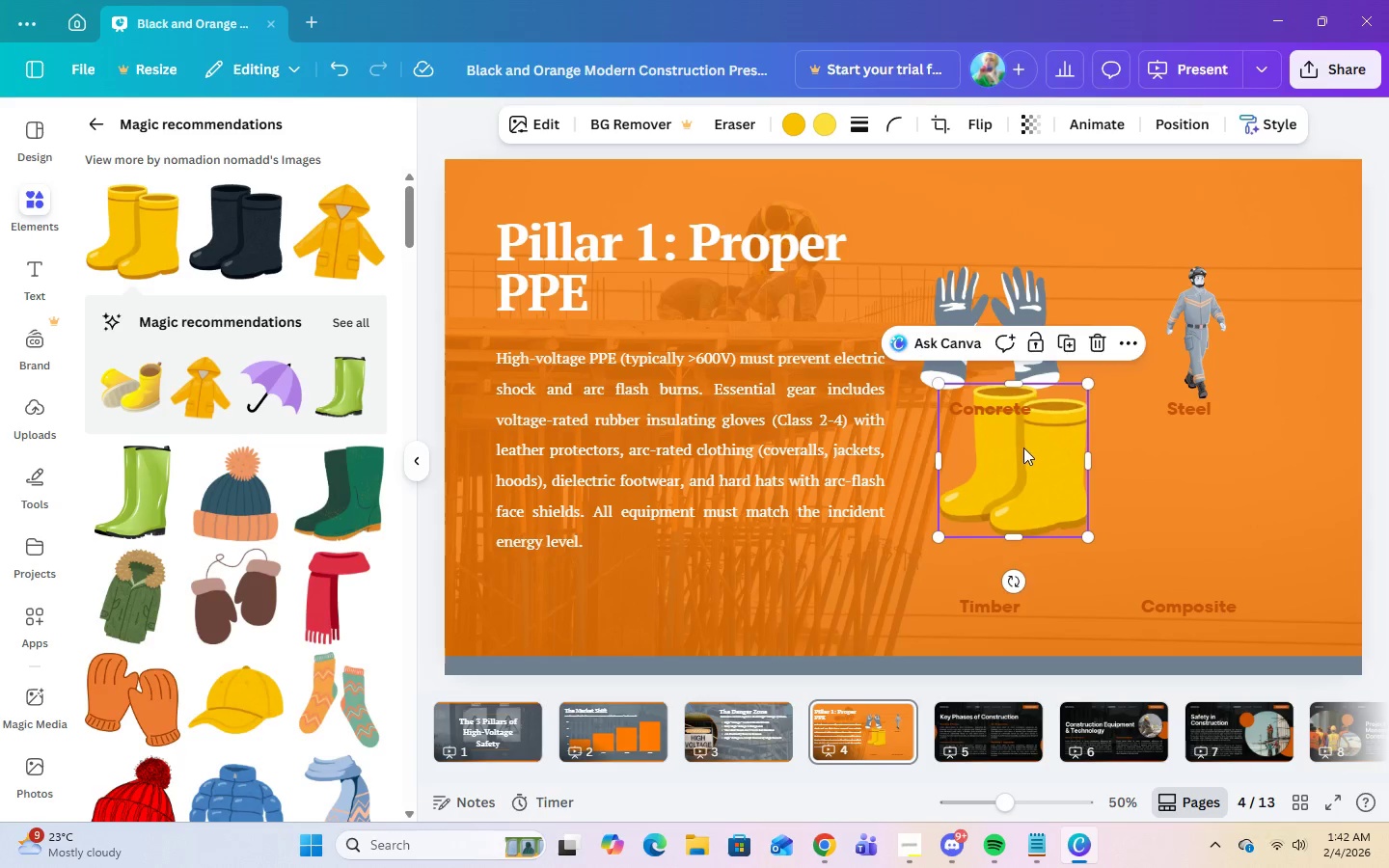 
left_click_drag(start_coordinate=[1018, 462], to_coordinate=[1015, 469])
 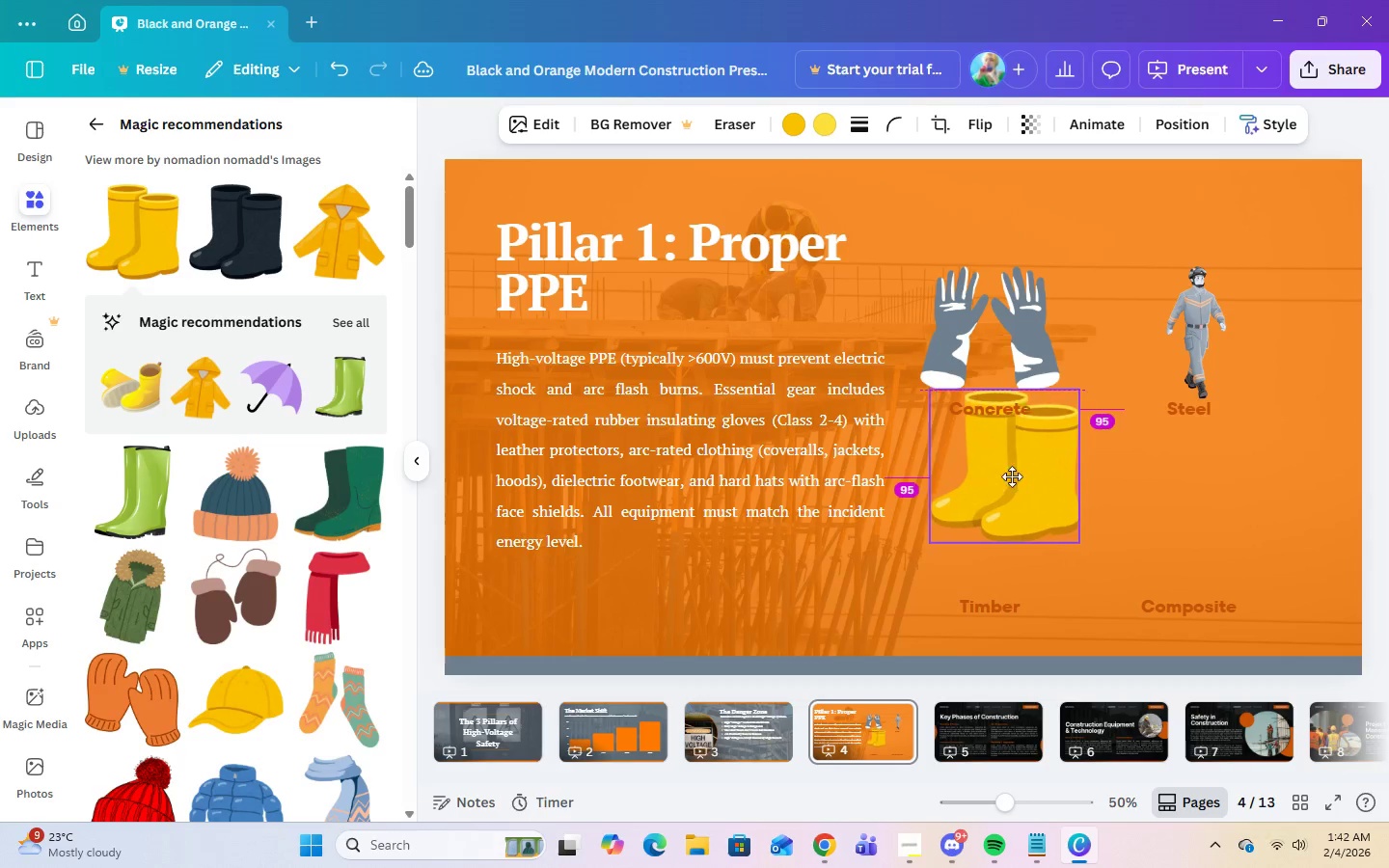 
left_click_drag(start_coordinate=[1015, 470], to_coordinate=[1002, 510])
 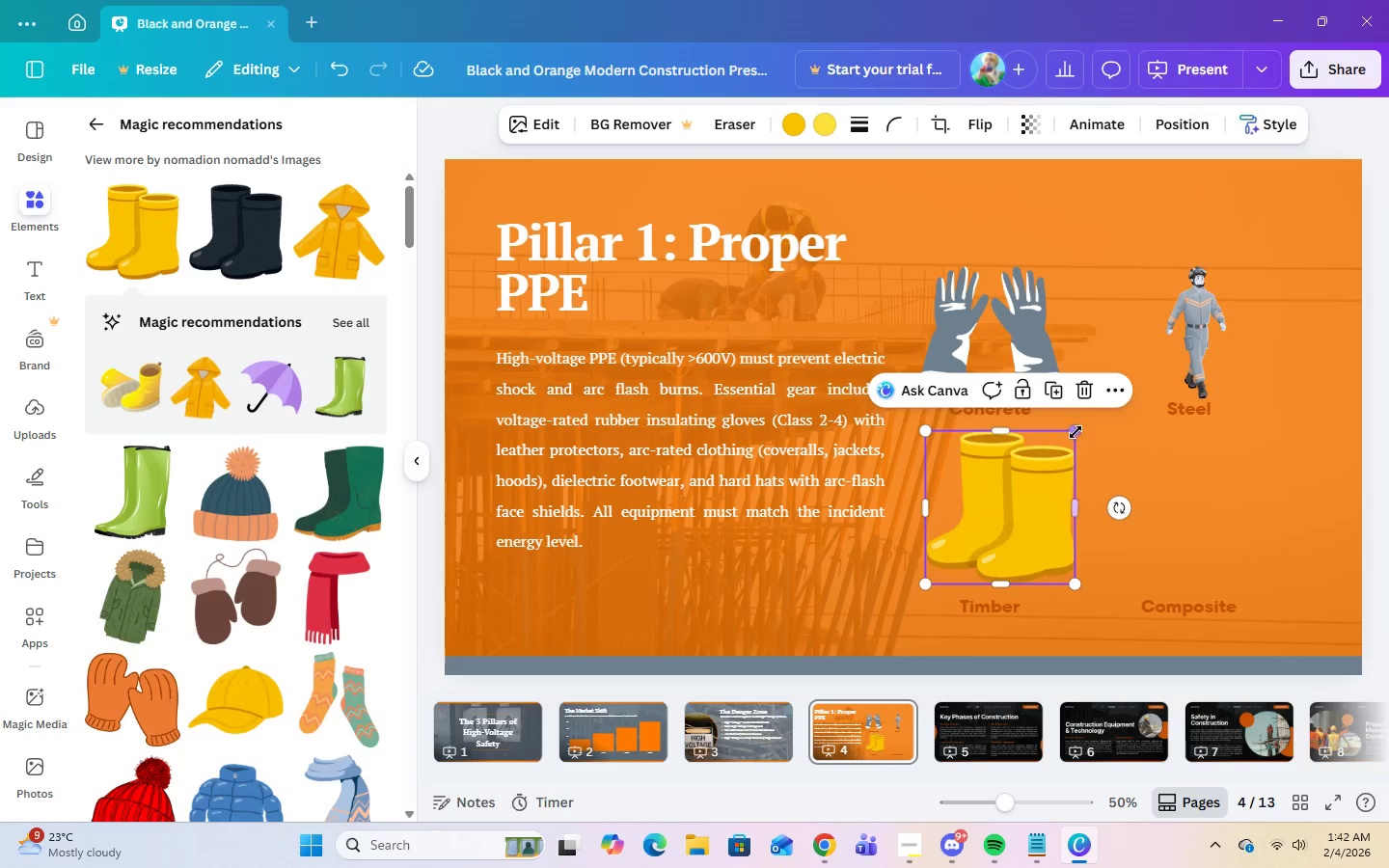 
left_click_drag(start_coordinate=[1076, 432], to_coordinate=[1069, 442])
 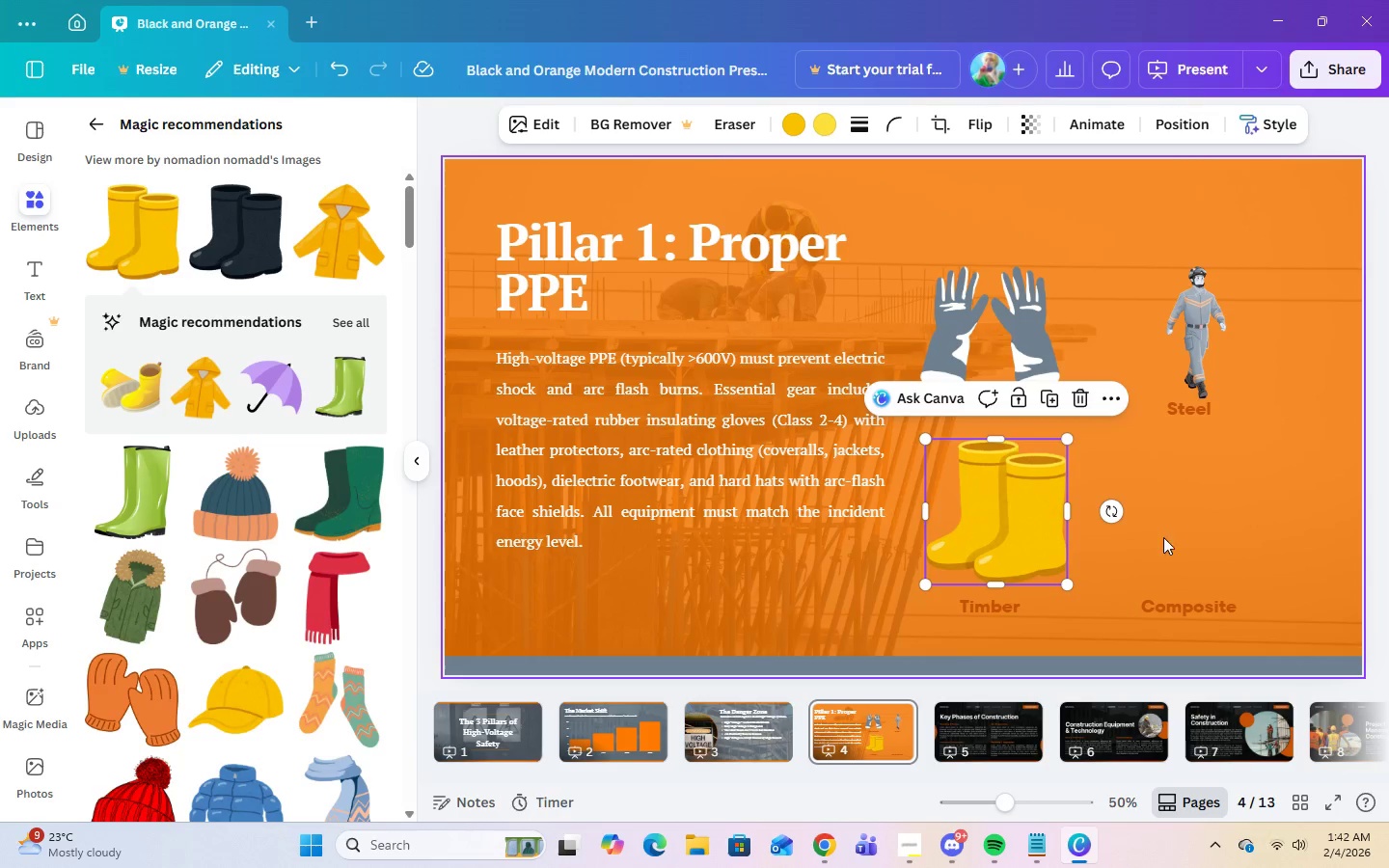 
left_click([1167, 541])
 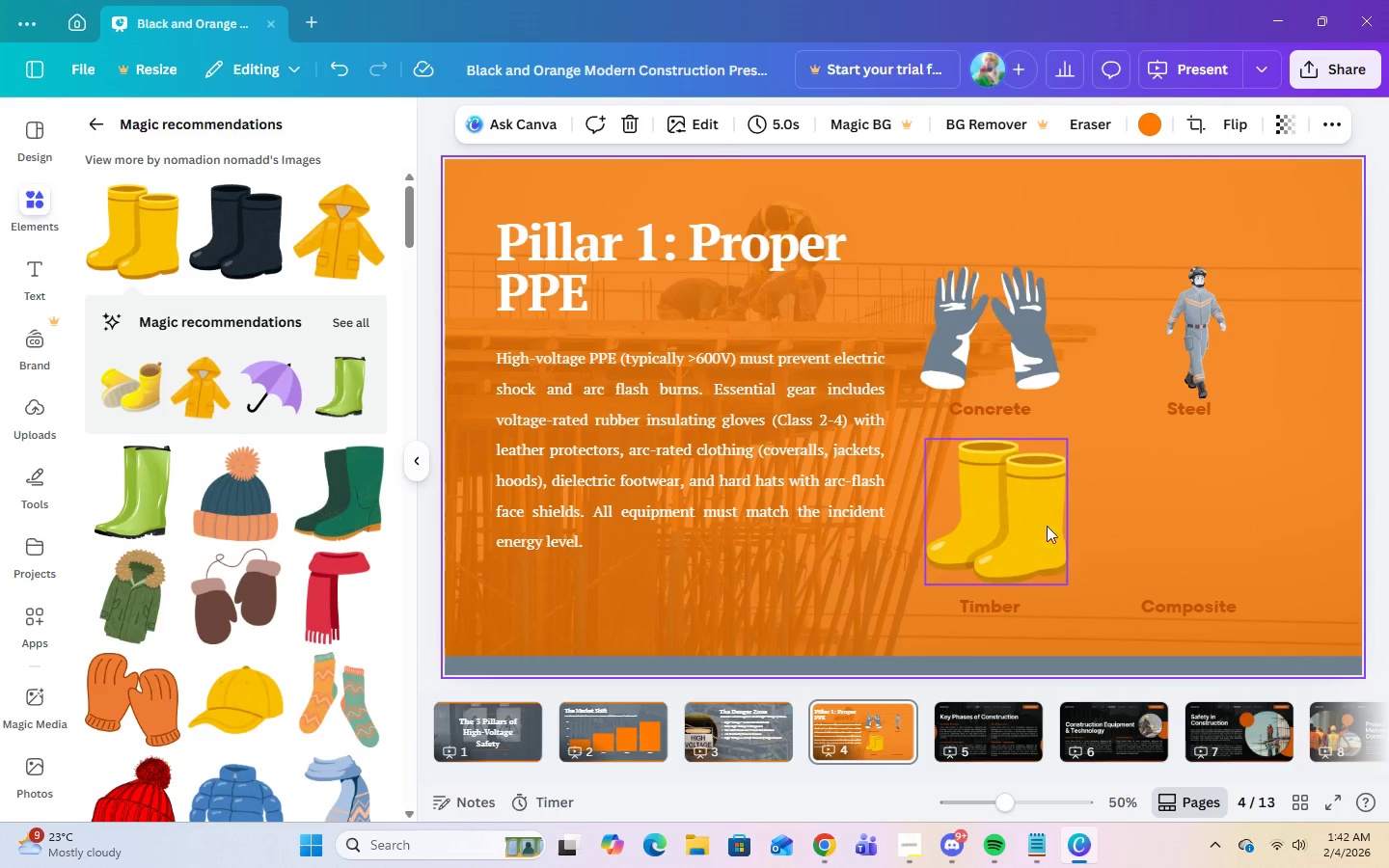 
left_click([1024, 522])
 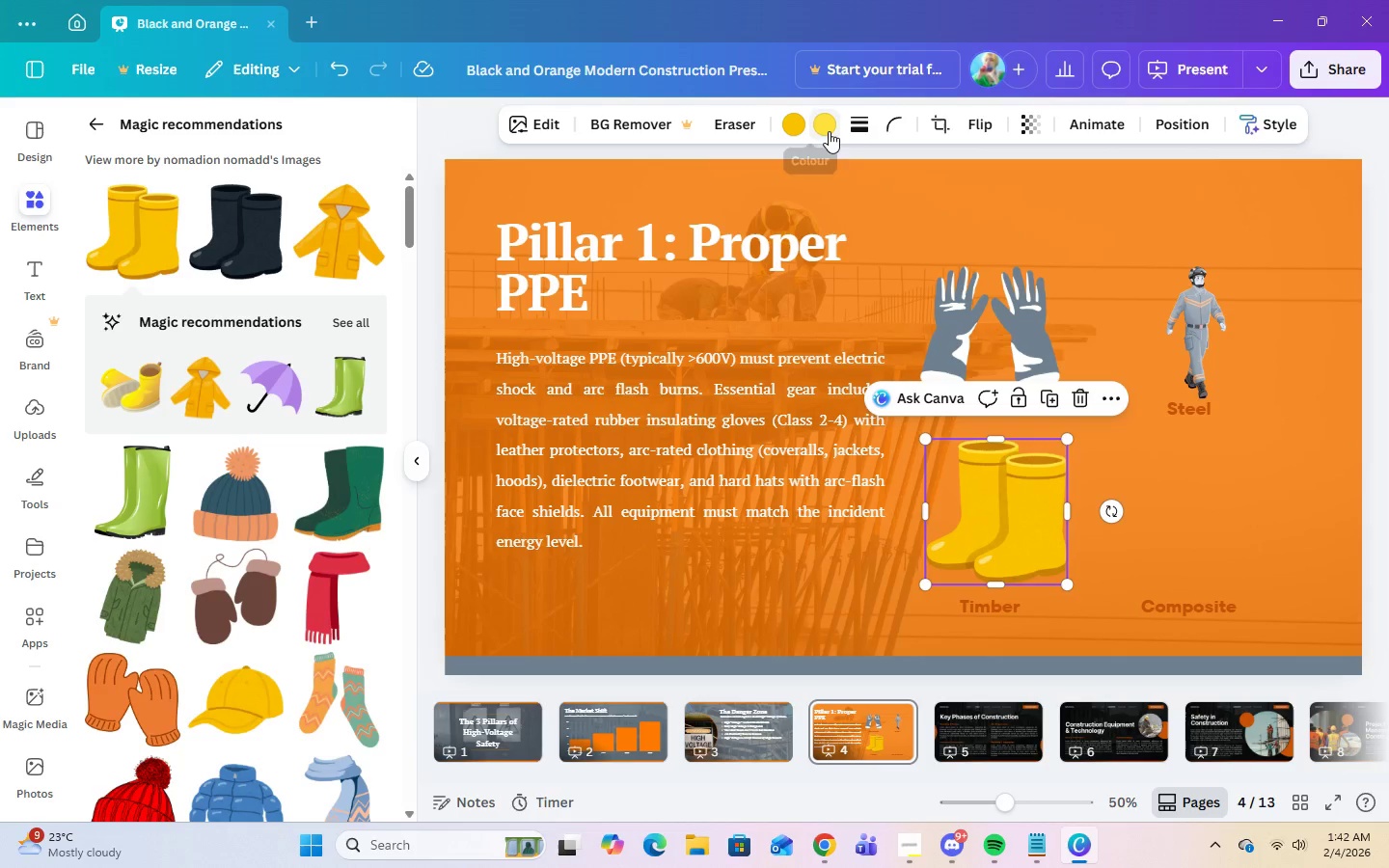 
left_click([829, 131])
 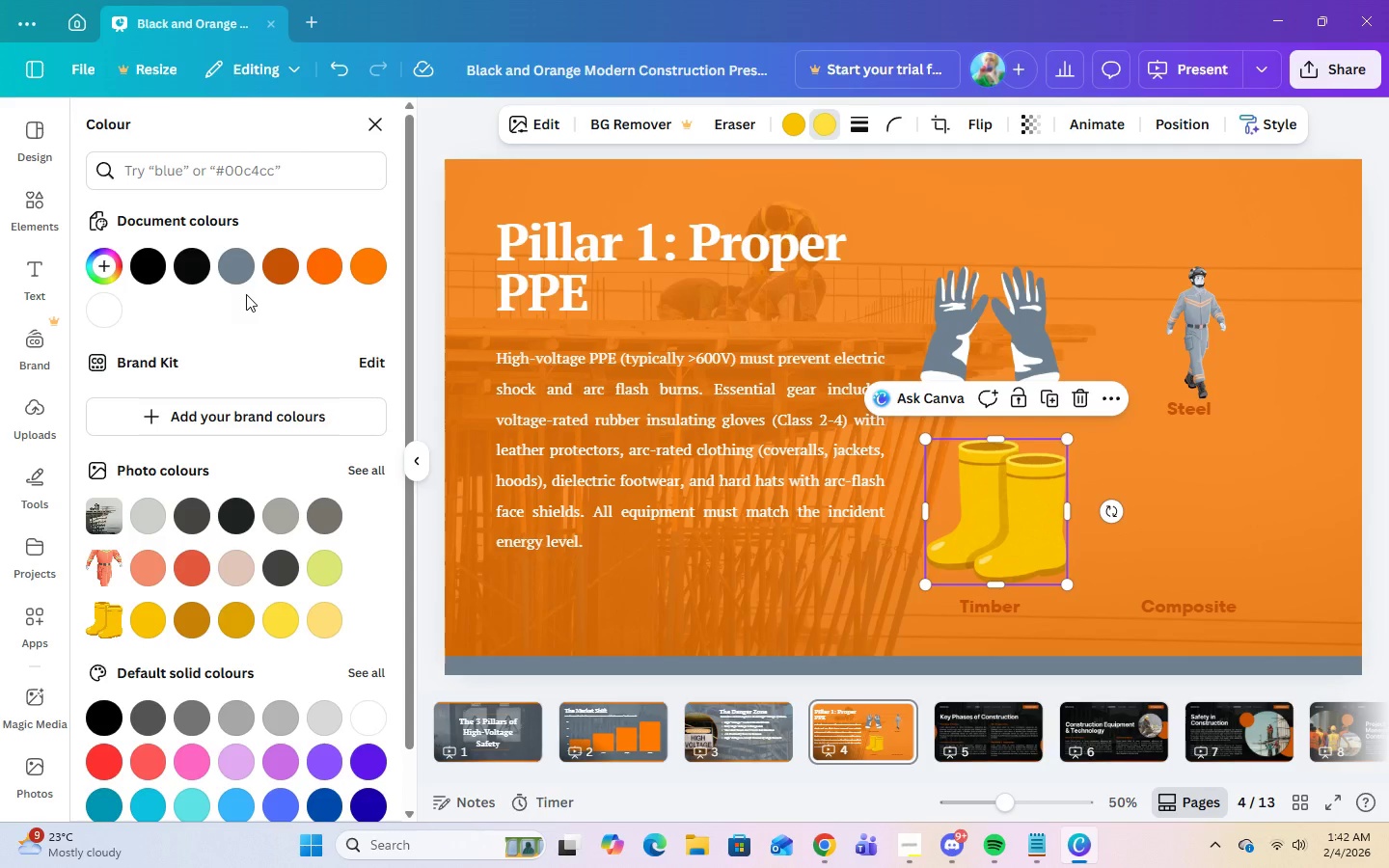 
left_click([240, 274])
 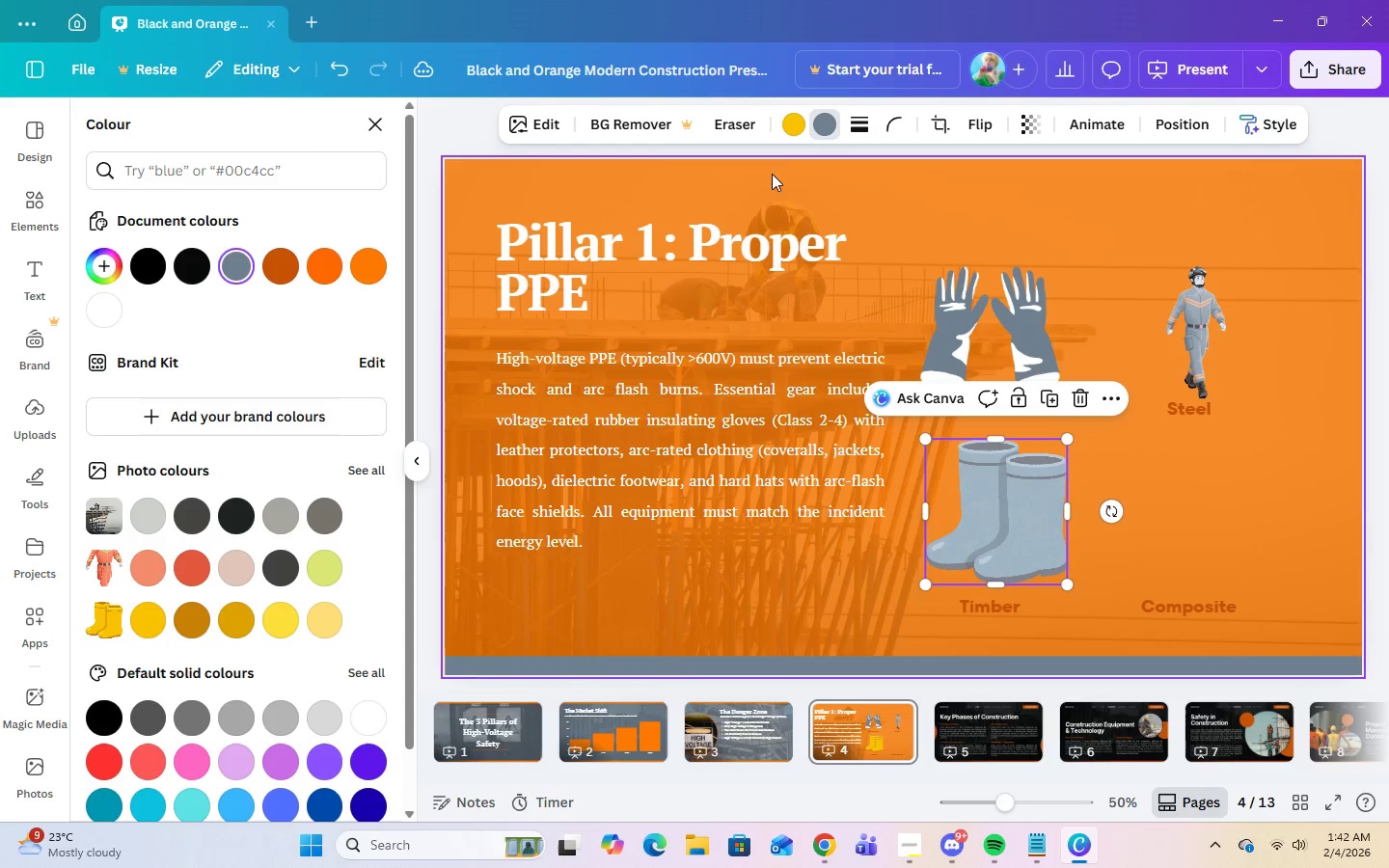 
left_click([788, 129])
 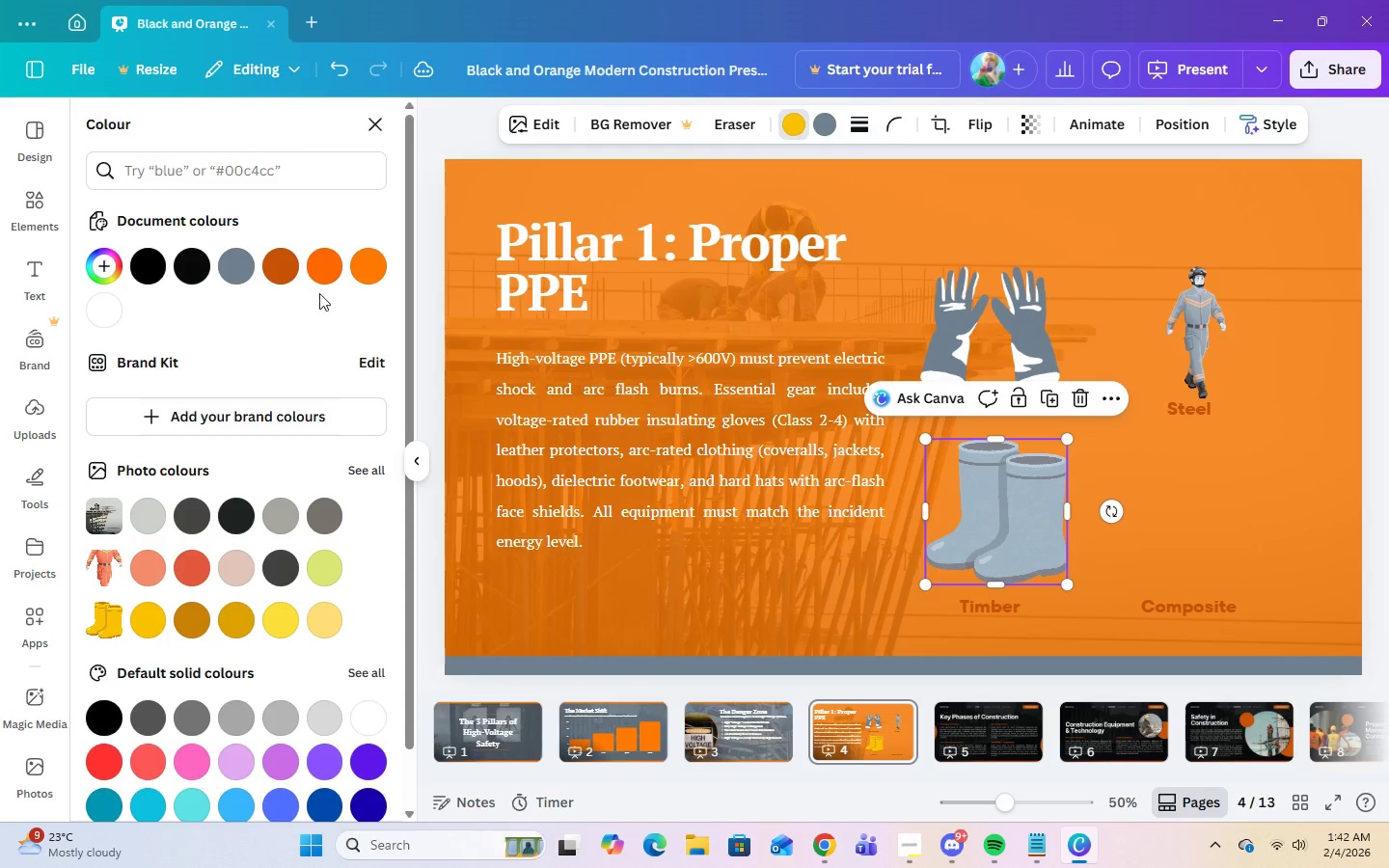 
left_click([382, 269])
 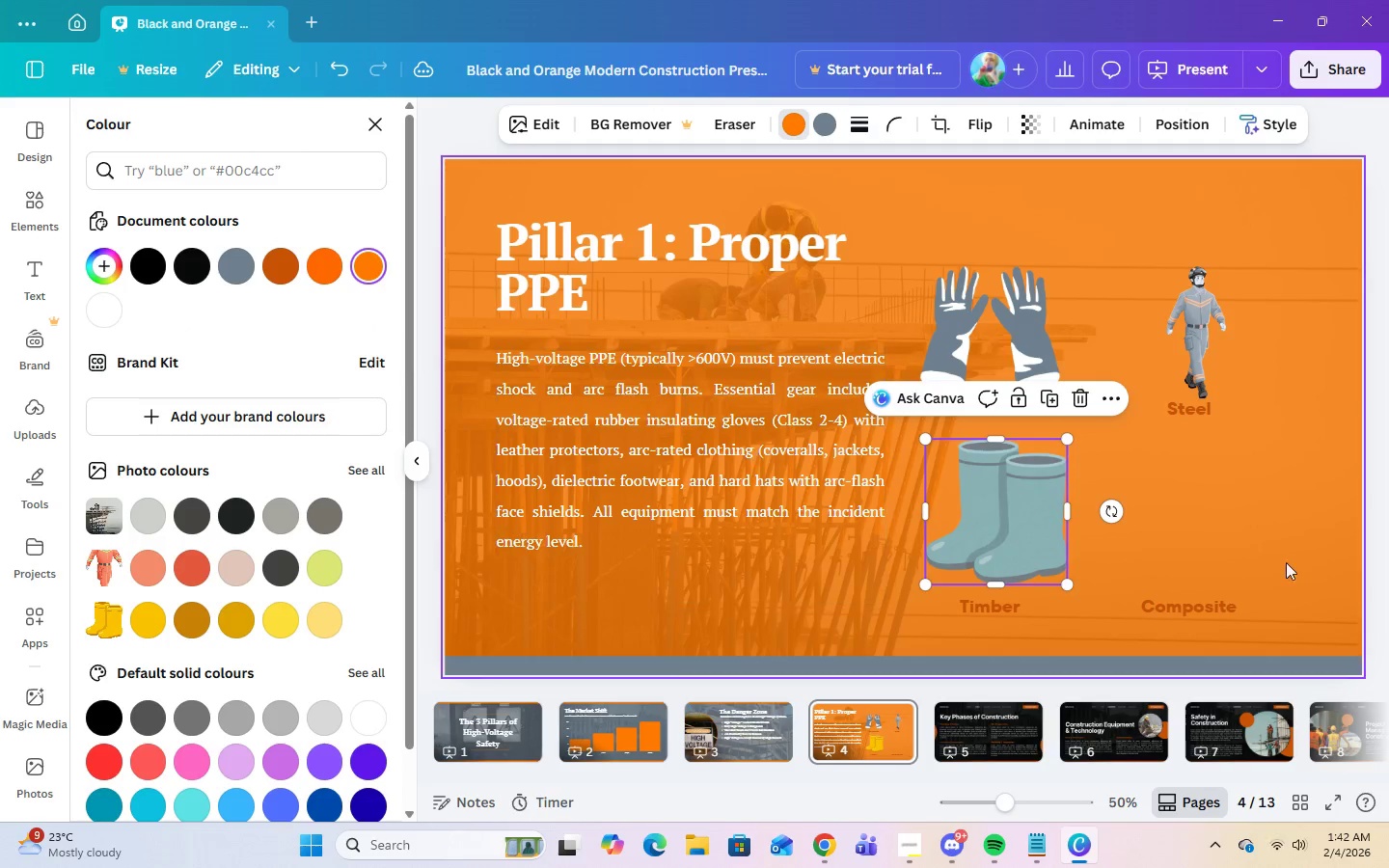 
left_click([1291, 535])
 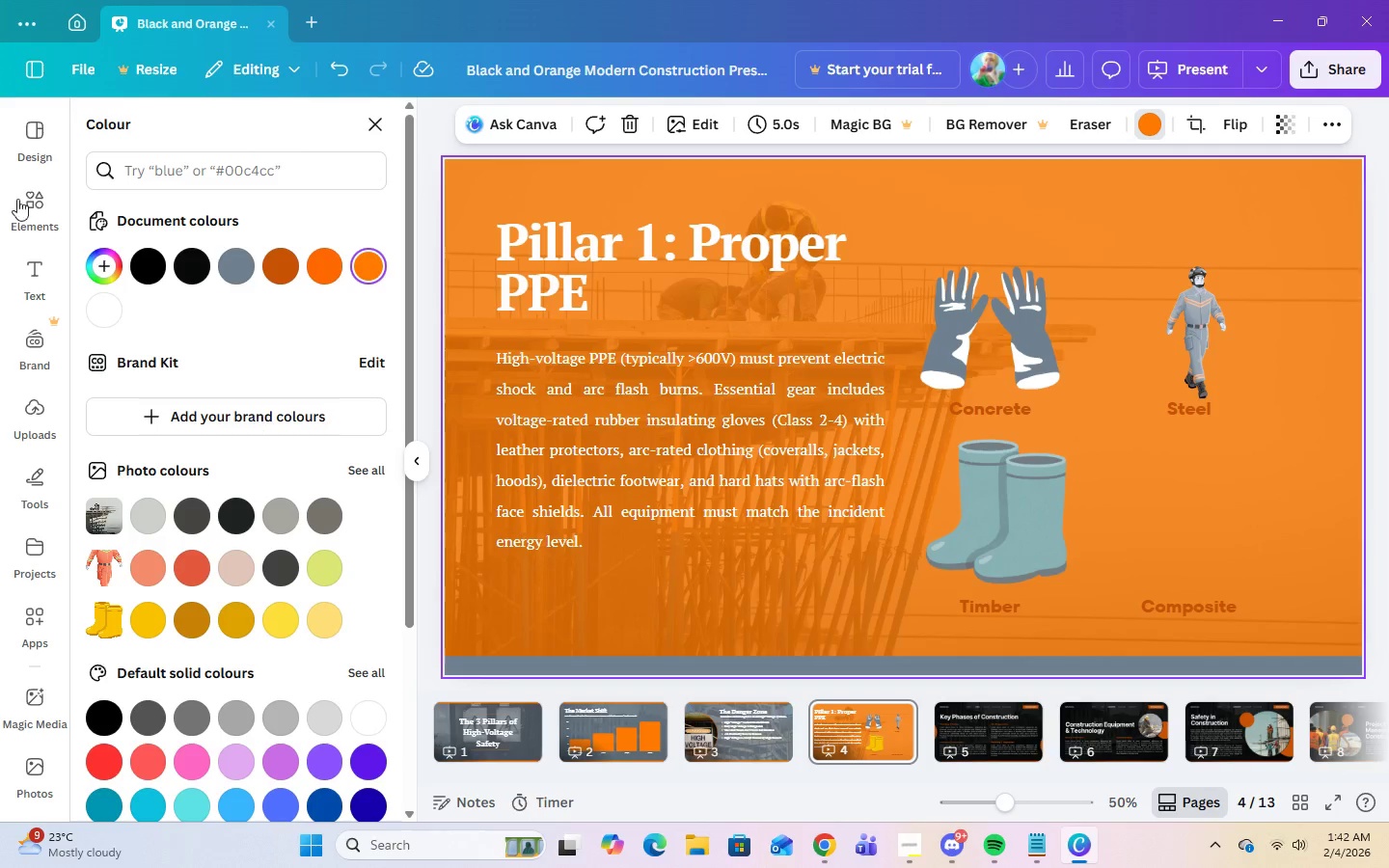 
wait(5.09)
 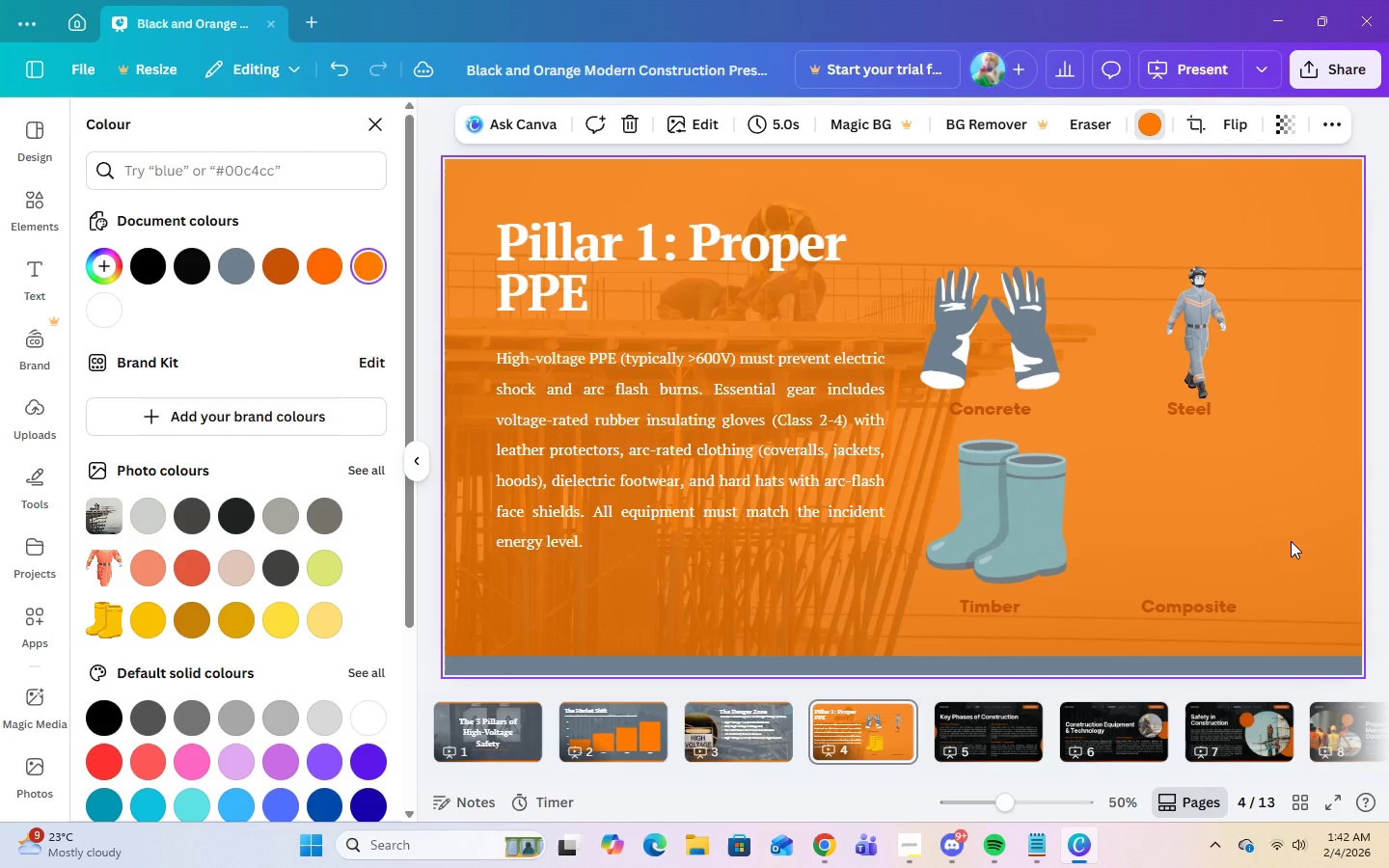 
left_click([40, 194])
 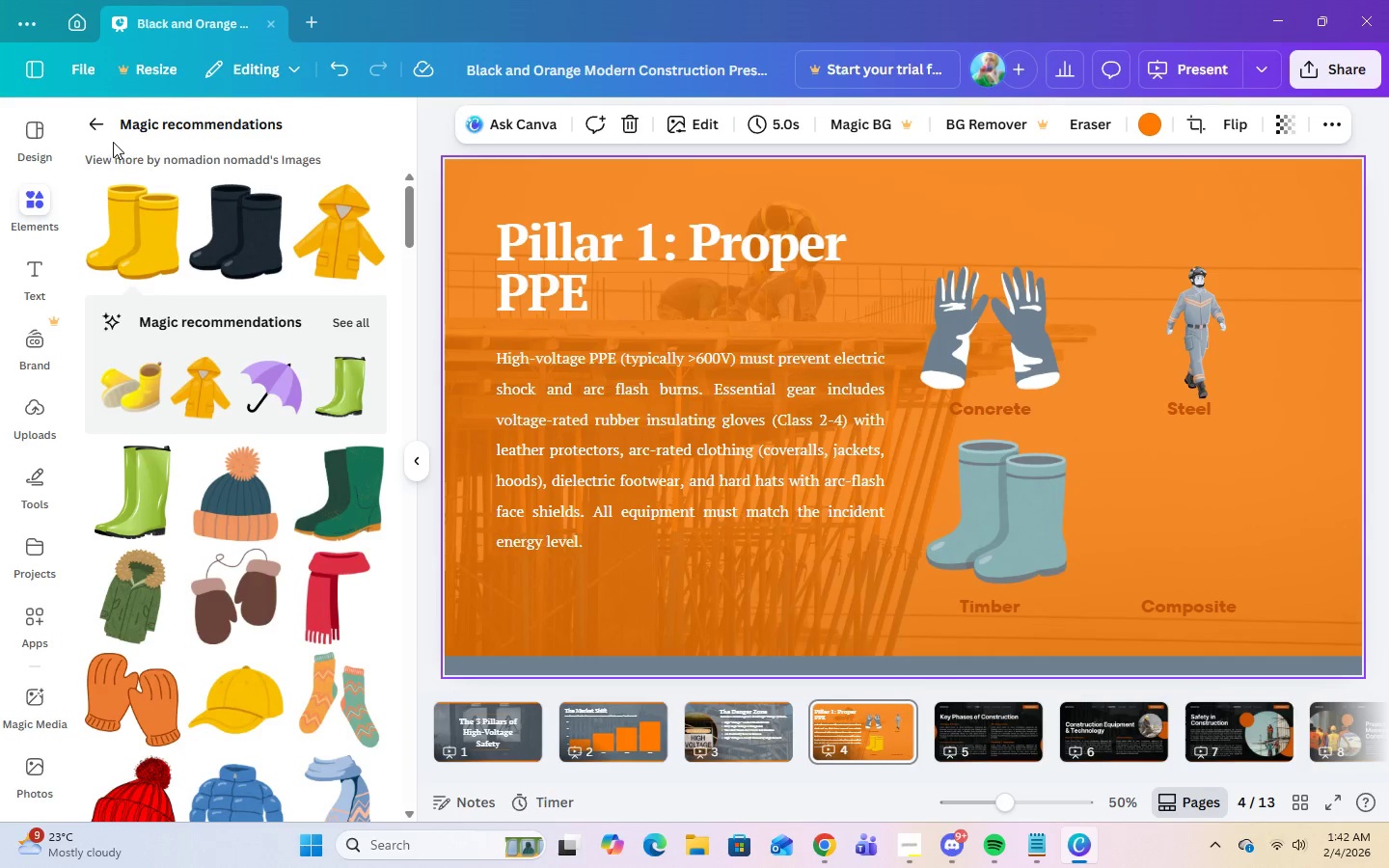 
left_click([96, 123])
 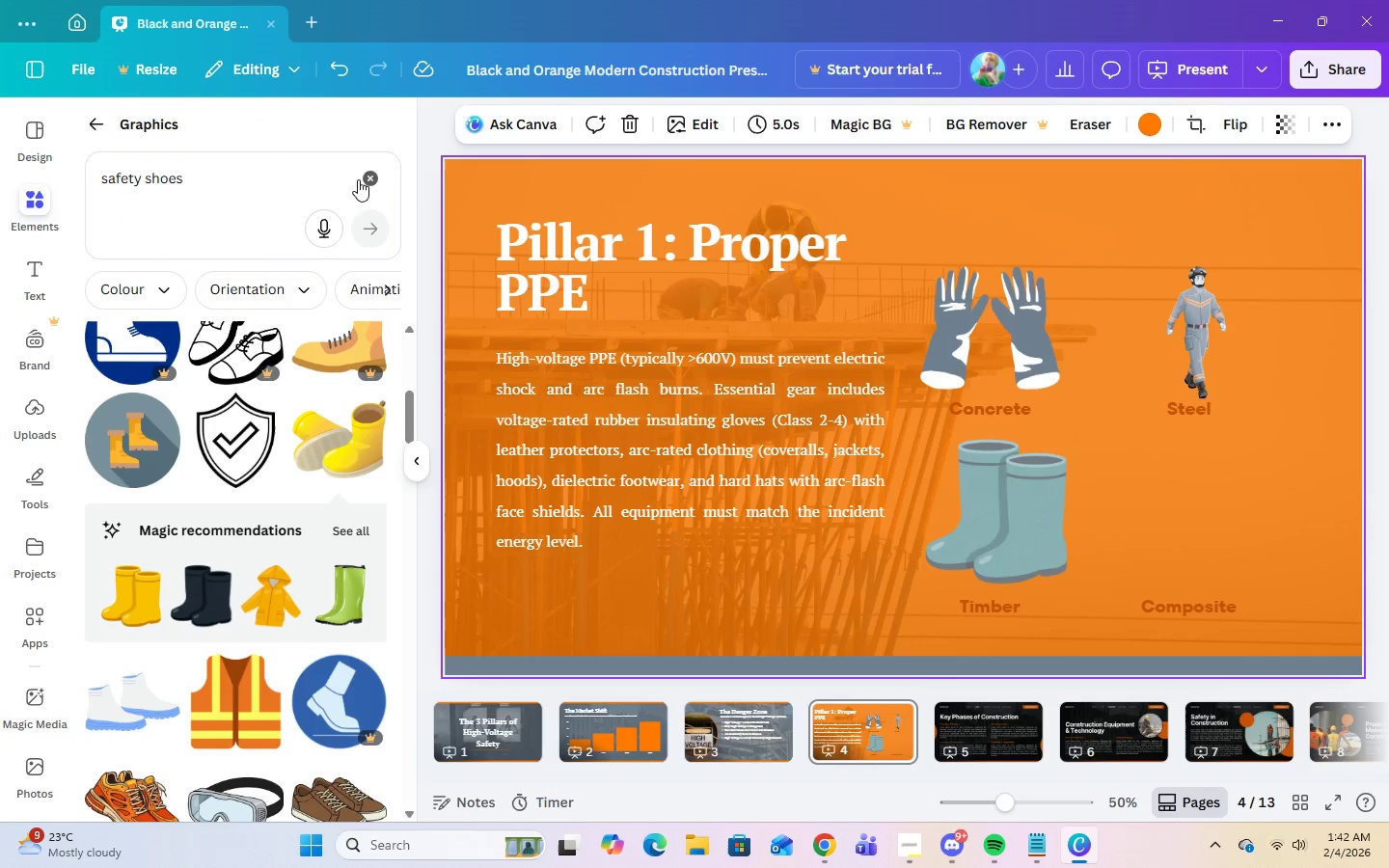 
left_click_drag(start_coordinate=[363, 179], to_coordinate=[355, 179])
 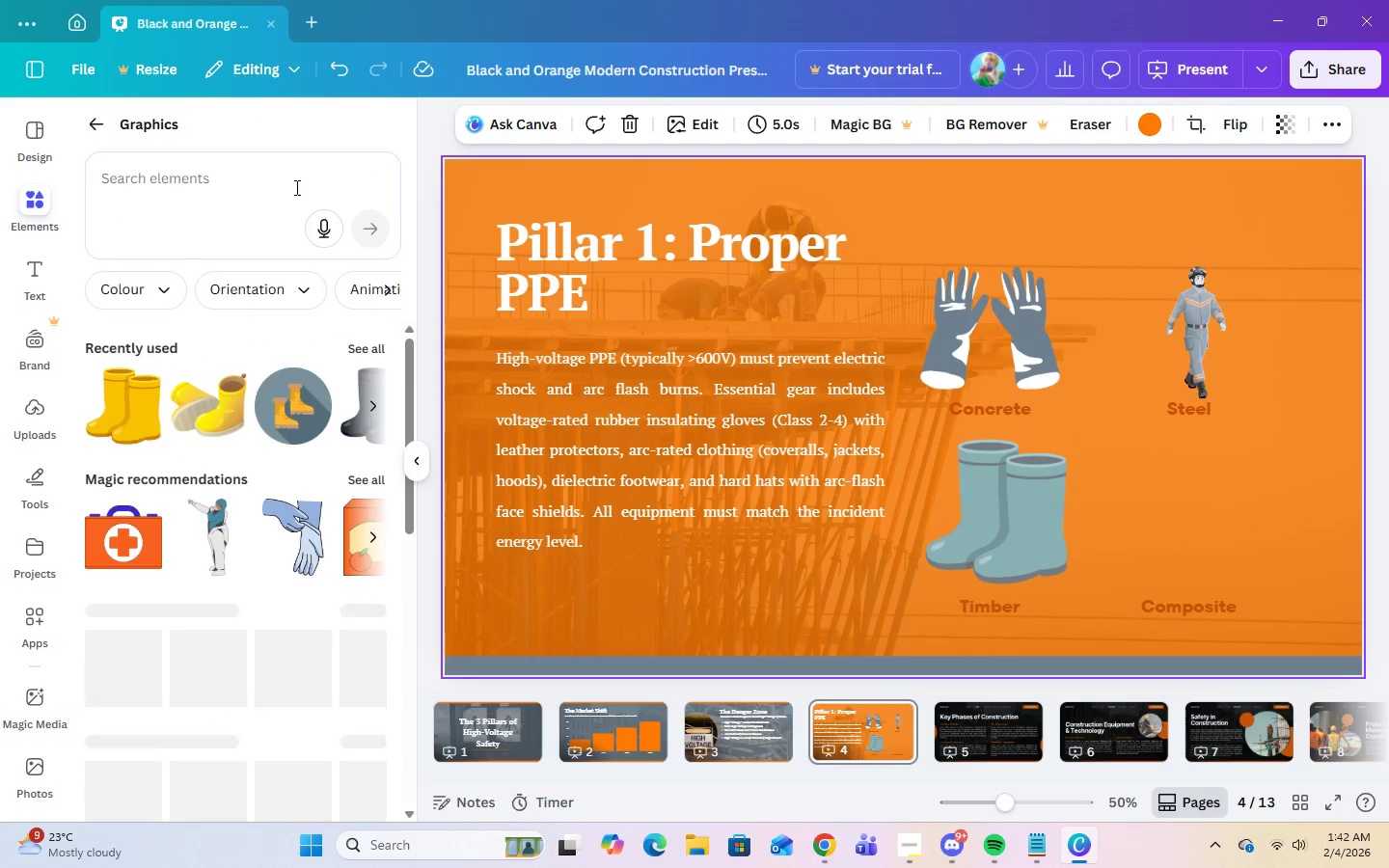 
double_click([294, 189])
 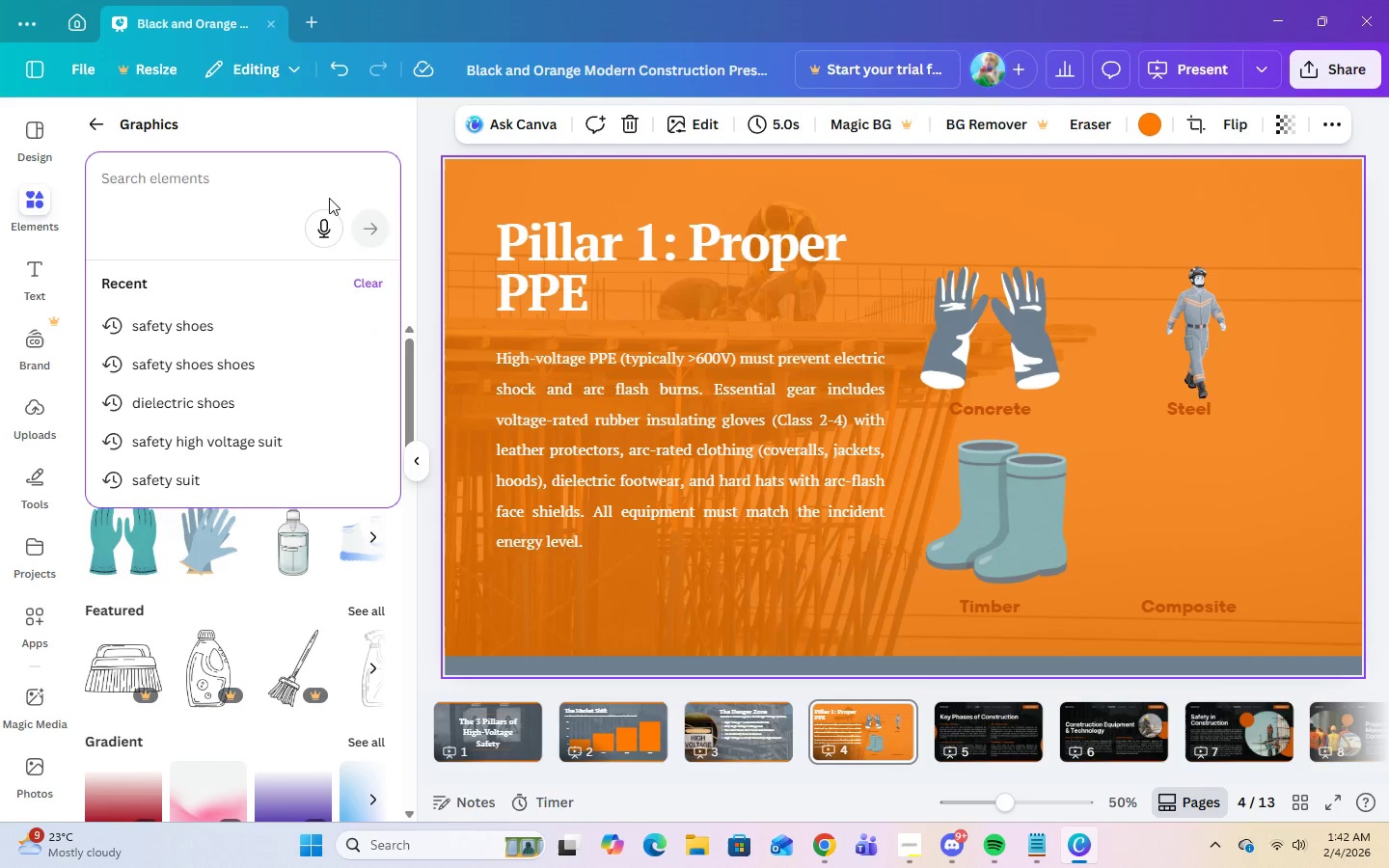 
type(face shield)
 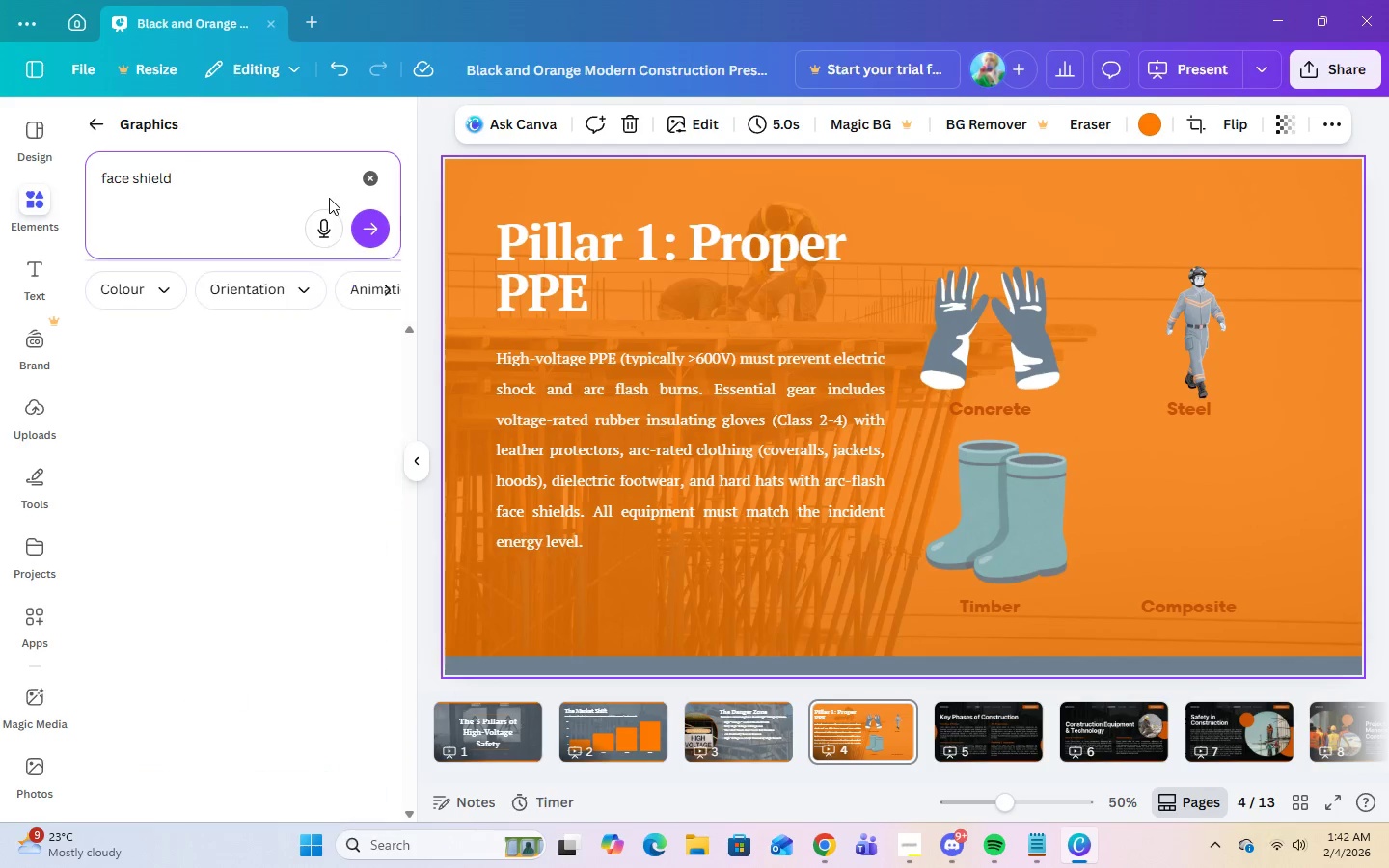 
key(Enter)
 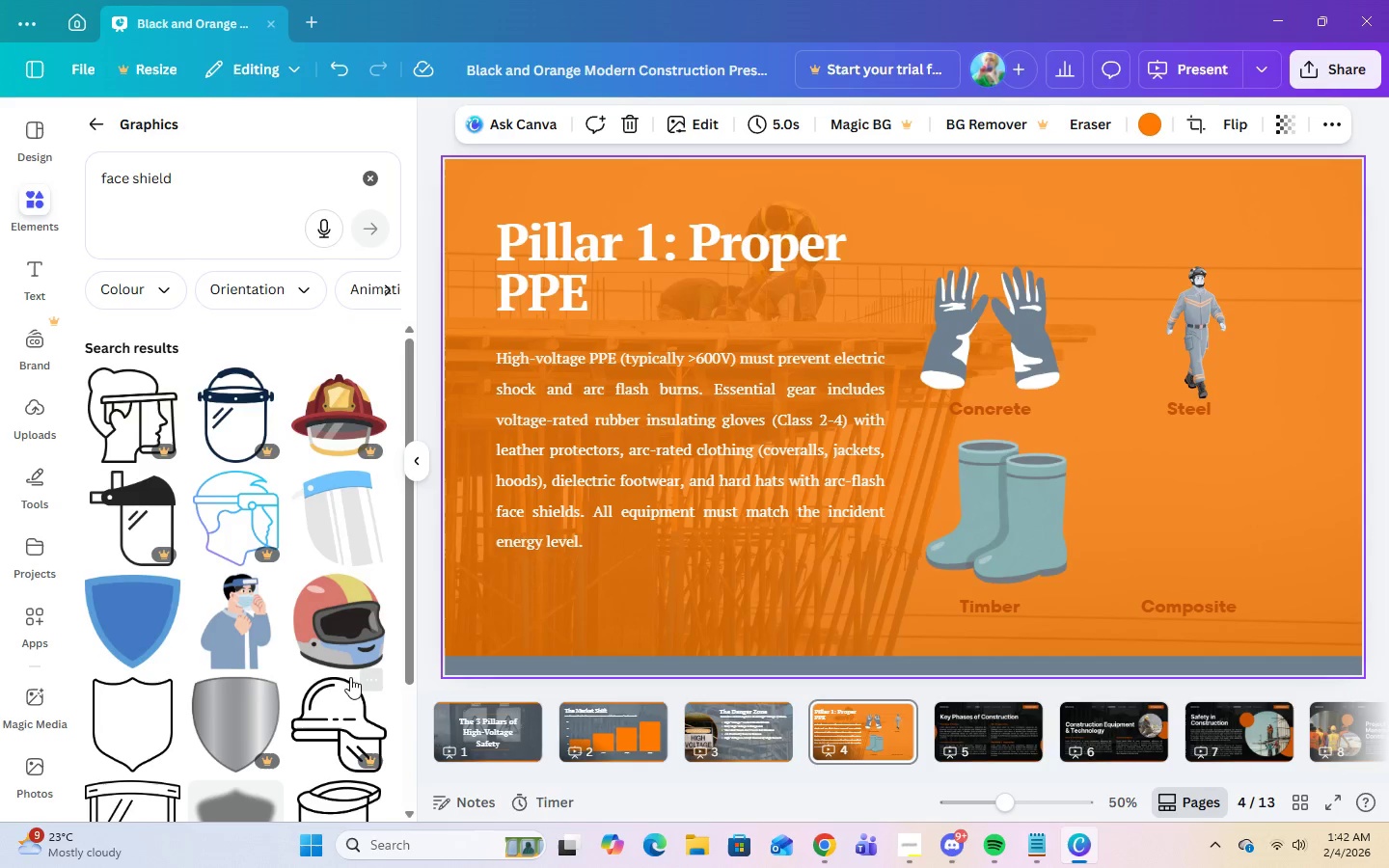 
scroll: coordinate [204, 707], scroll_direction: down, amount: 18.0
 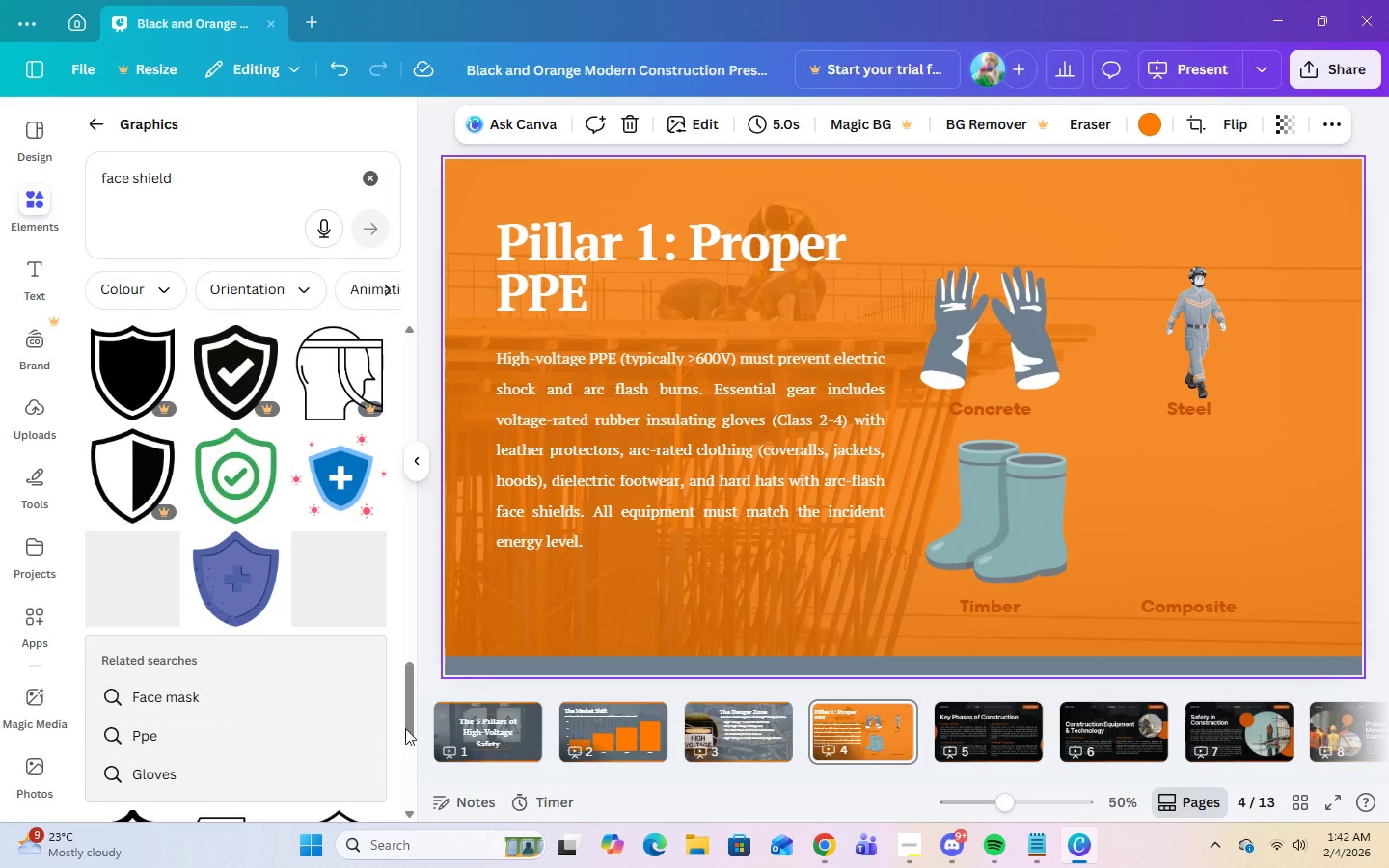 
left_click_drag(start_coordinate=[409, 724], to_coordinate=[407, 399])
 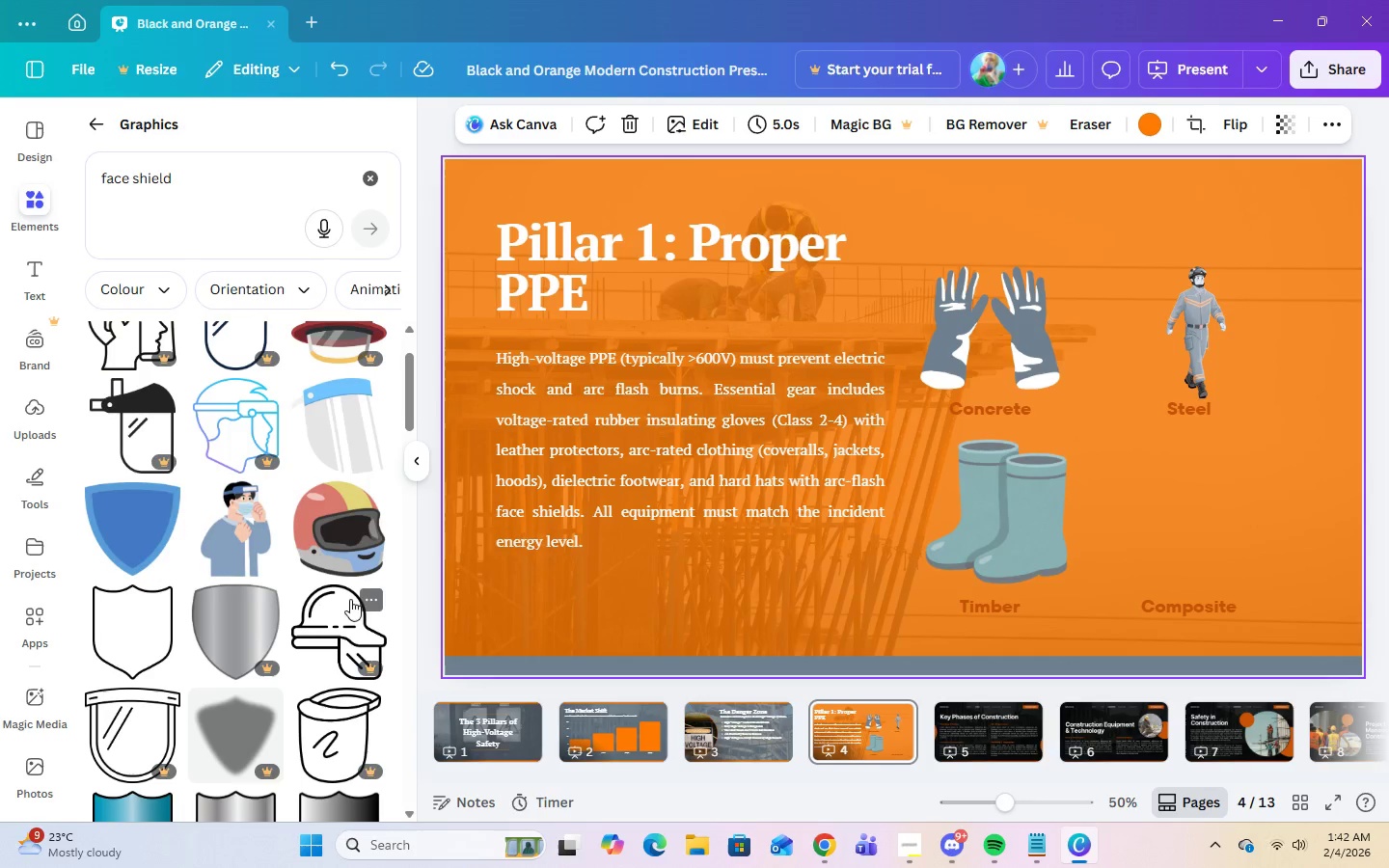 
scroll: coordinate [325, 533], scroll_direction: up, amount: 2.0
 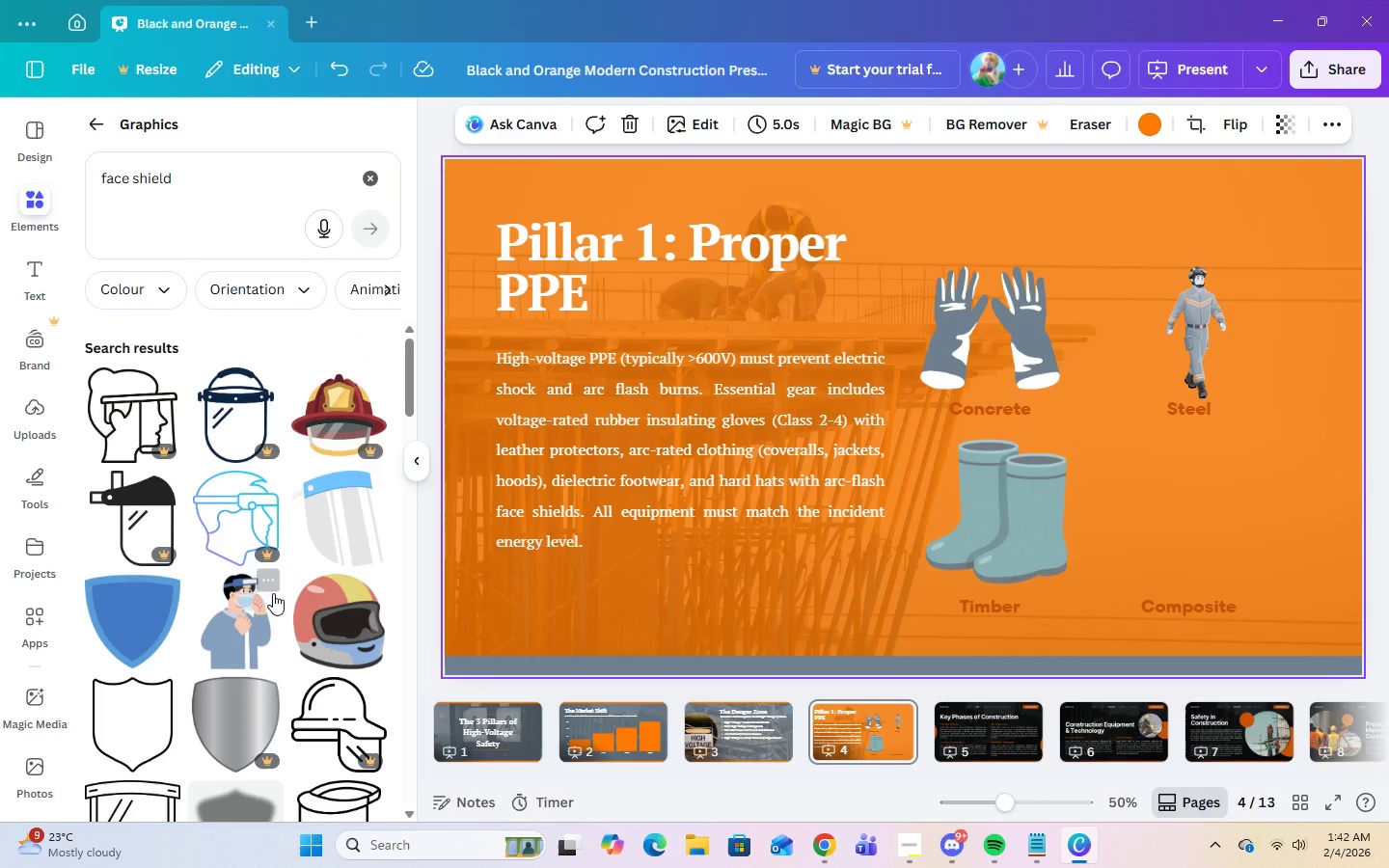 
left_click([256, 611])
 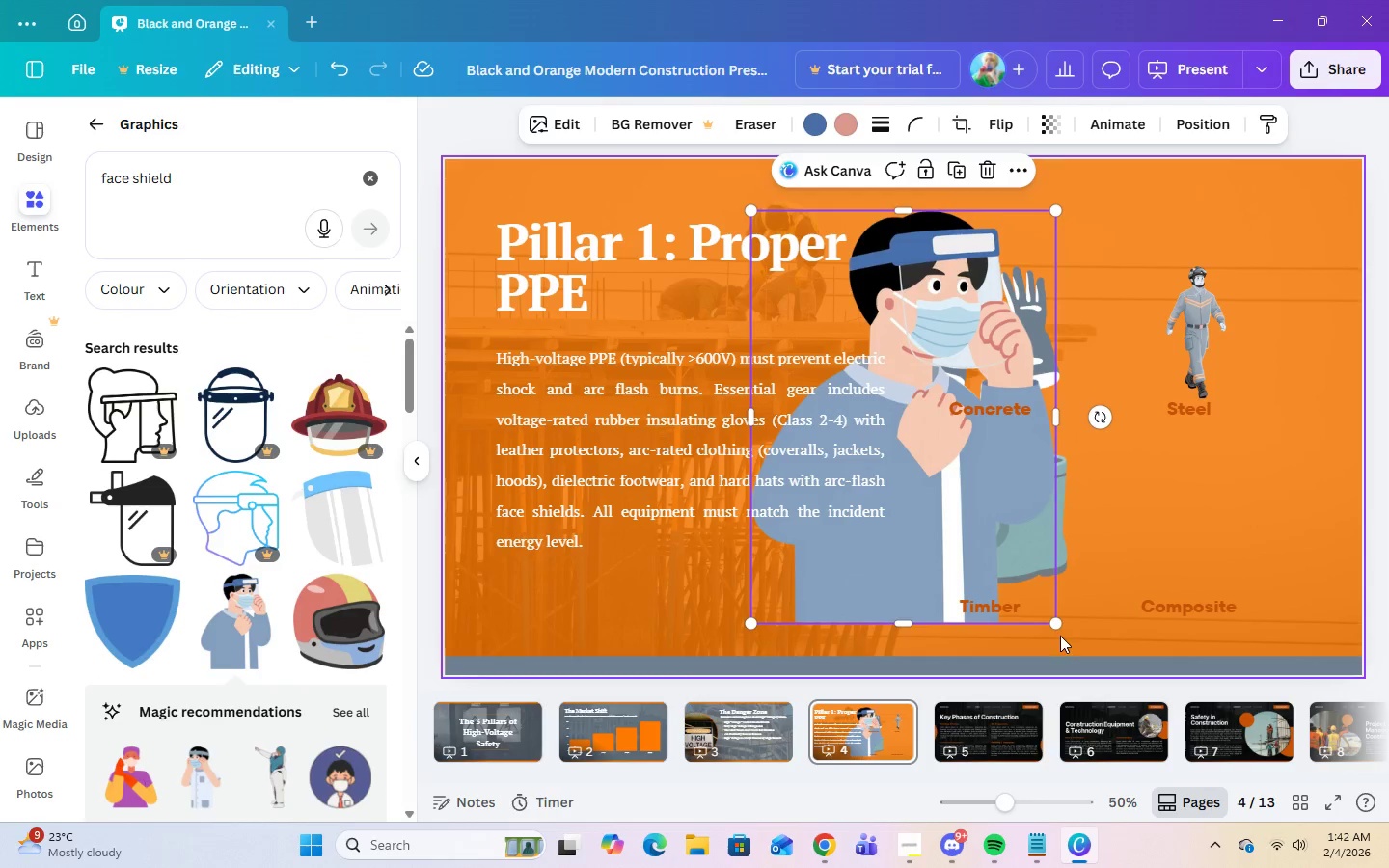 
left_click_drag(start_coordinate=[1055, 629], to_coordinate=[944, 494])
 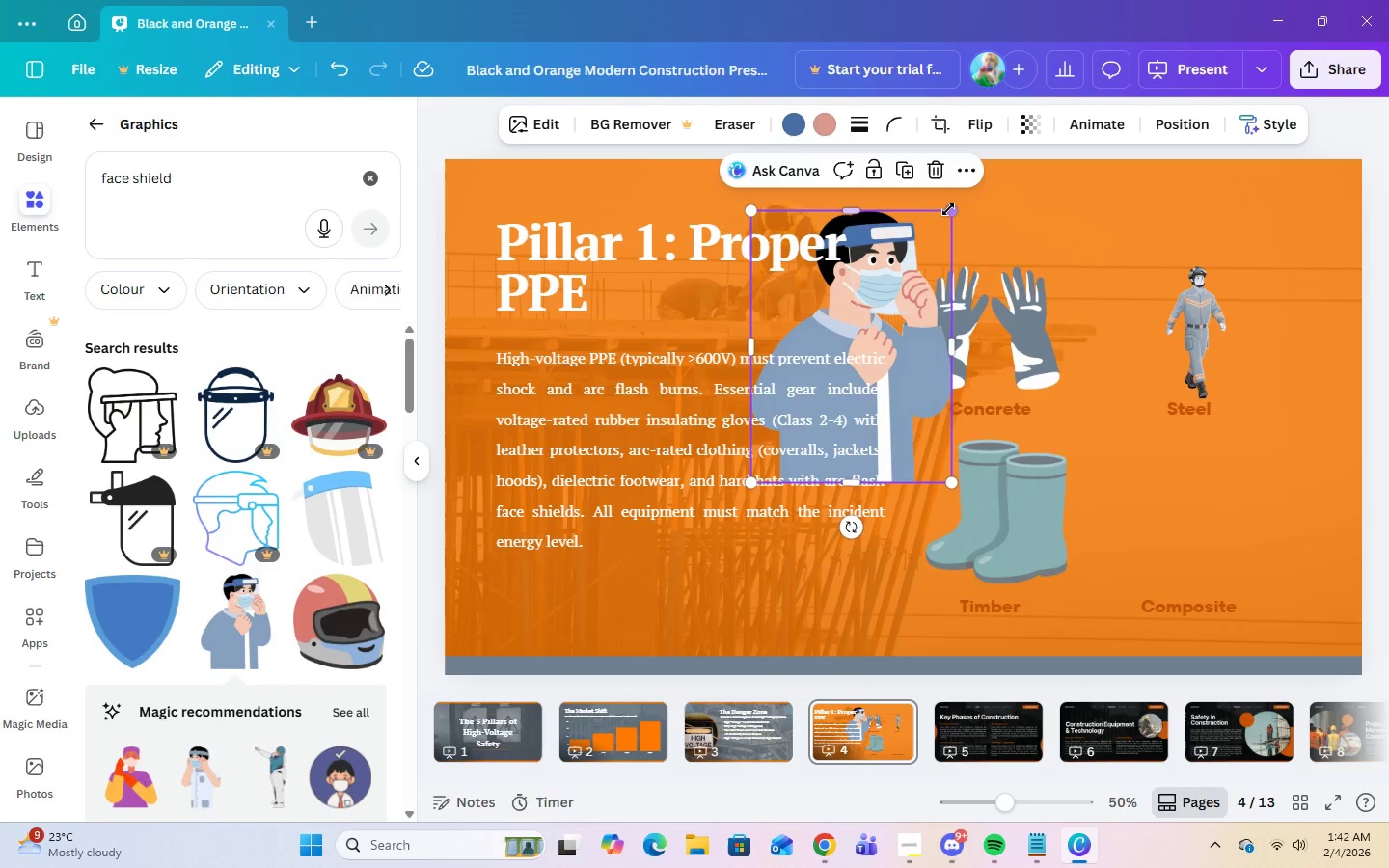 
left_click_drag(start_coordinate=[948, 209], to_coordinate=[890, 292])
 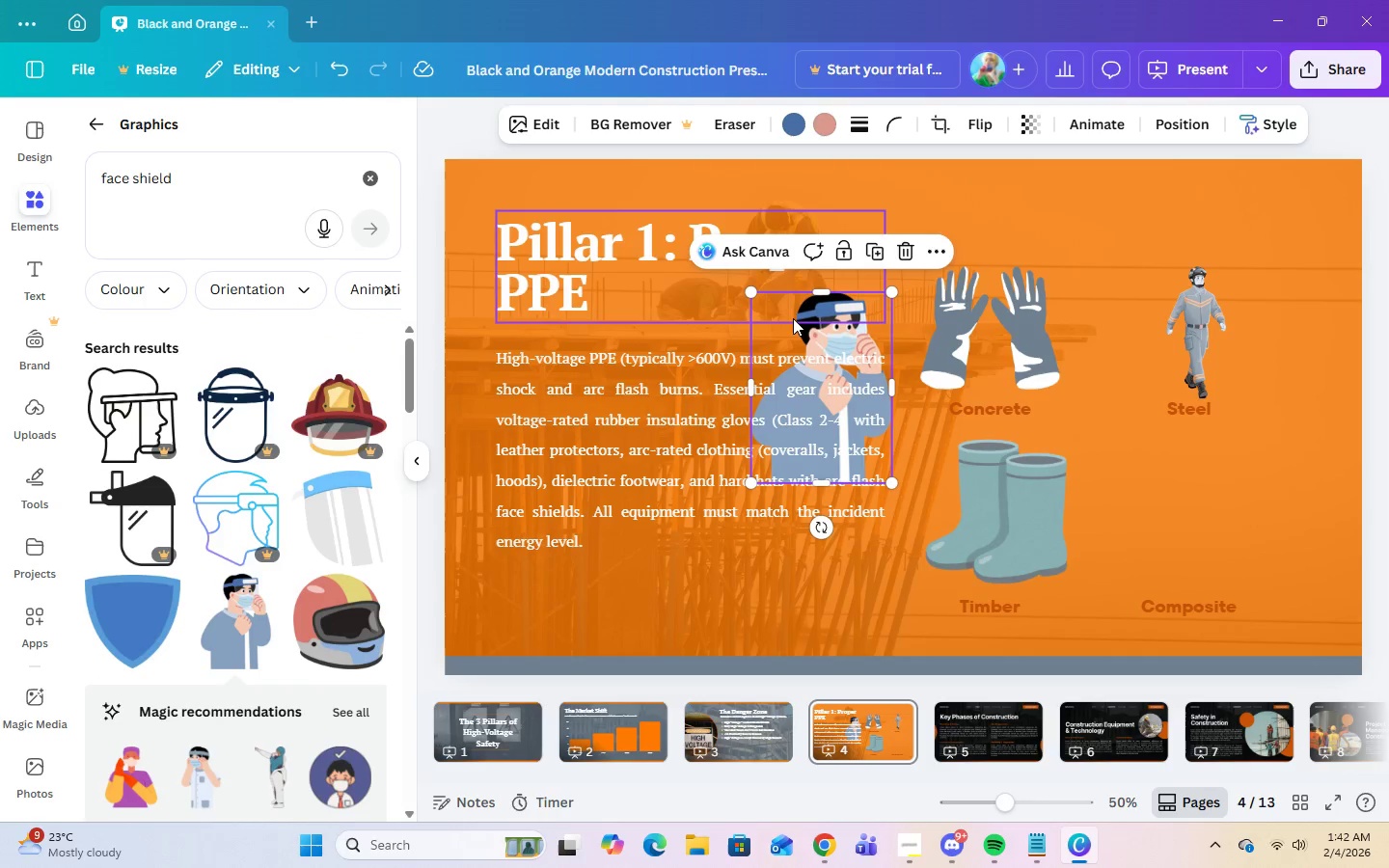 
left_click_drag(start_coordinate=[793, 316], to_coordinate=[868, 344])
 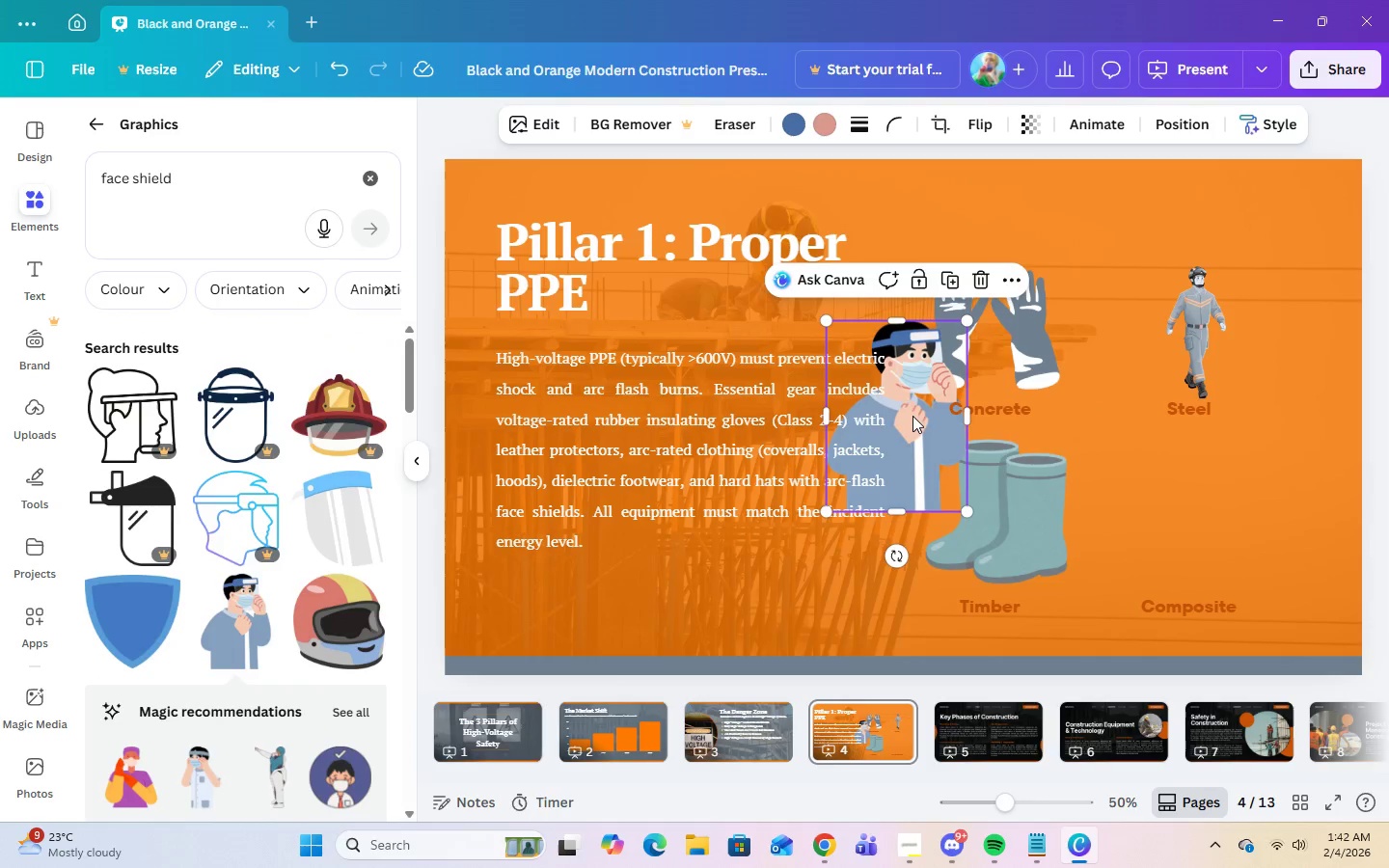 
left_click_drag(start_coordinate=[914, 416], to_coordinate=[1197, 505])
 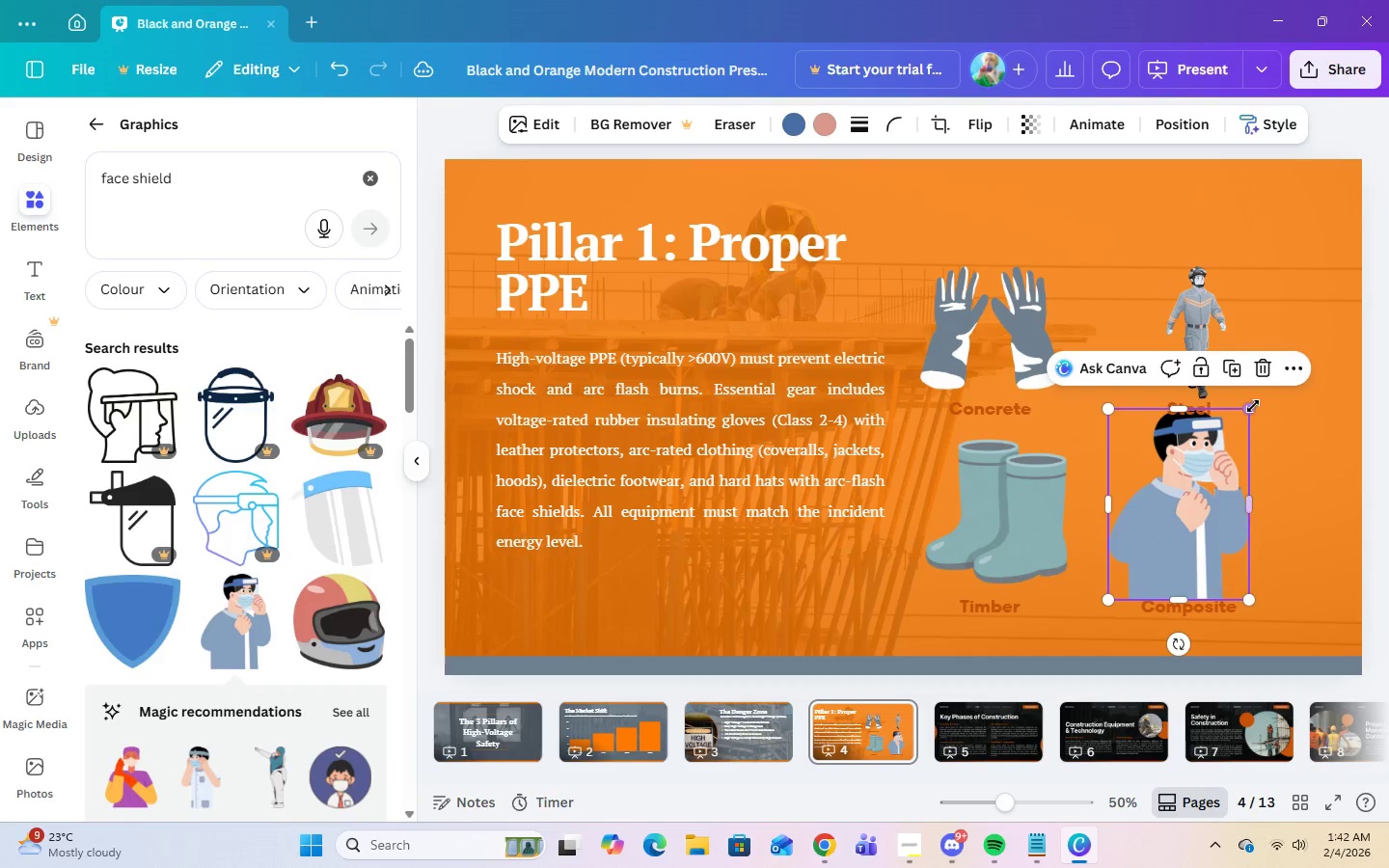 
left_click_drag(start_coordinate=[1253, 406], to_coordinate=[1239, 448])
 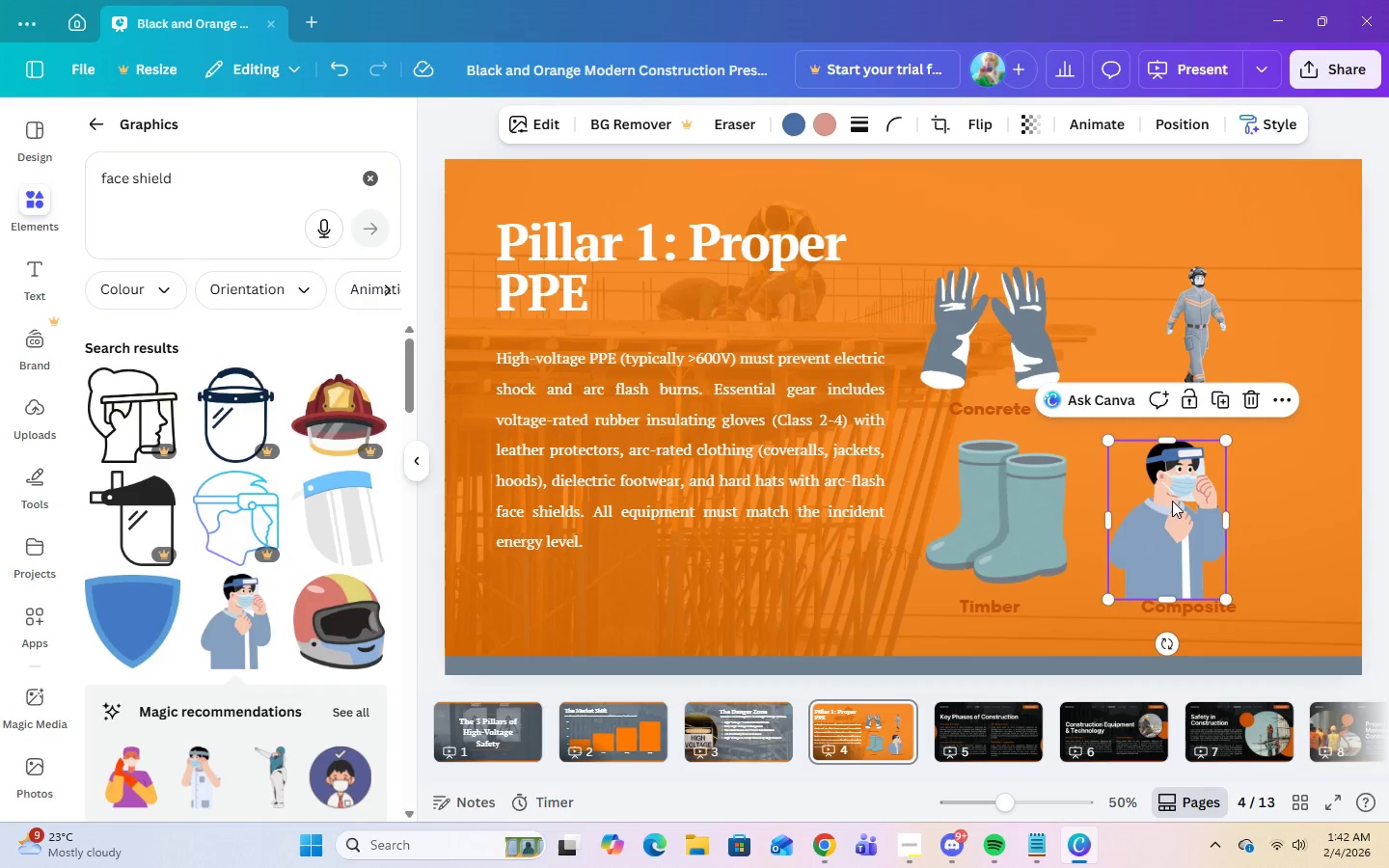 
left_click_drag(start_coordinate=[1172, 501], to_coordinate=[1205, 492])
 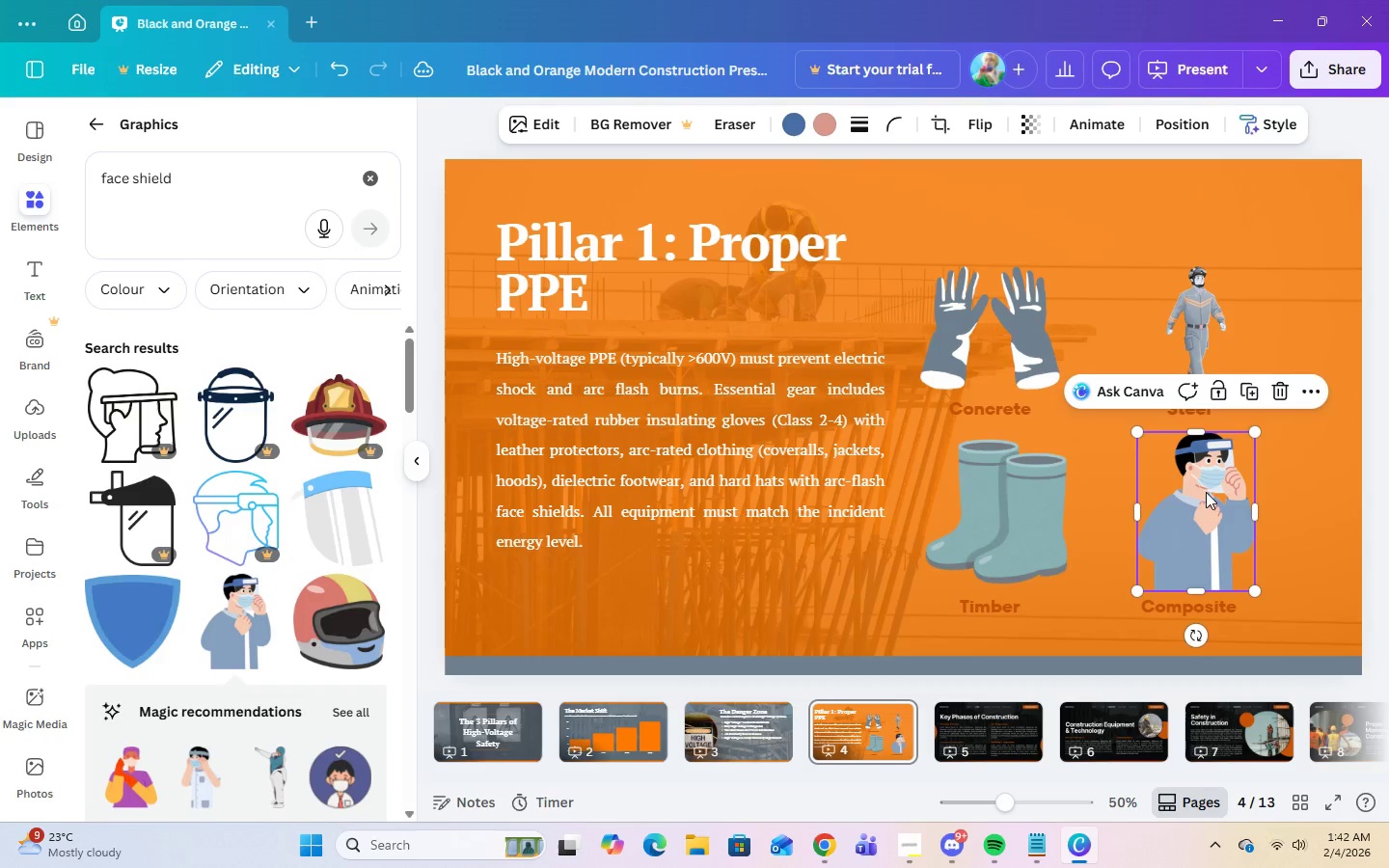 
left_click([1206, 492])
 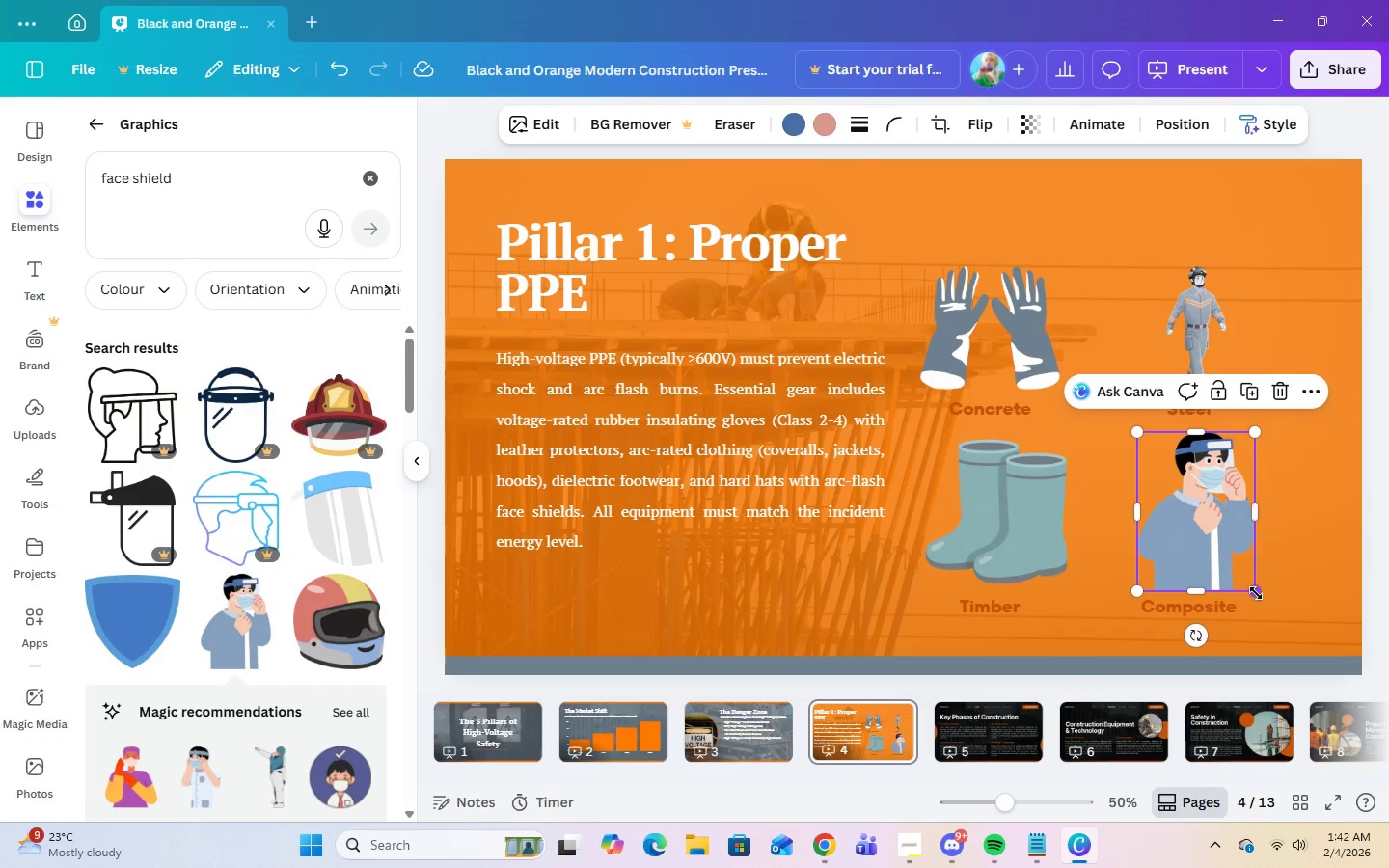 
left_click_drag(start_coordinate=[1256, 593], to_coordinate=[1234, 574])
 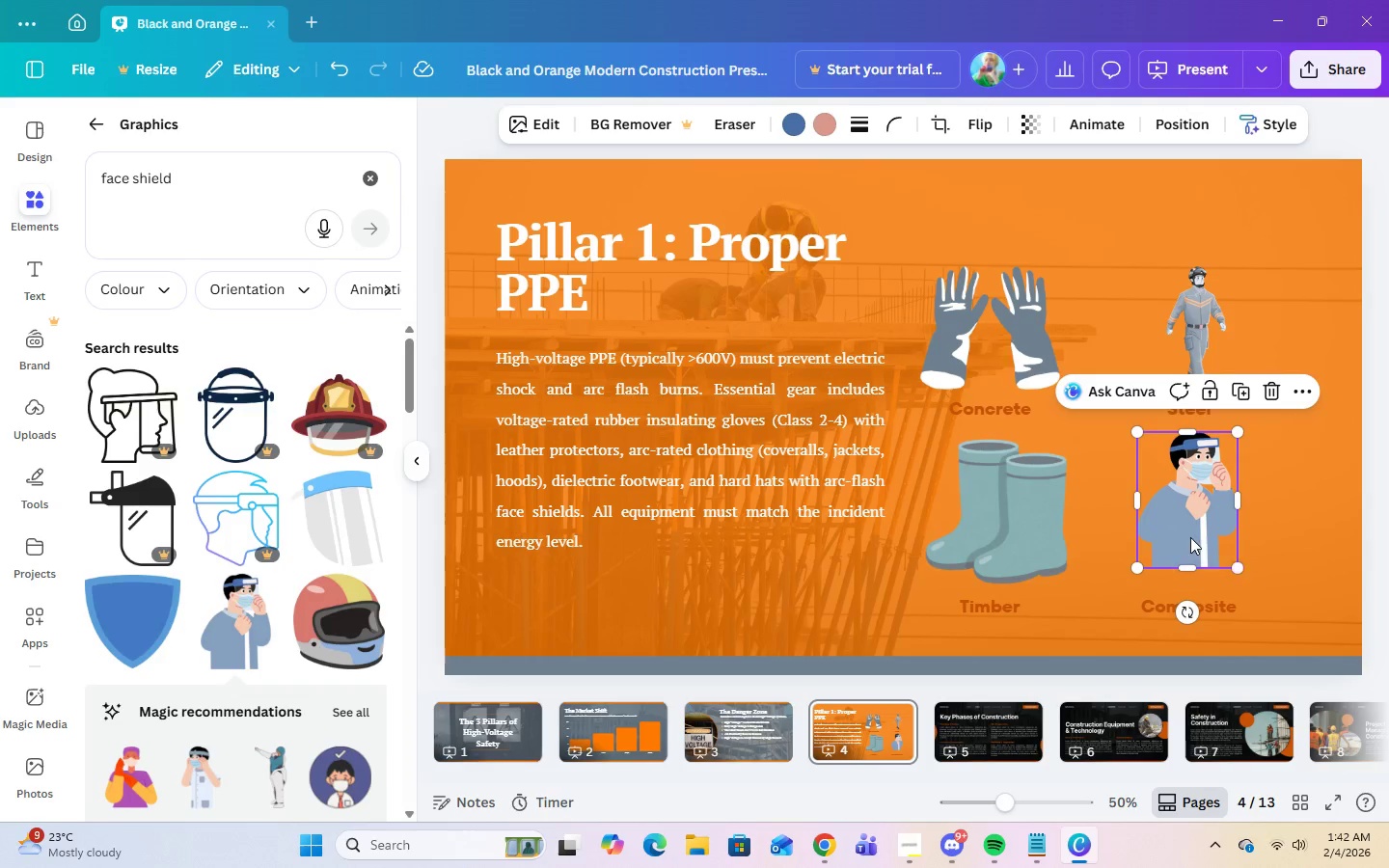 
left_click([1190, 537])
 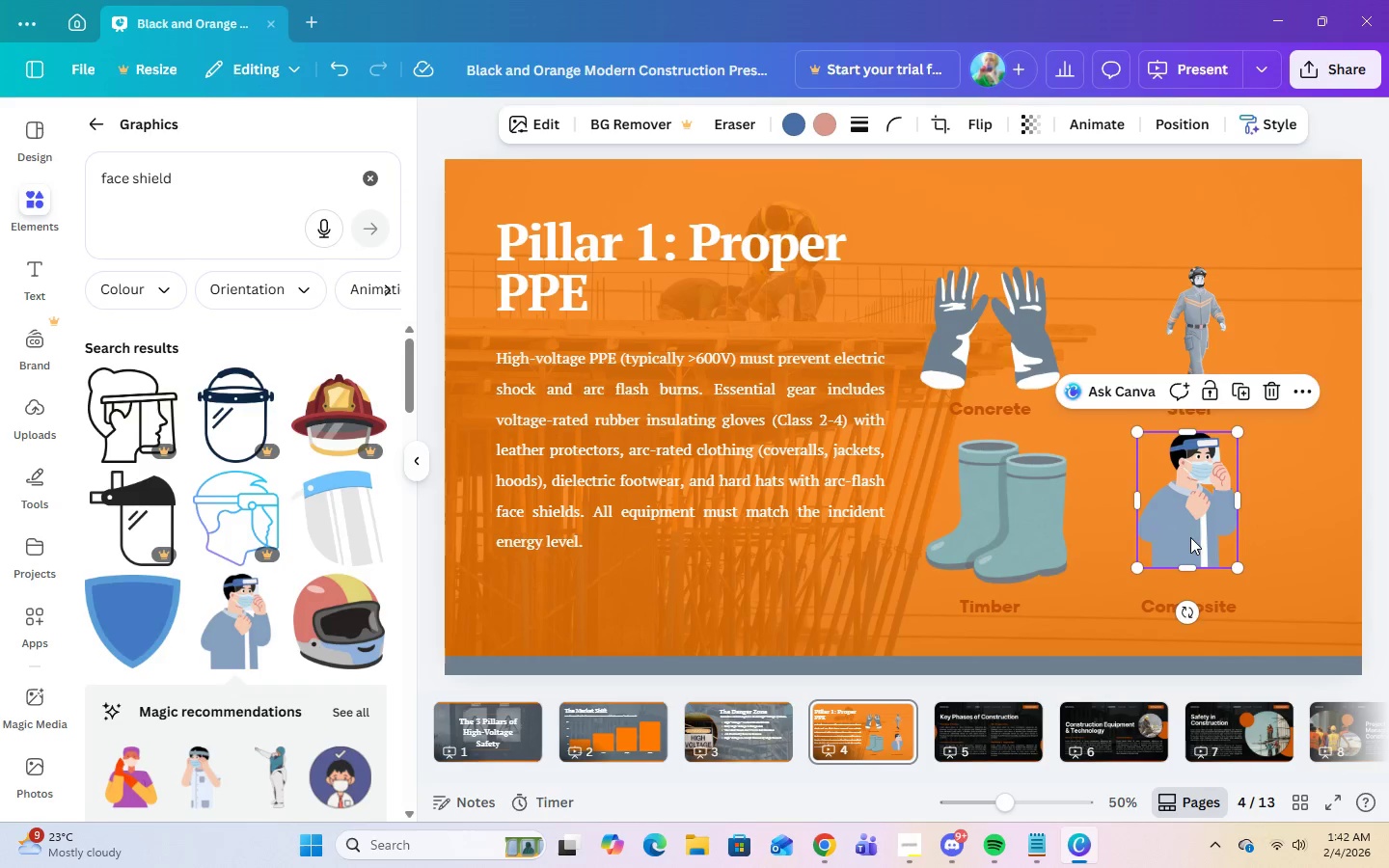 
left_click_drag(start_coordinate=[1189, 538], to_coordinate=[1197, 551])
 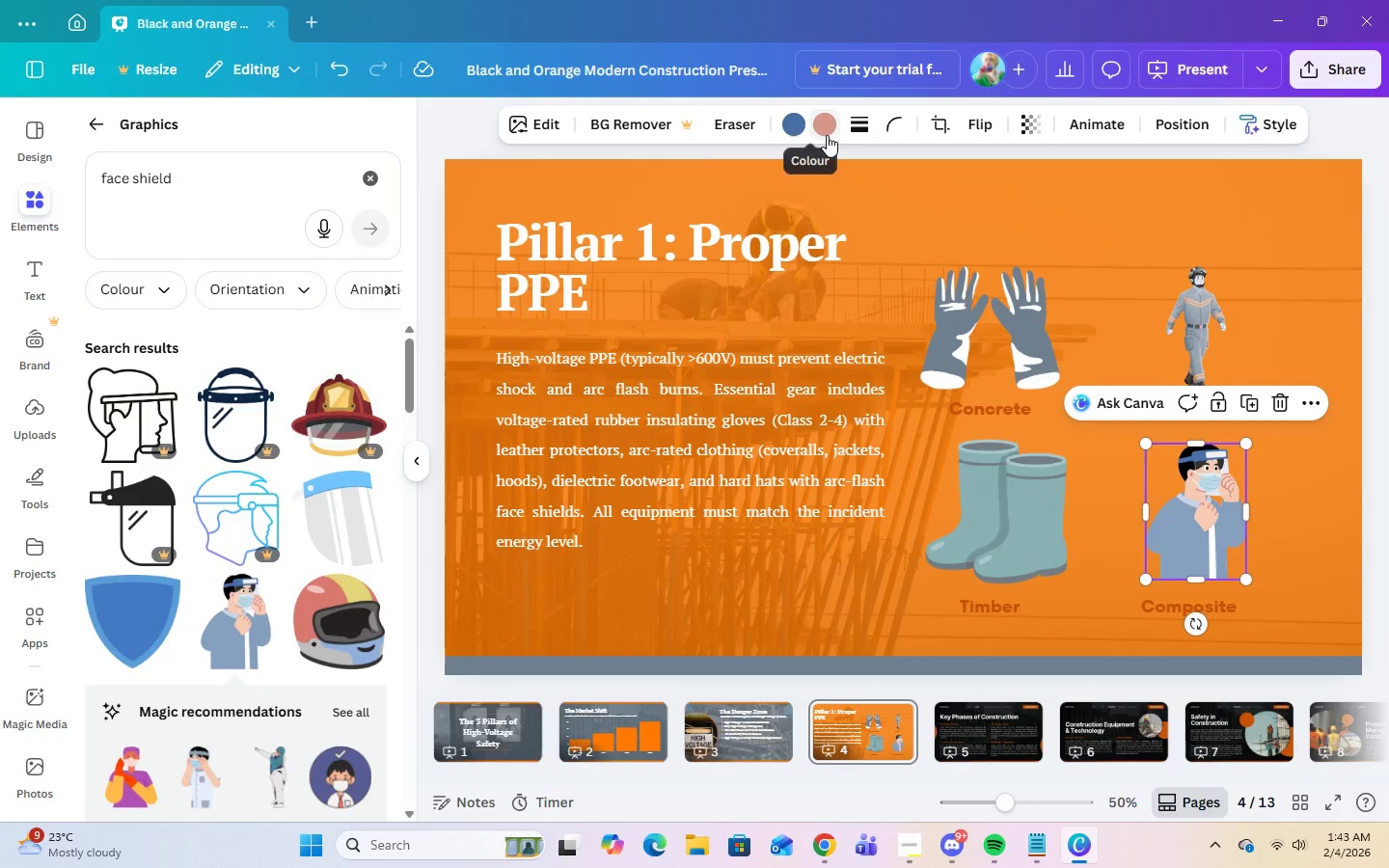 
left_click([789, 126])
 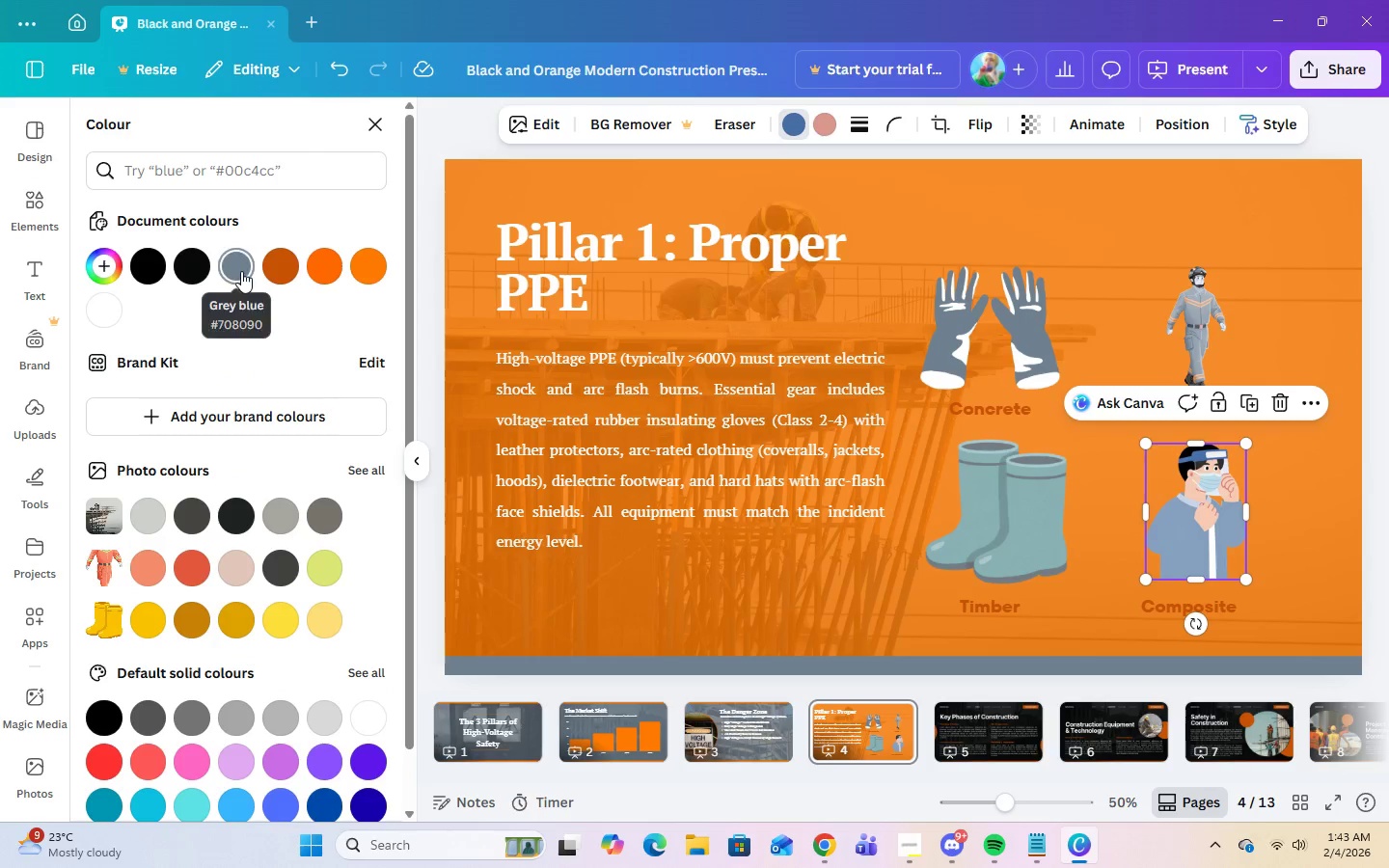 
left_click([241, 271])
 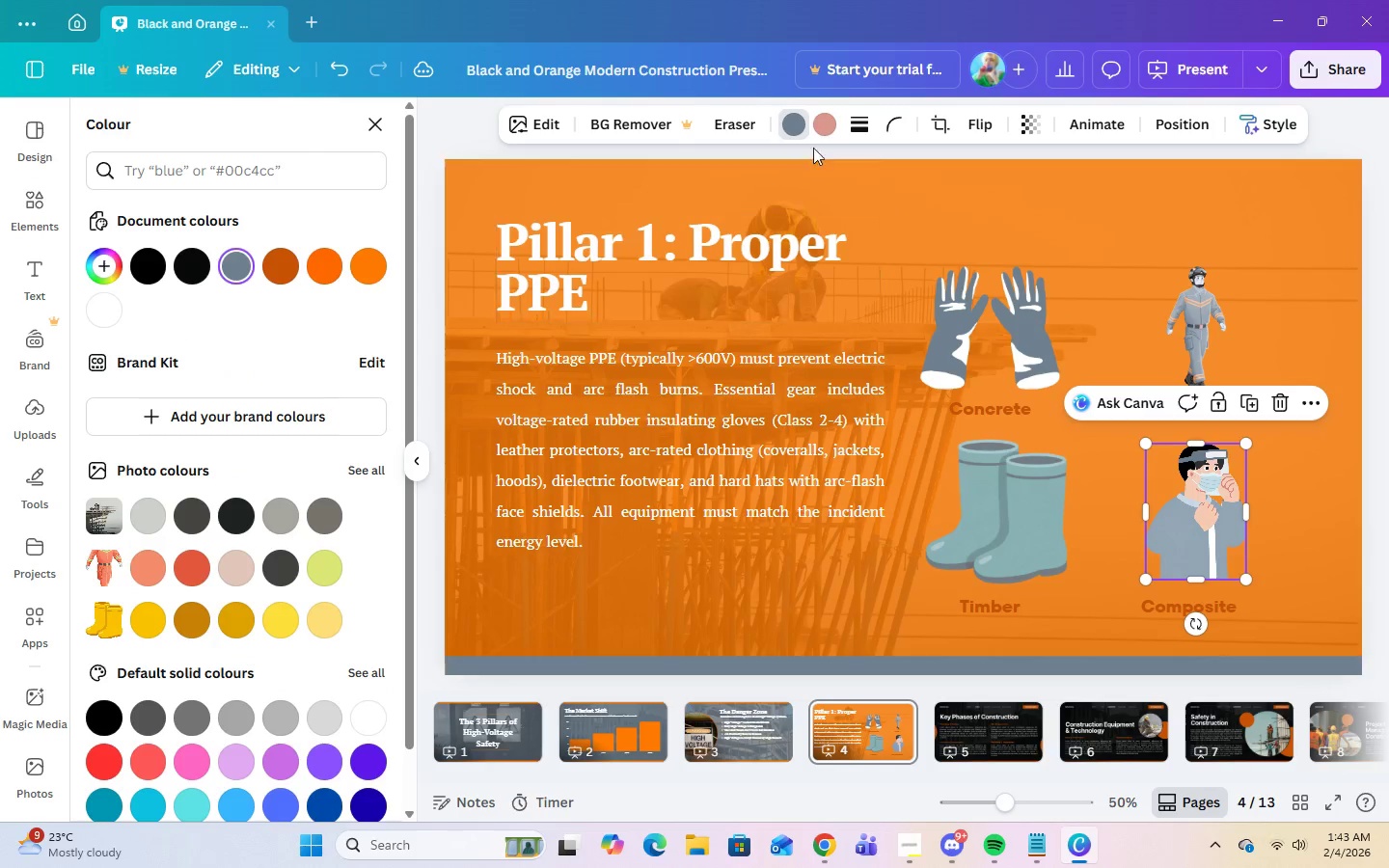 
left_click([825, 119])
 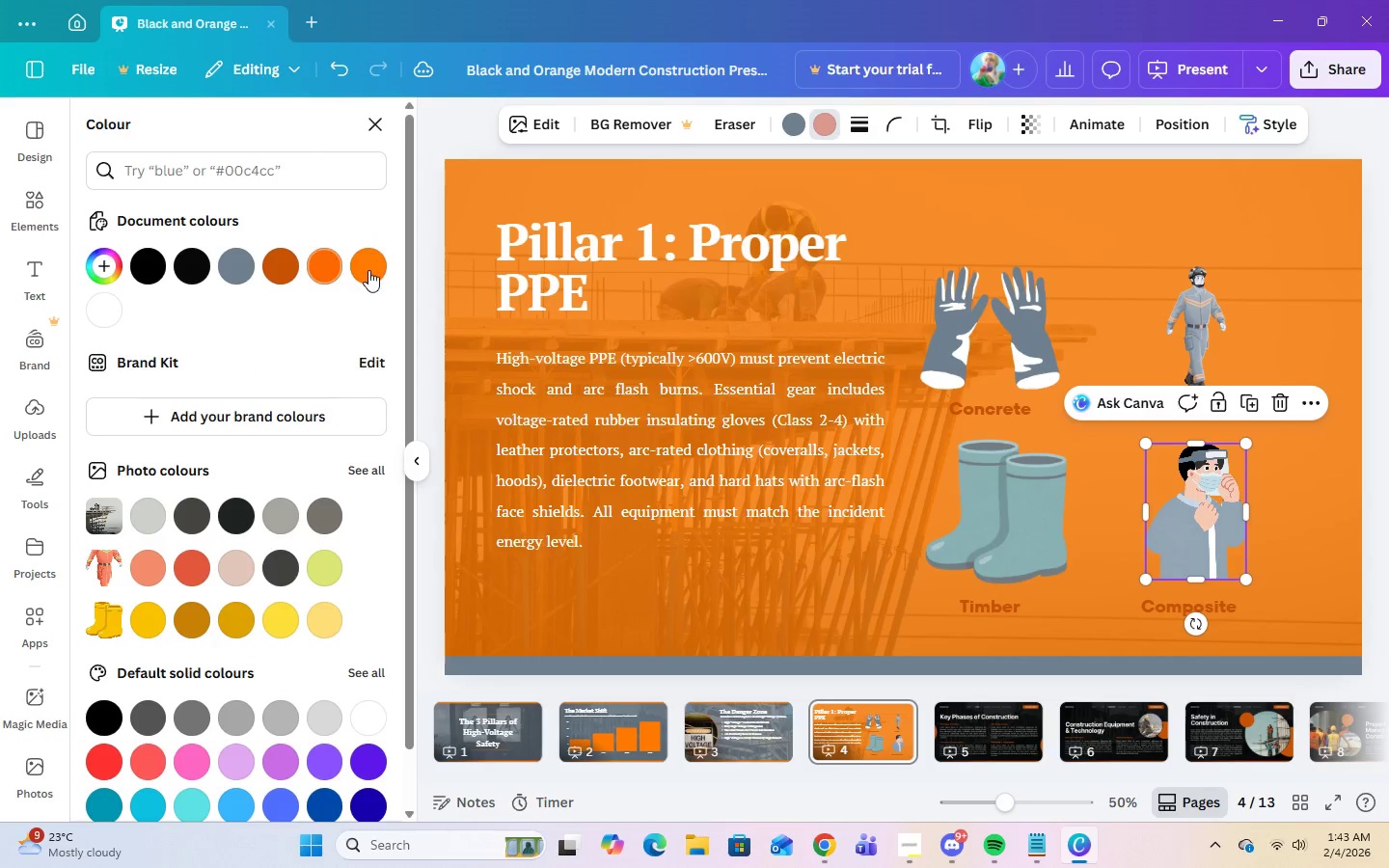 
left_click([375, 268])
 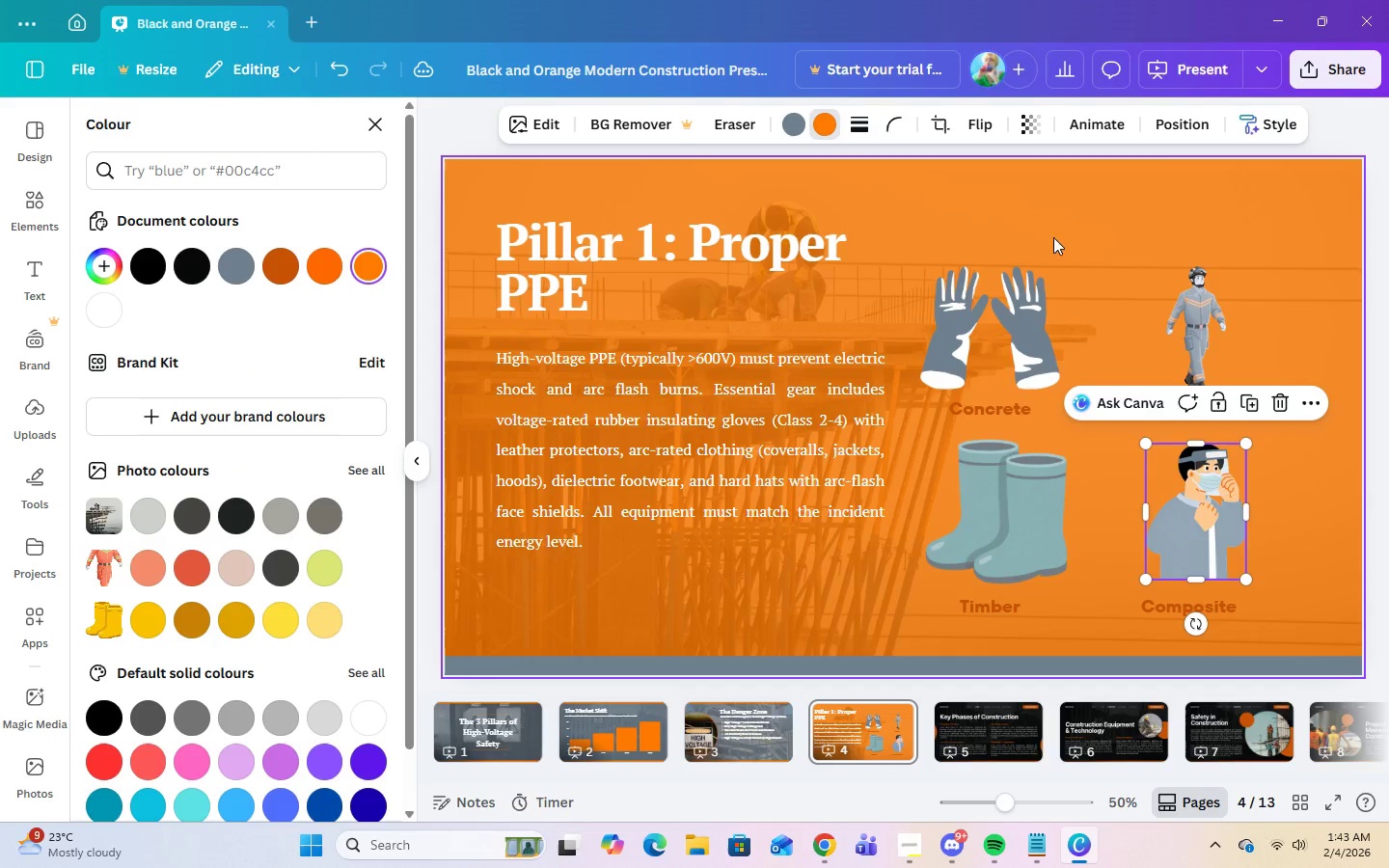 
left_click([1115, 279])
 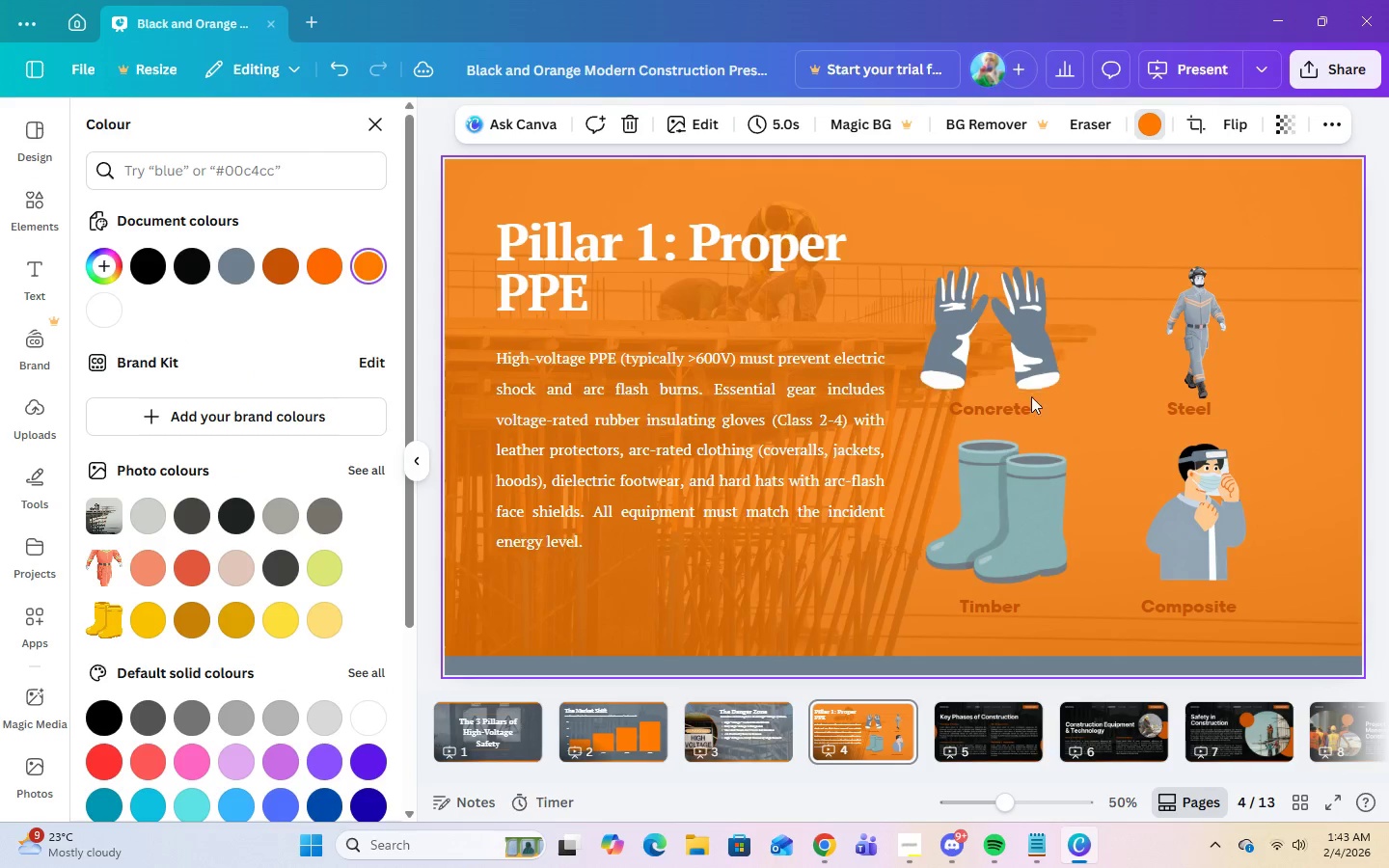 
double_click([972, 408])
 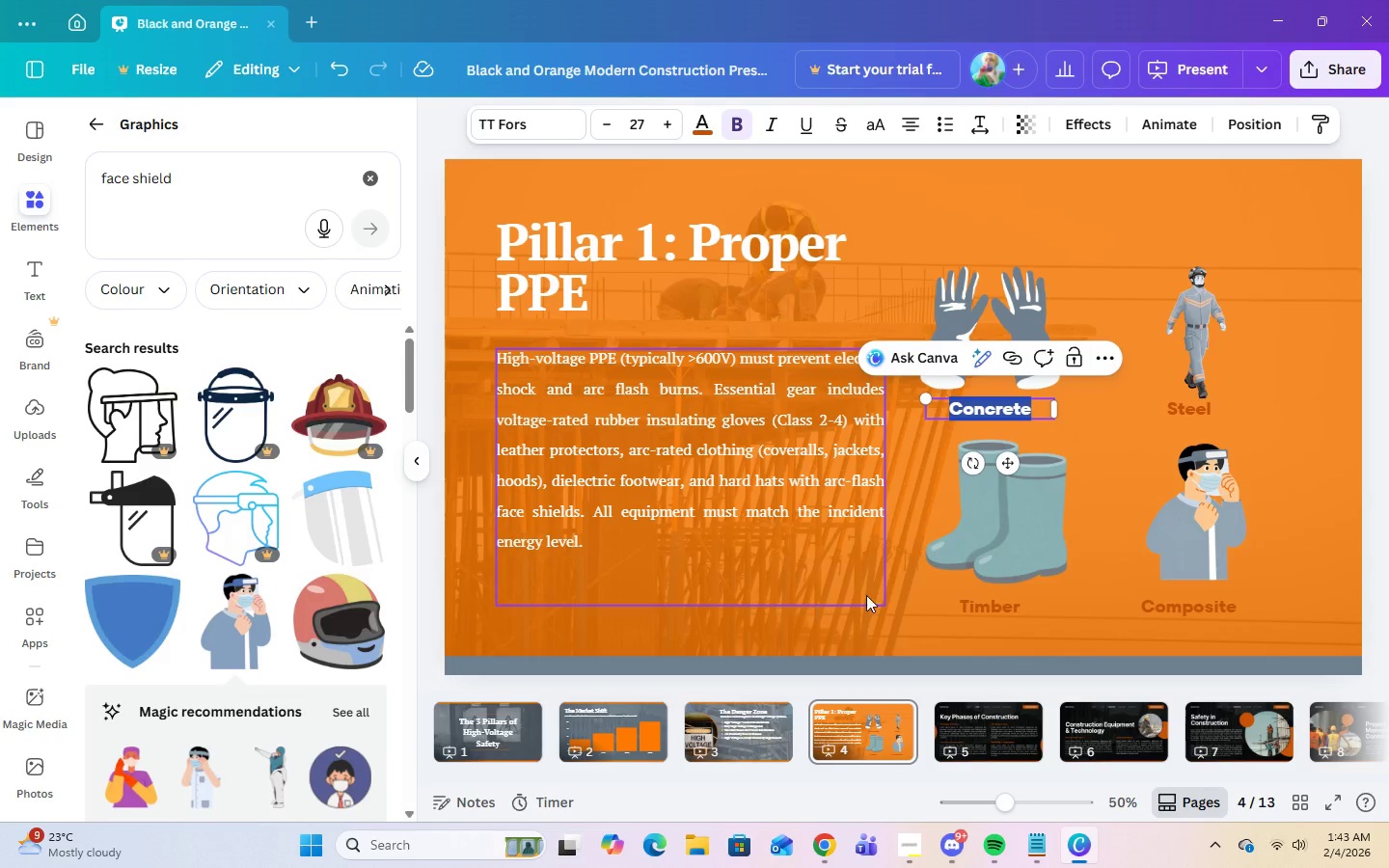 
type(Rubber Gloves)
 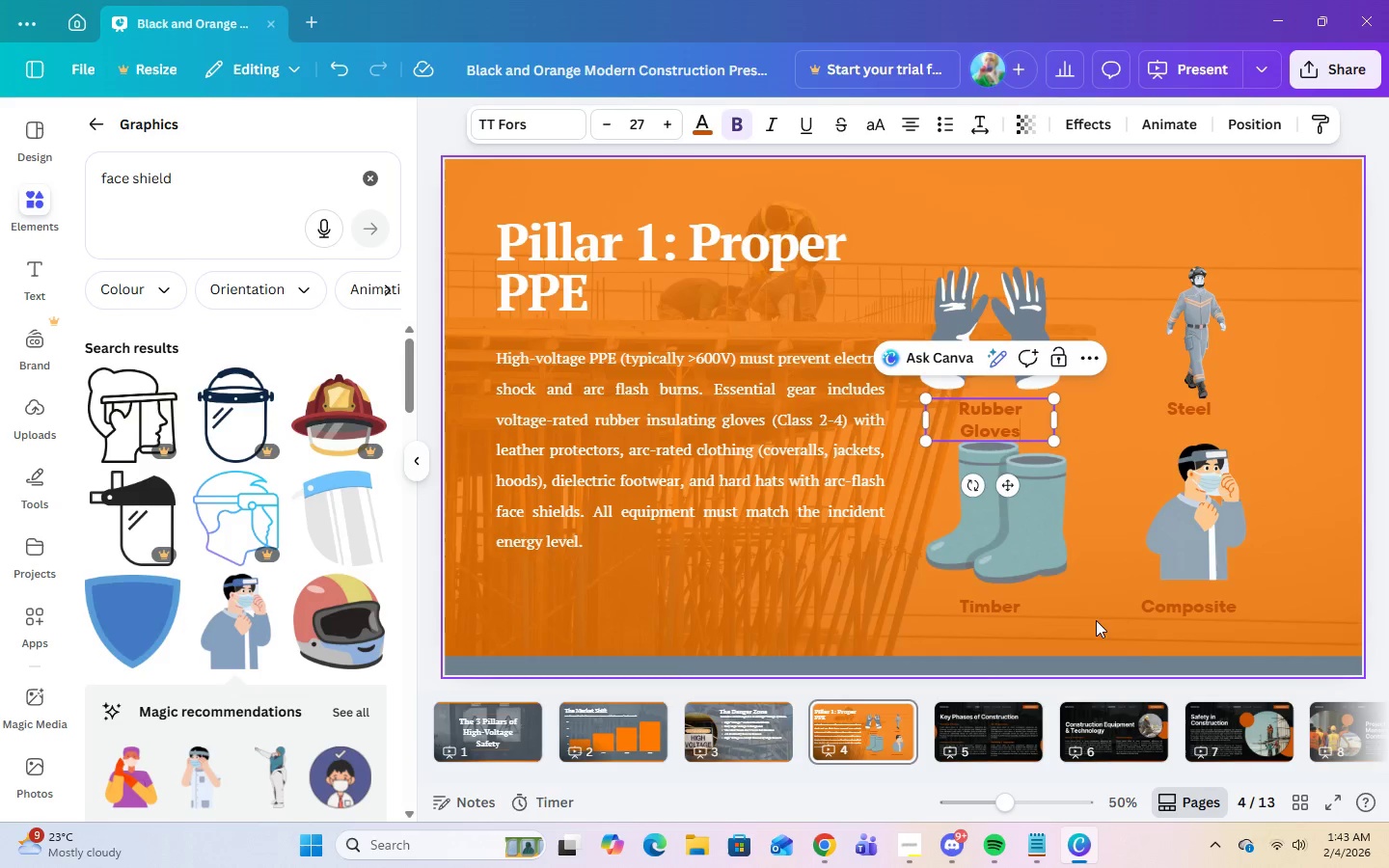 
scroll: coordinate [1096, 620], scroll_direction: up, amount: 1.0
 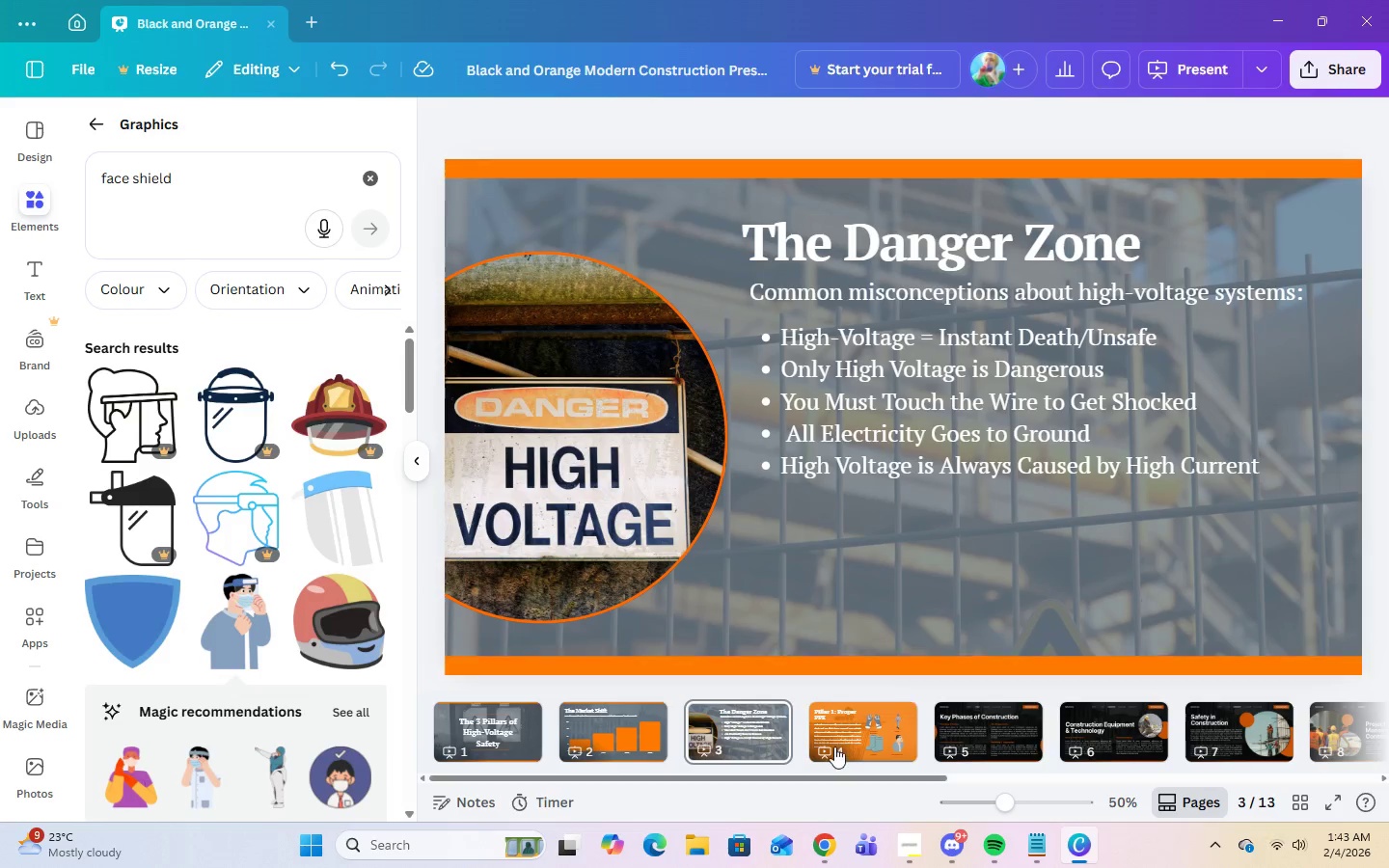 
left_click([860, 734])
 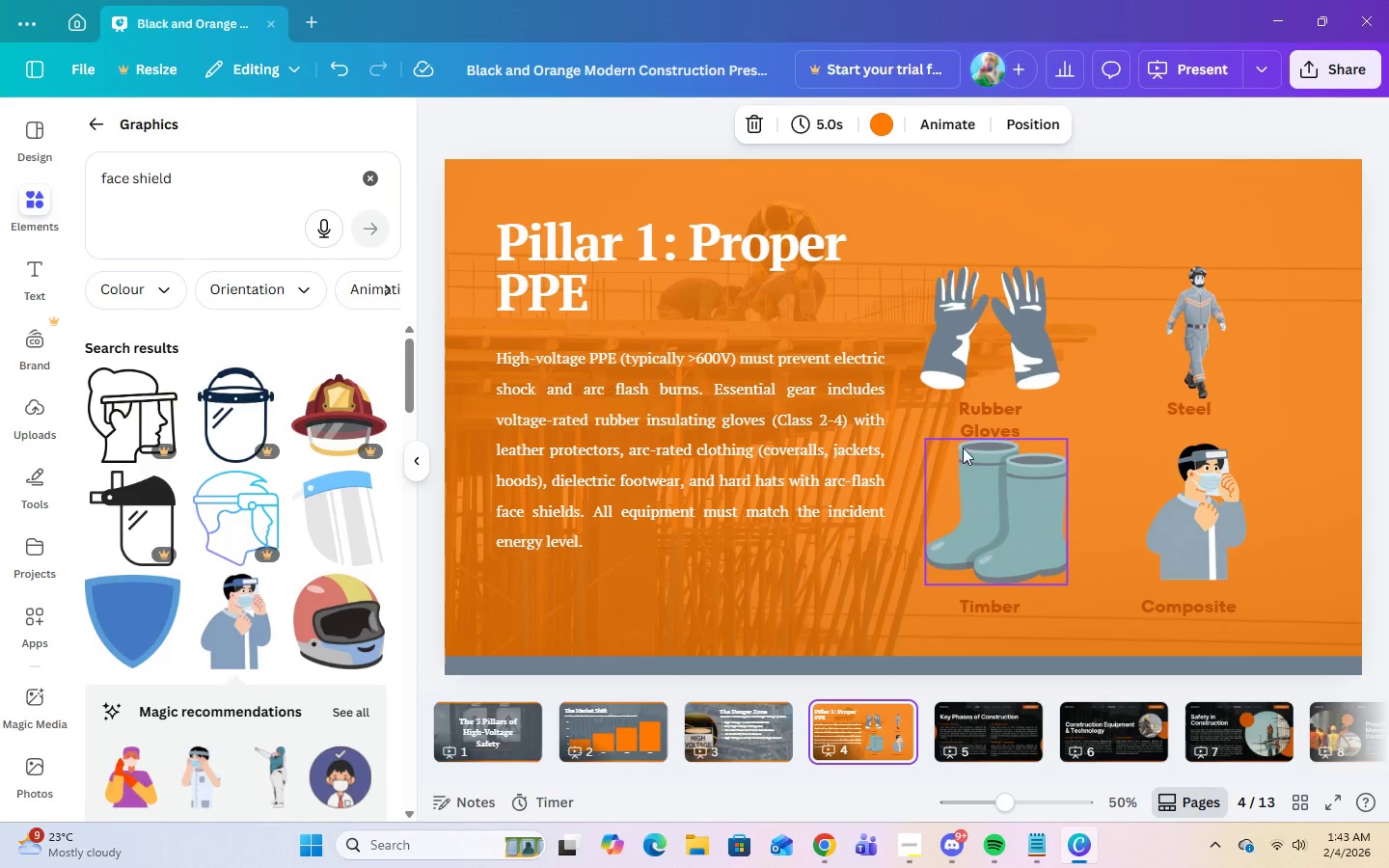 
left_click([972, 418])
 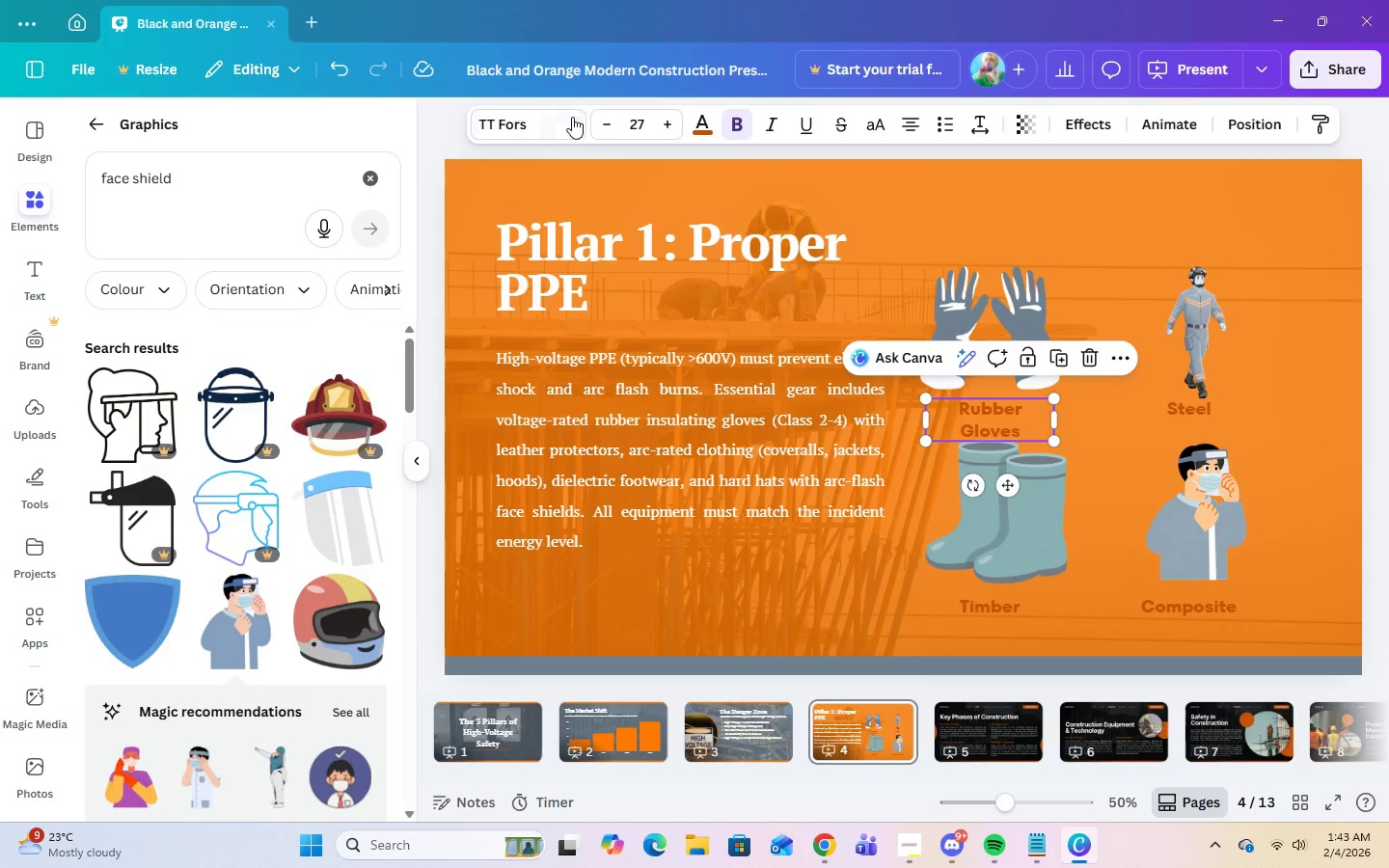 
left_click([512, 129])
 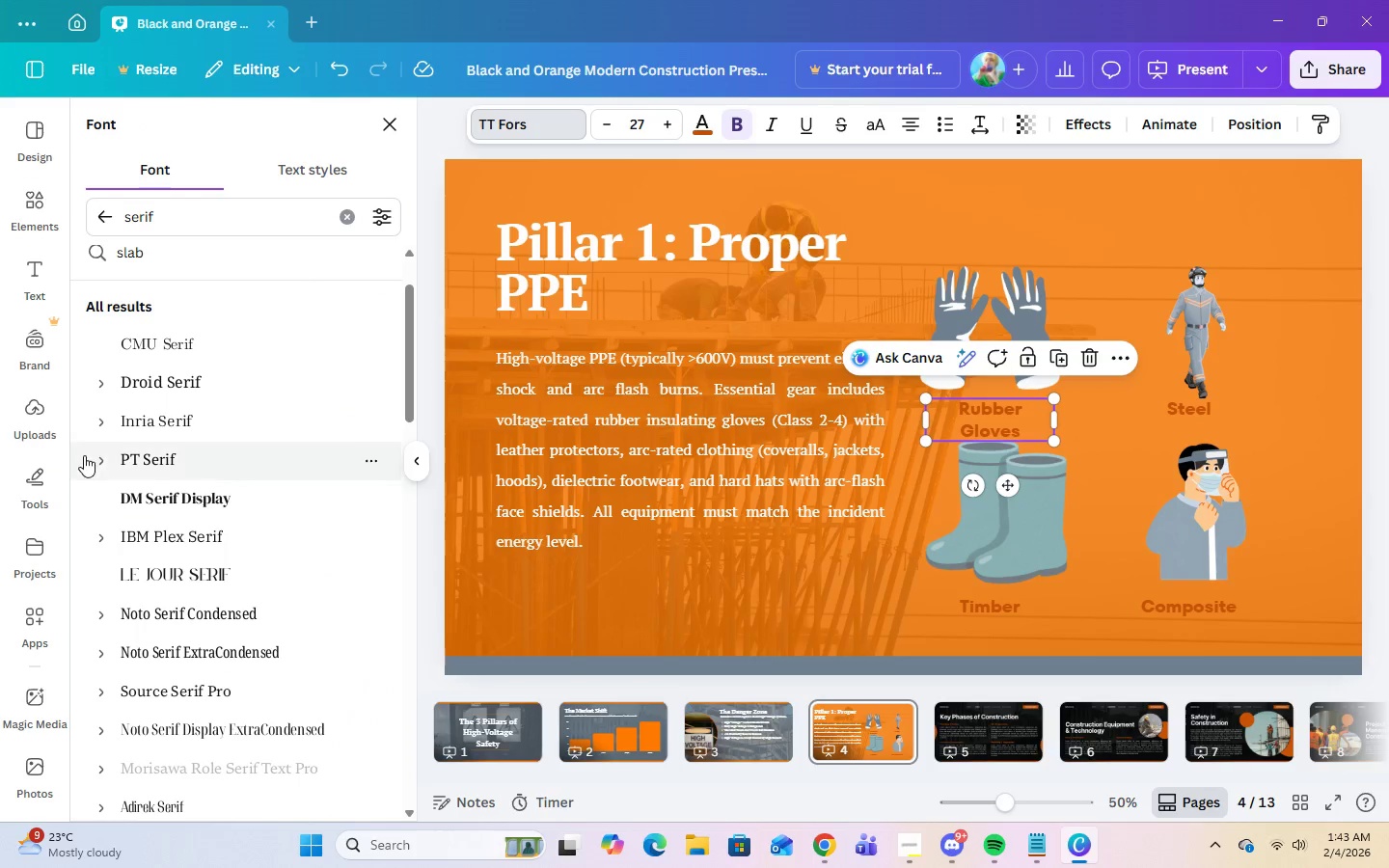 
left_click([96, 462])
 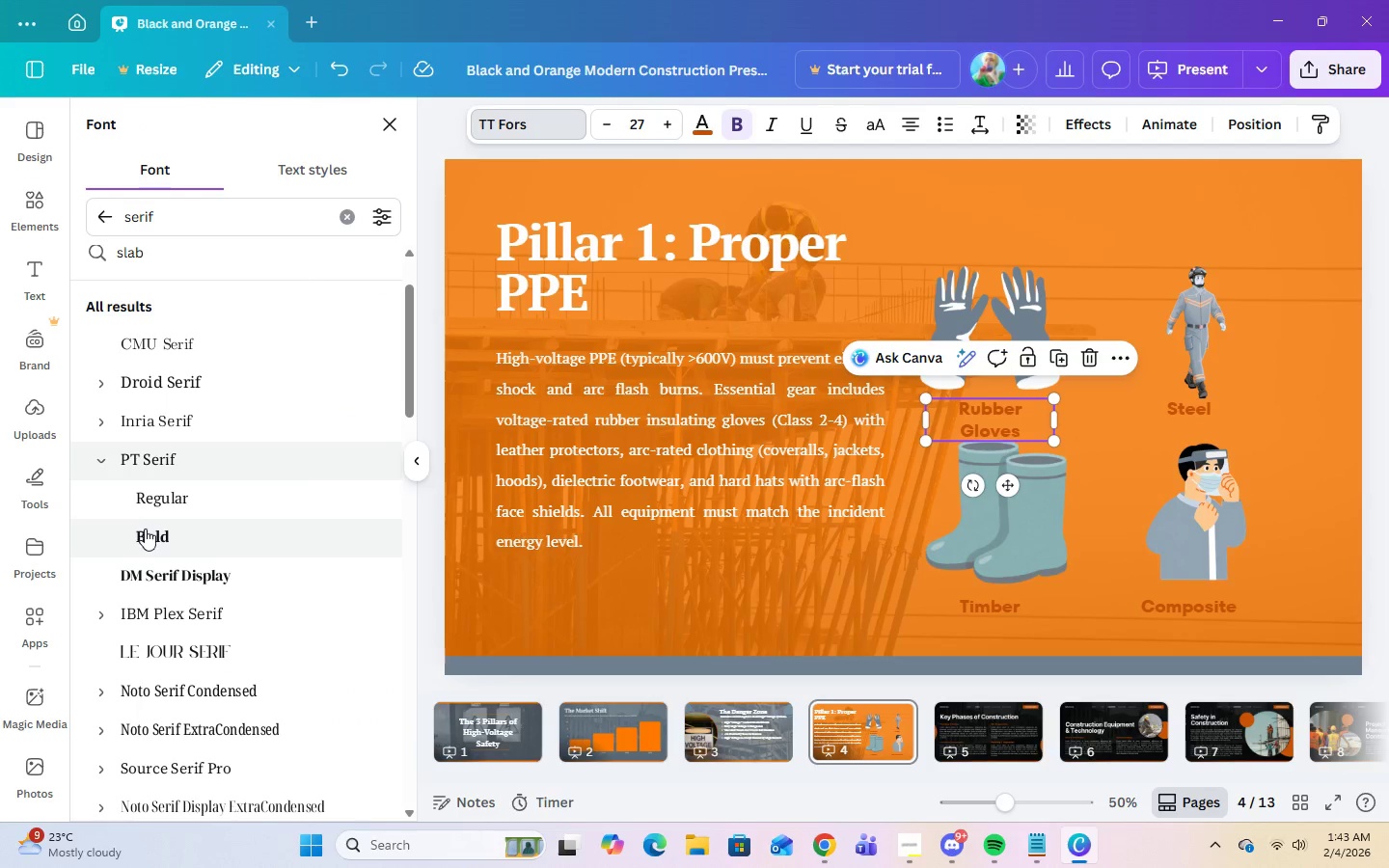 
left_click([149, 538])
 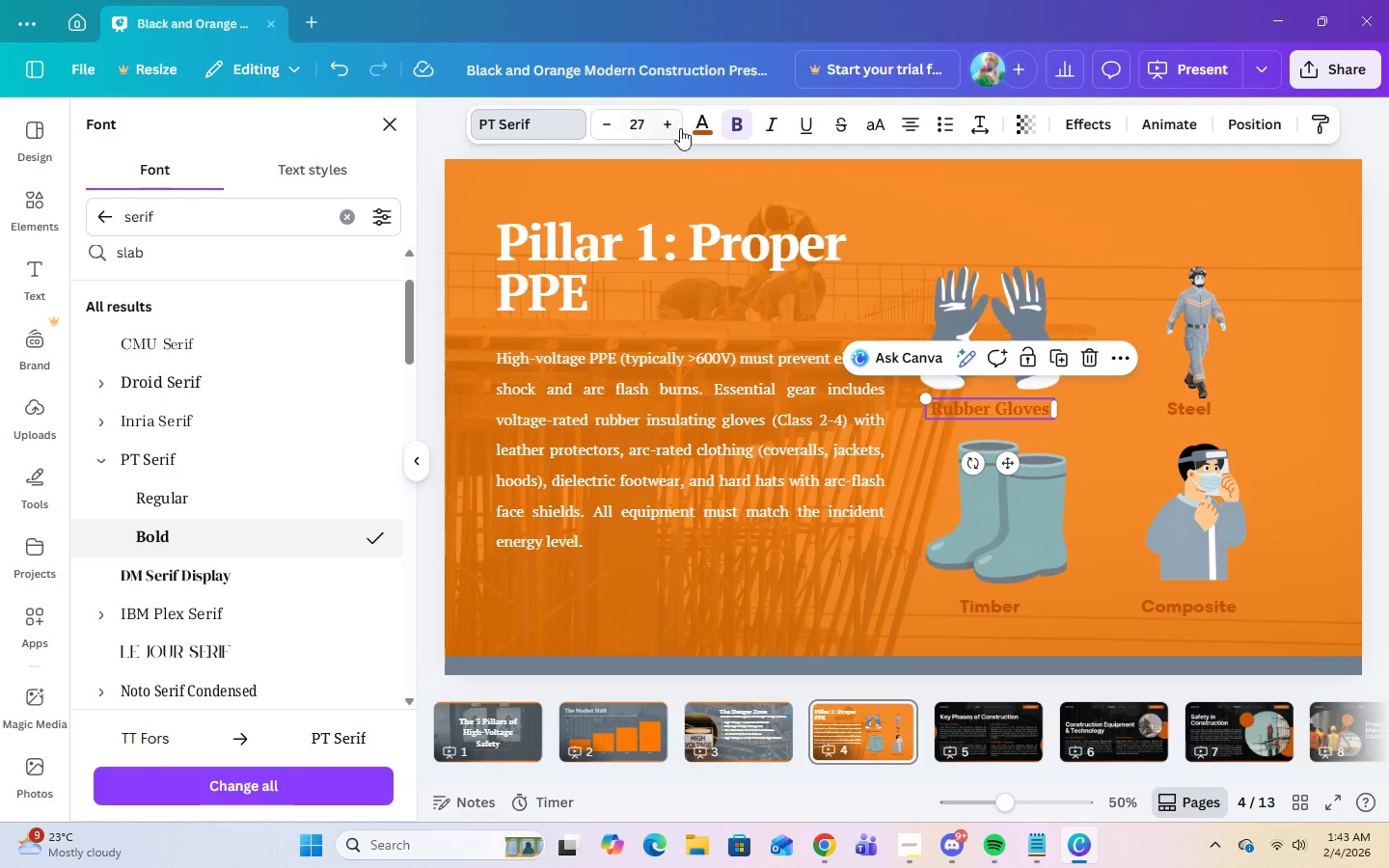 
left_click([695, 125])
 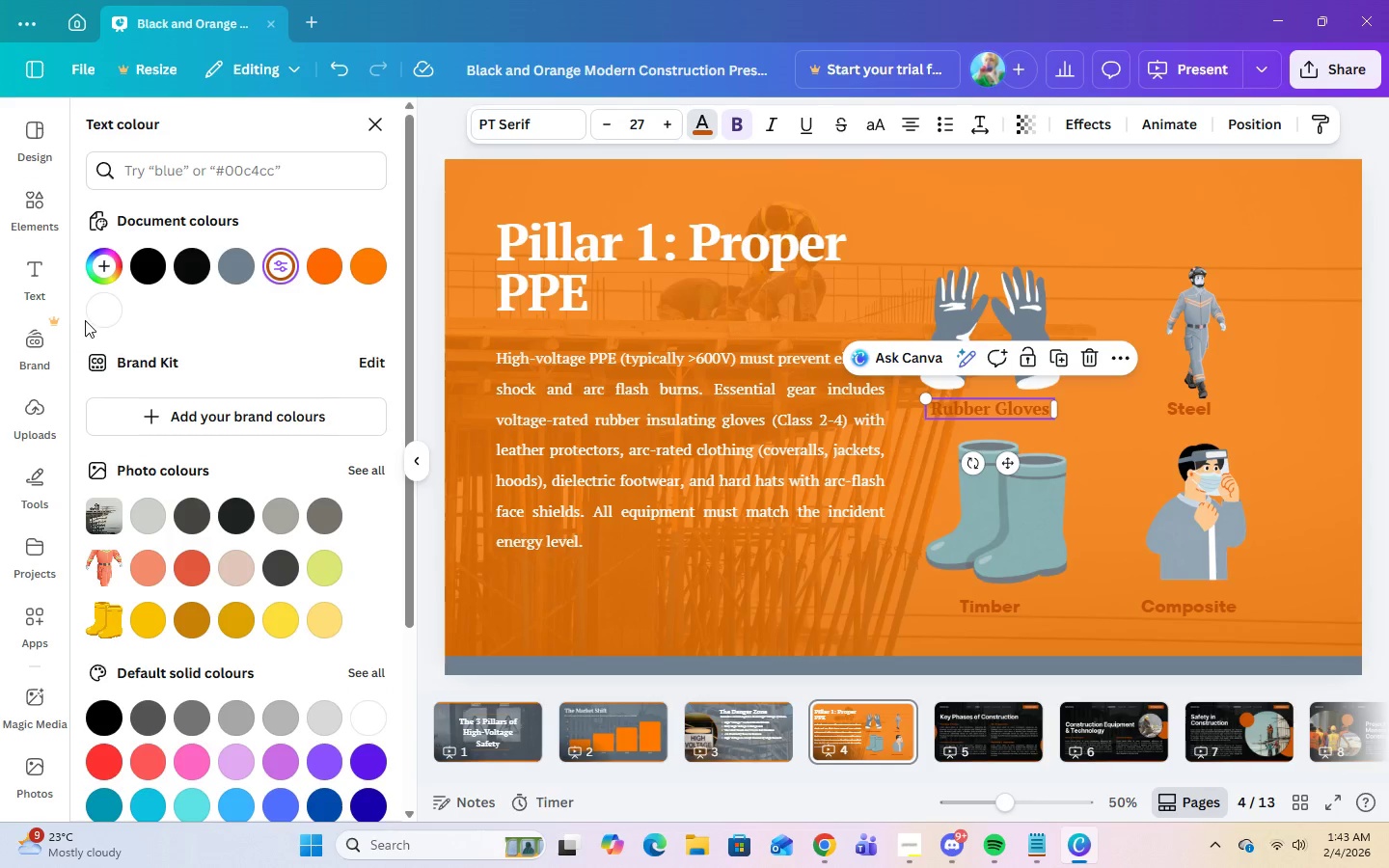 
left_click([107, 312])
 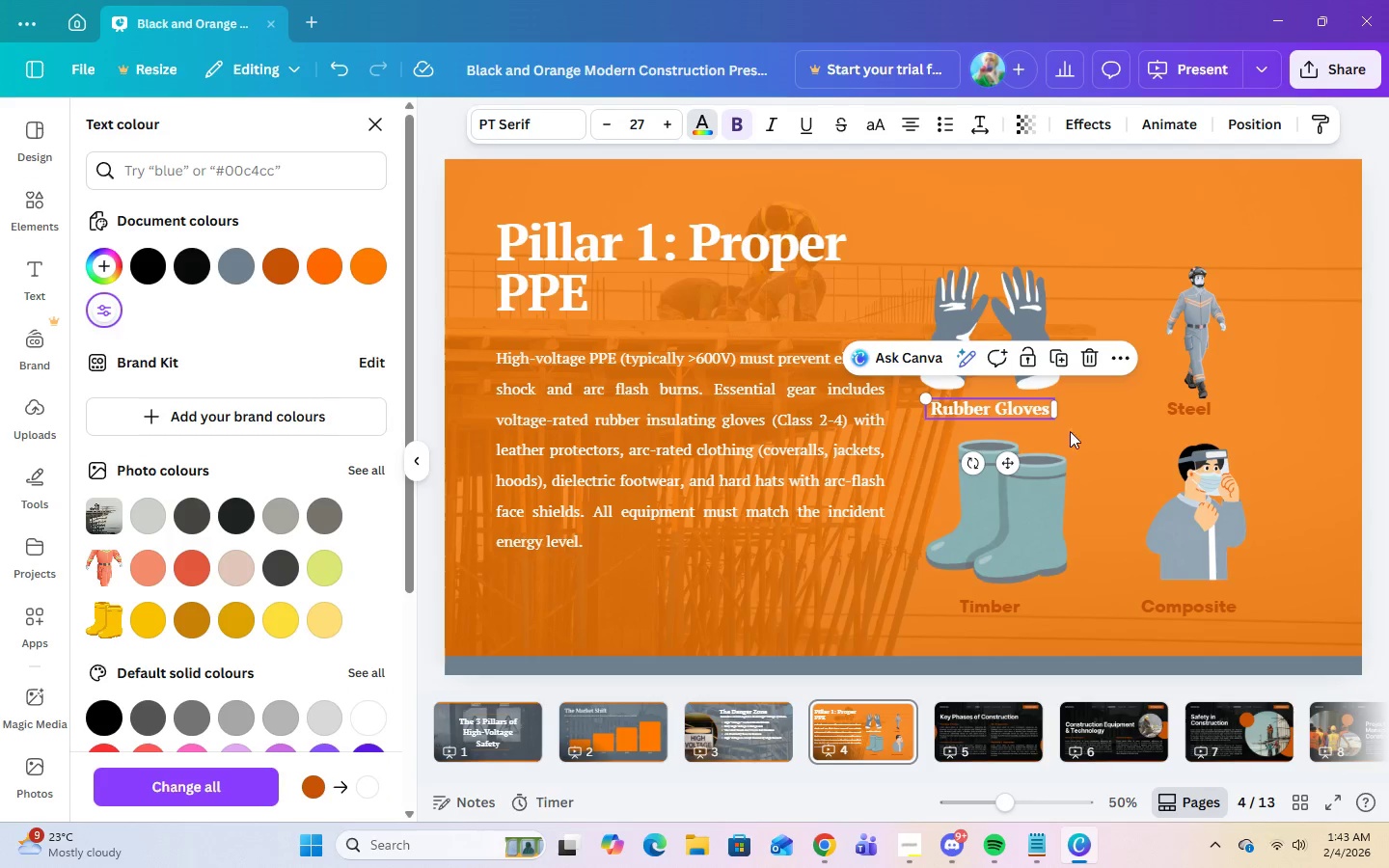 
left_click([1126, 432])
 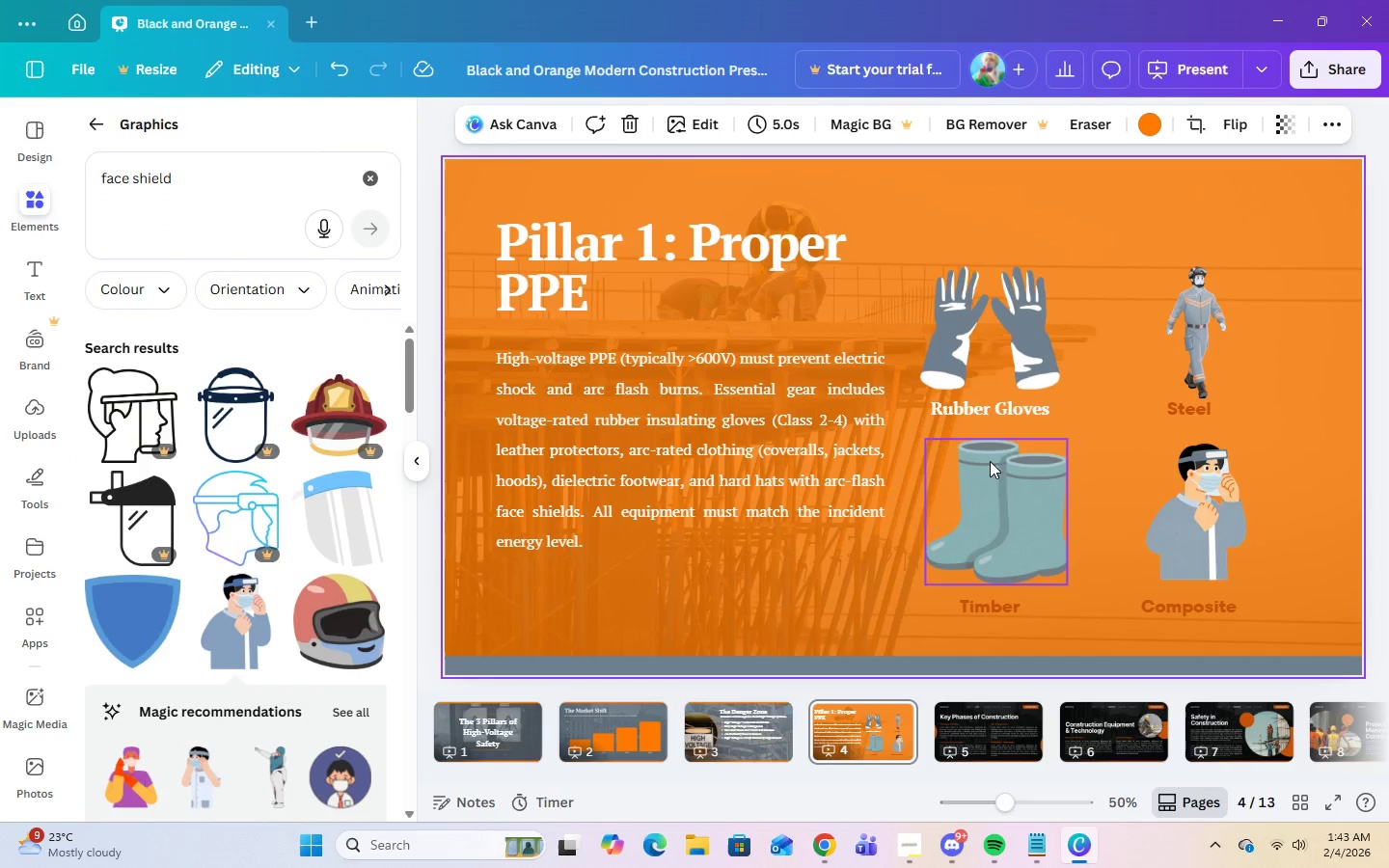 
left_click([1001, 412])
 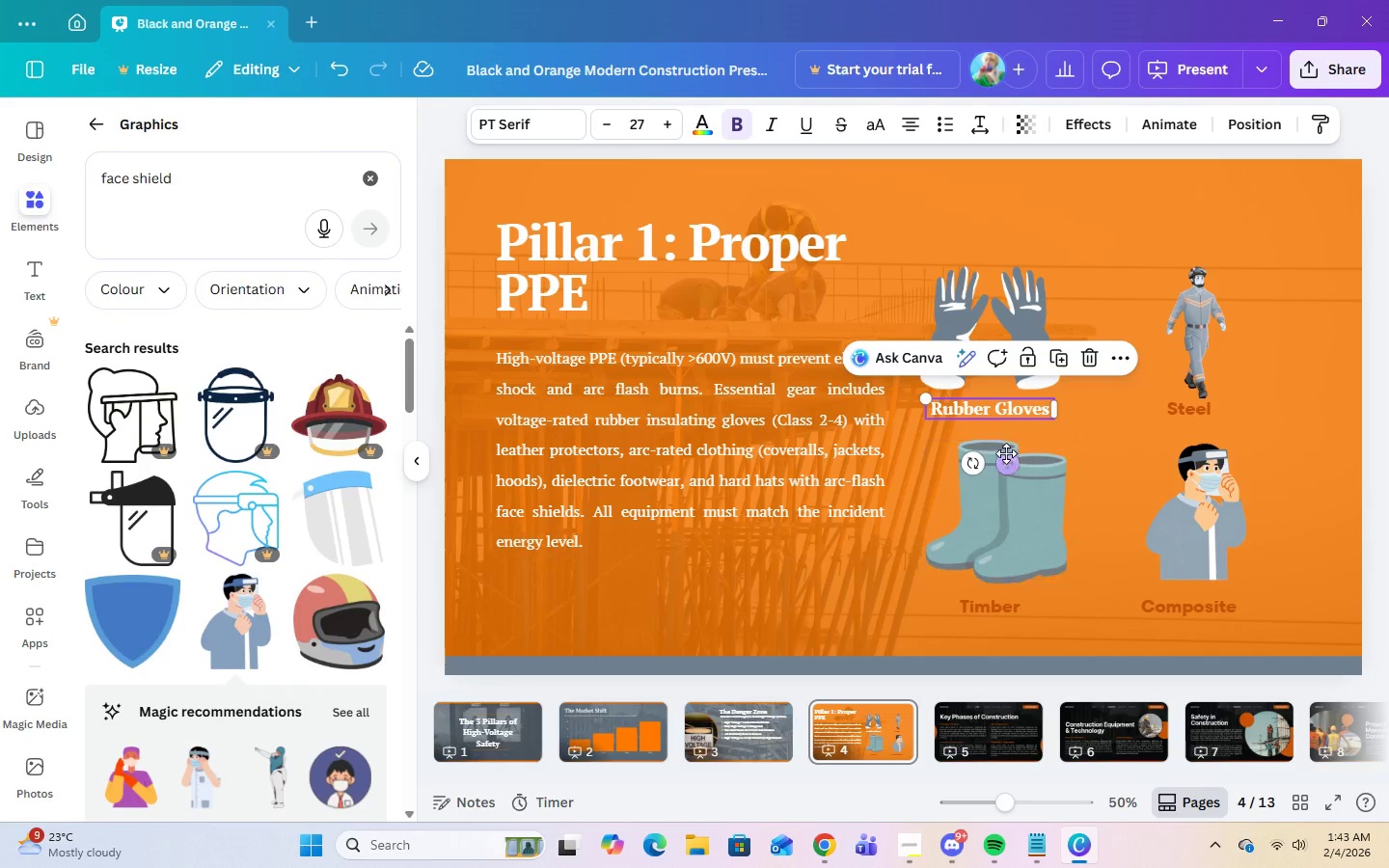 
left_click_drag(start_coordinate=[1006, 455], to_coordinate=[1012, 455])
 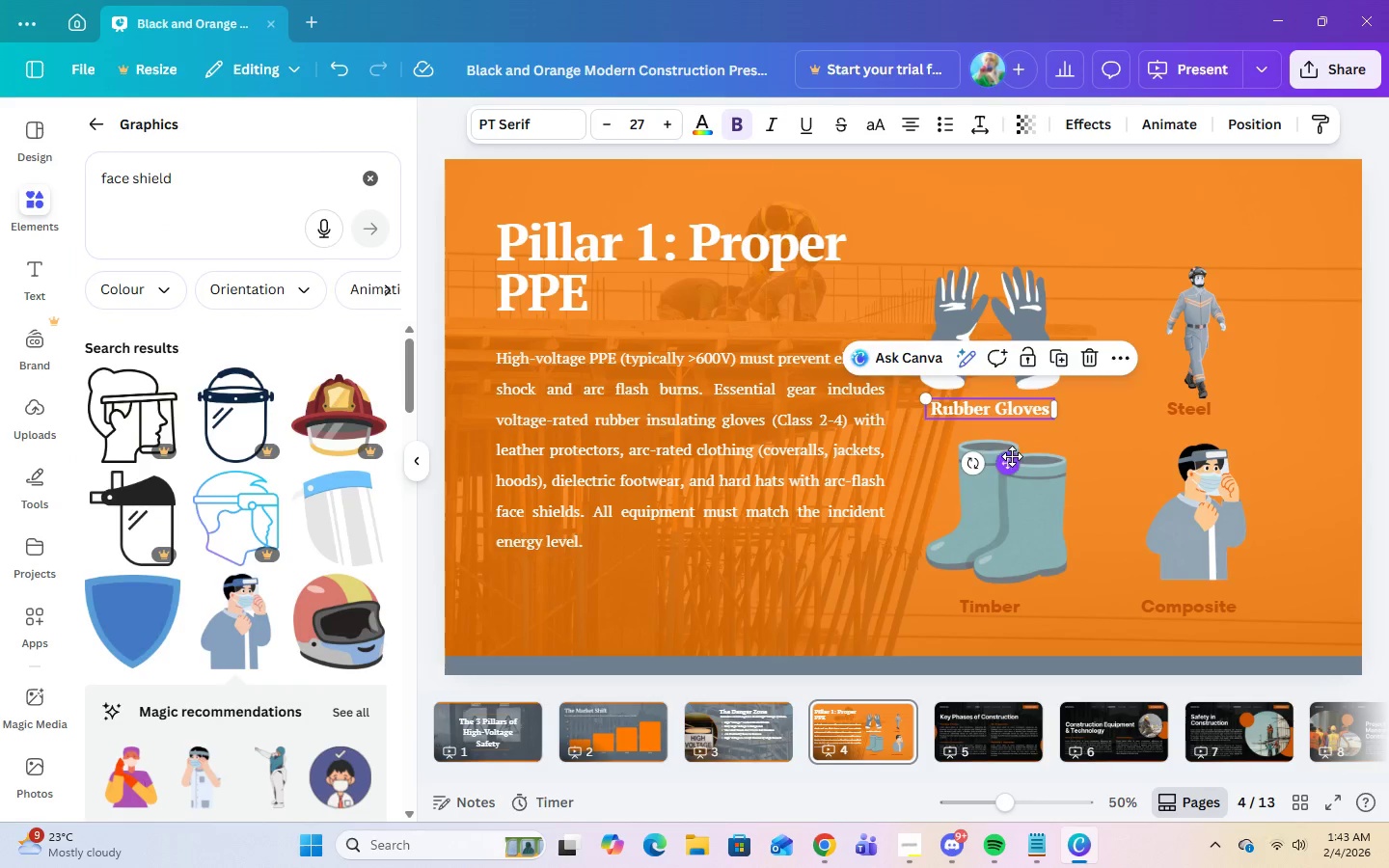 
left_click_drag(start_coordinate=[1012, 456], to_coordinate=[1015, 461])
 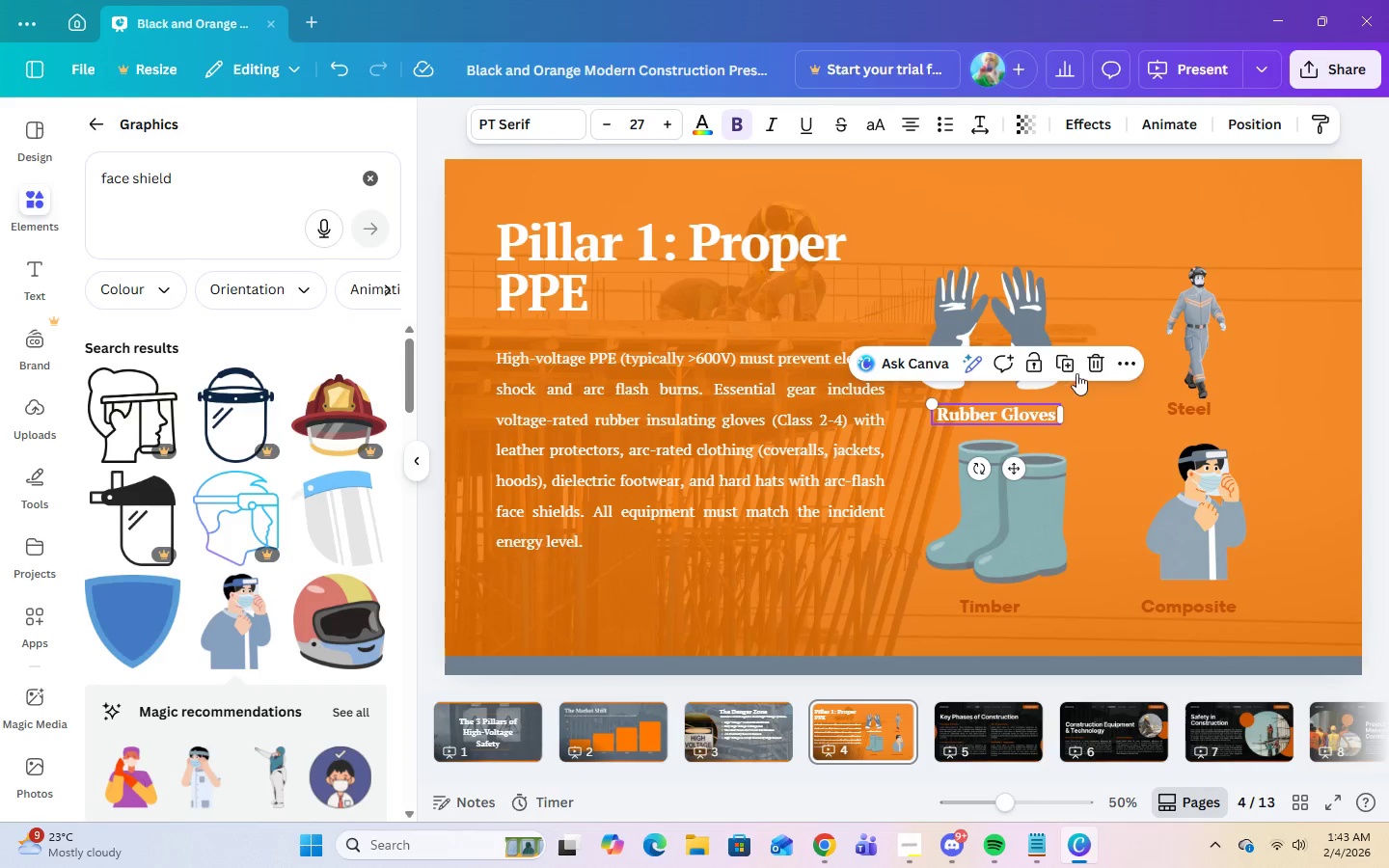 
left_click([1069, 368])
 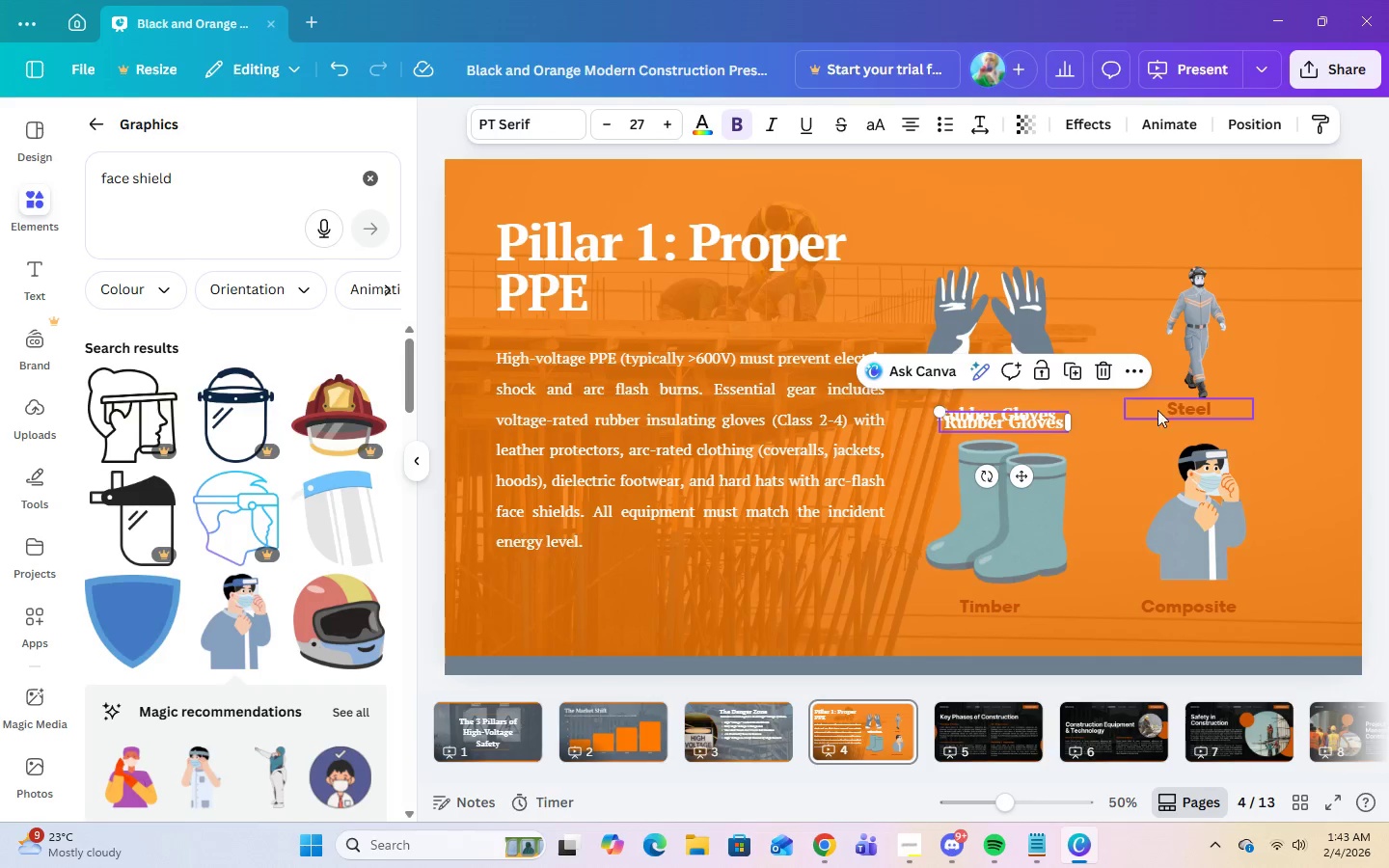 
left_click([1170, 406])
 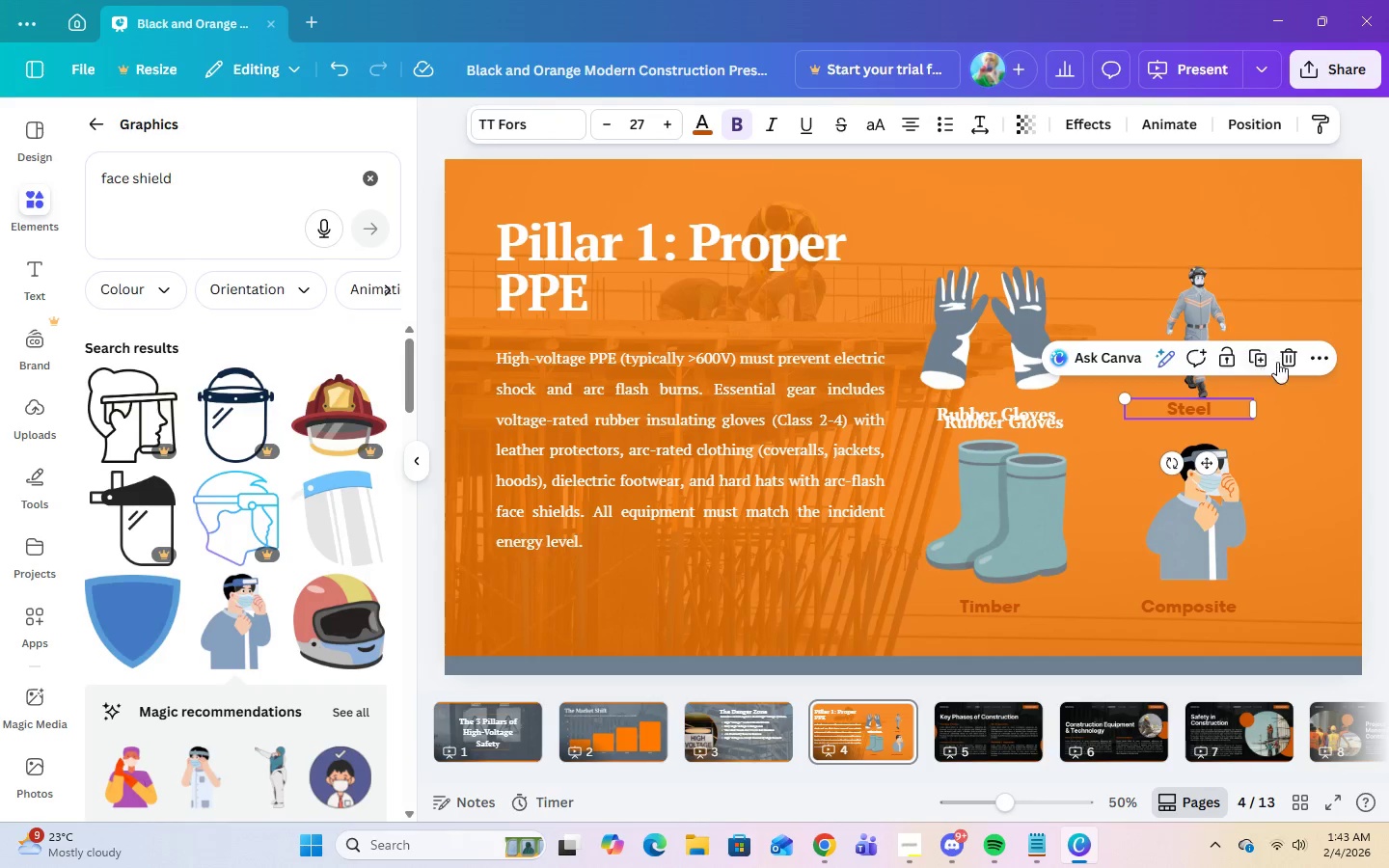 
left_click([1282, 360])
 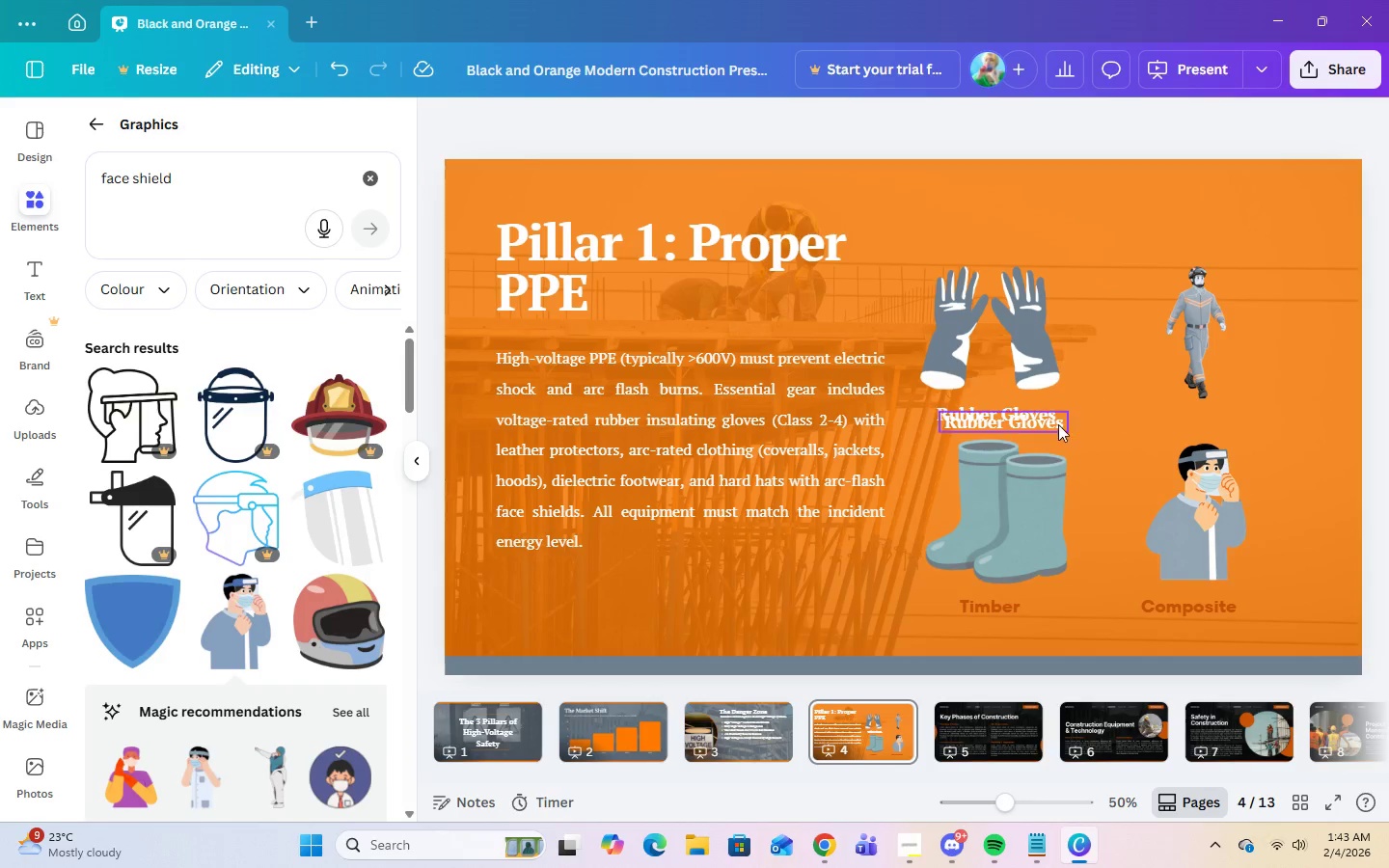 
left_click([1040, 428])
 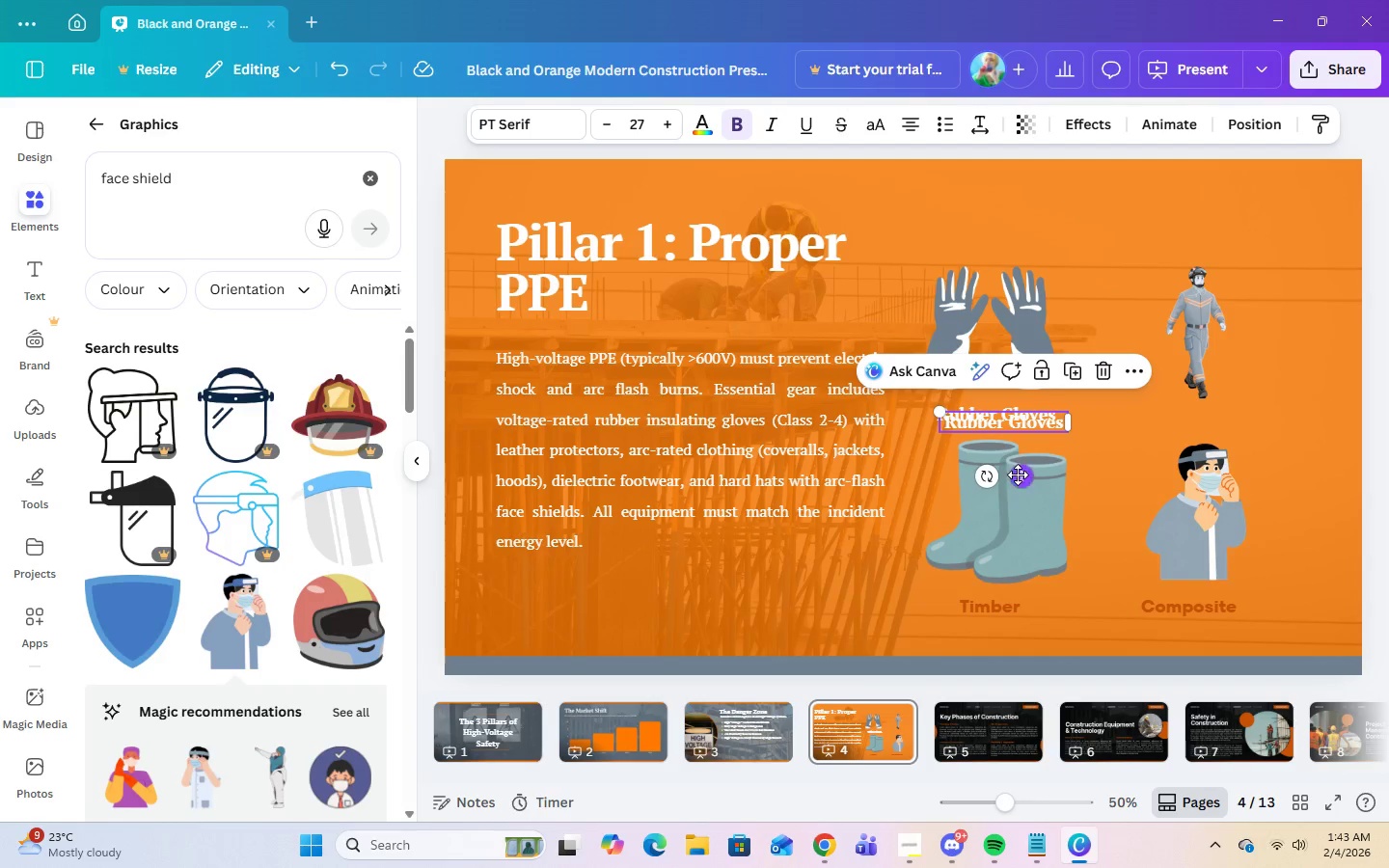 
left_click_drag(start_coordinate=[1018, 475], to_coordinate=[1209, 471])
 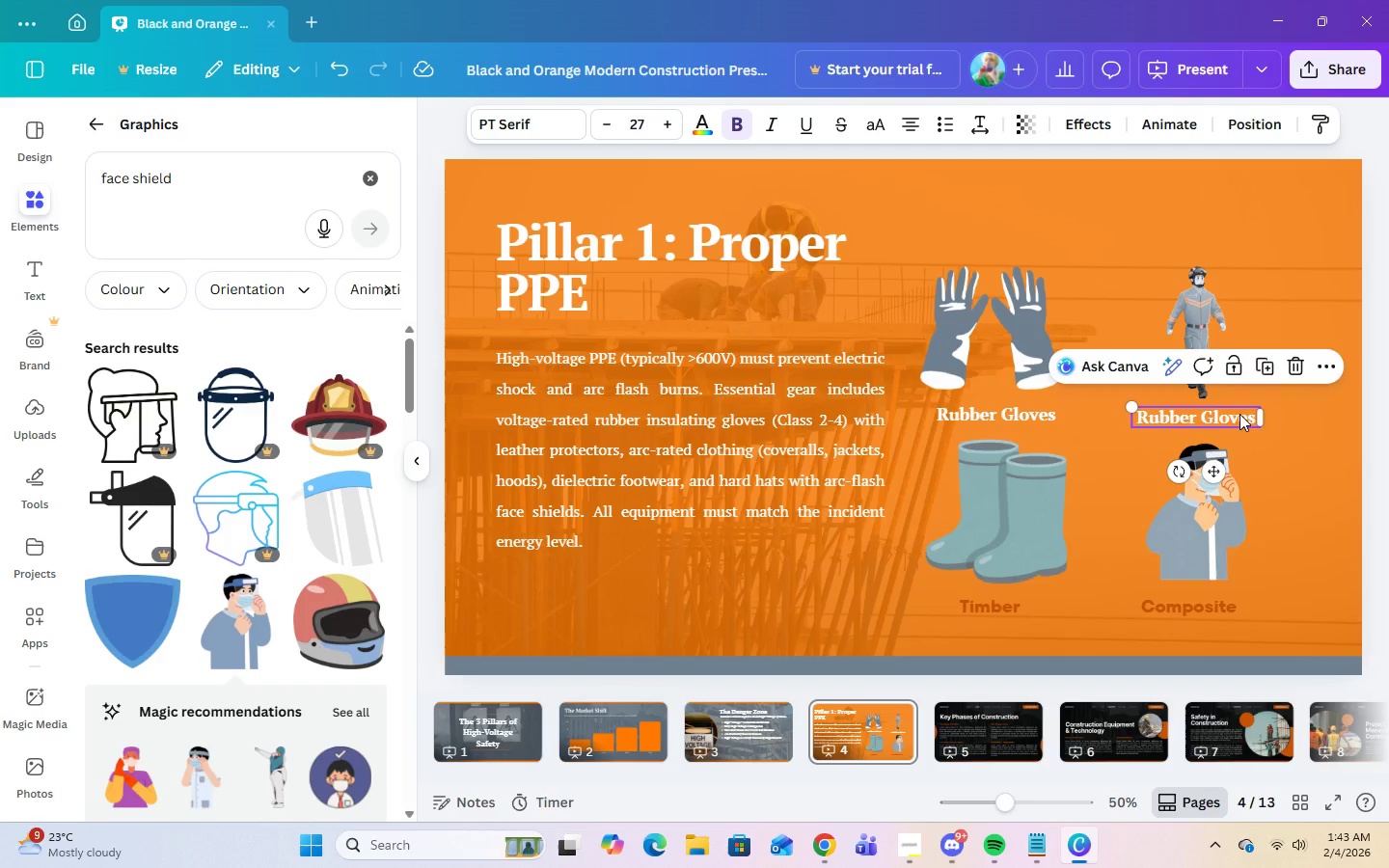 
double_click([1239, 414])
 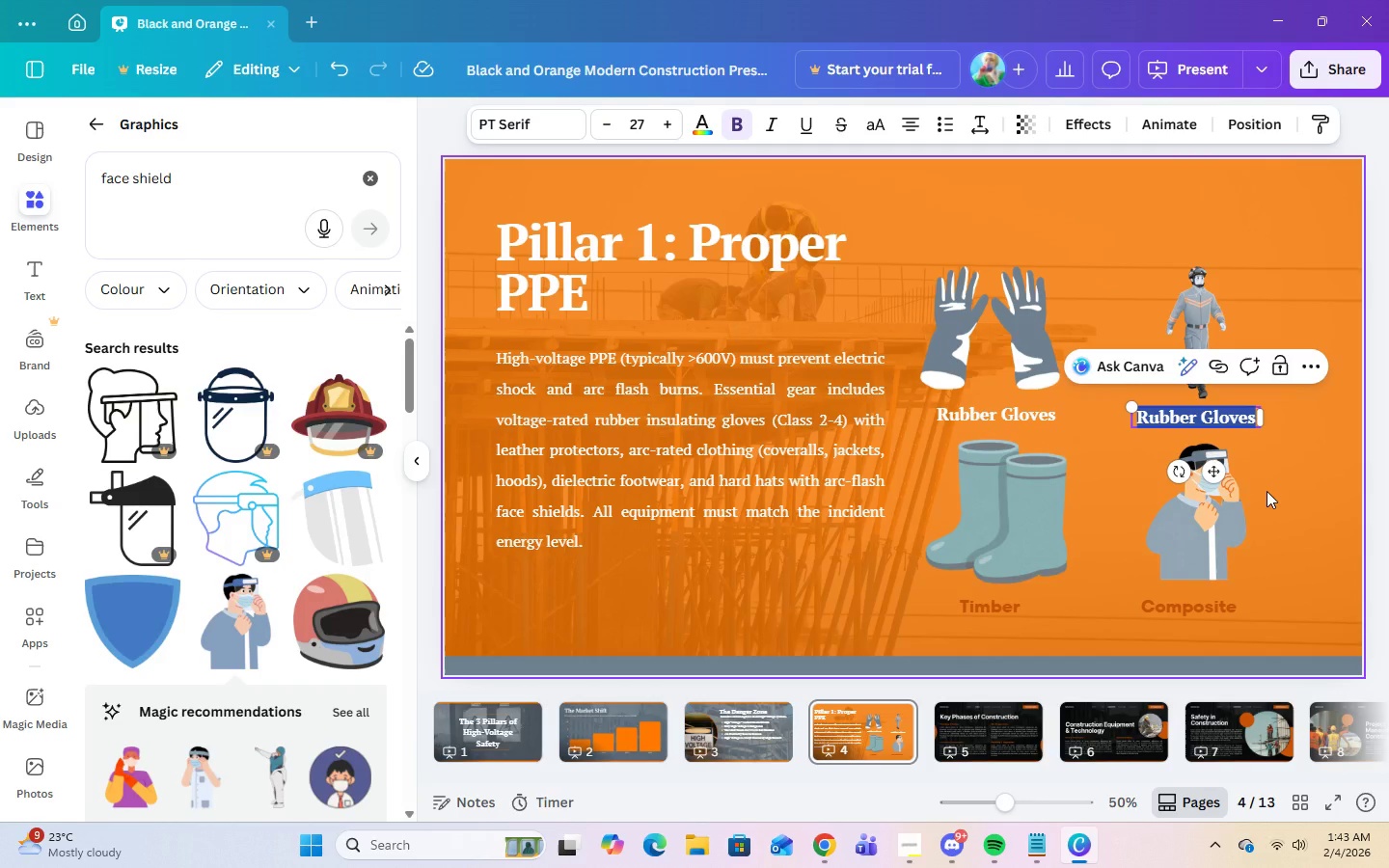 
type(Saf)
key(Backspace)
 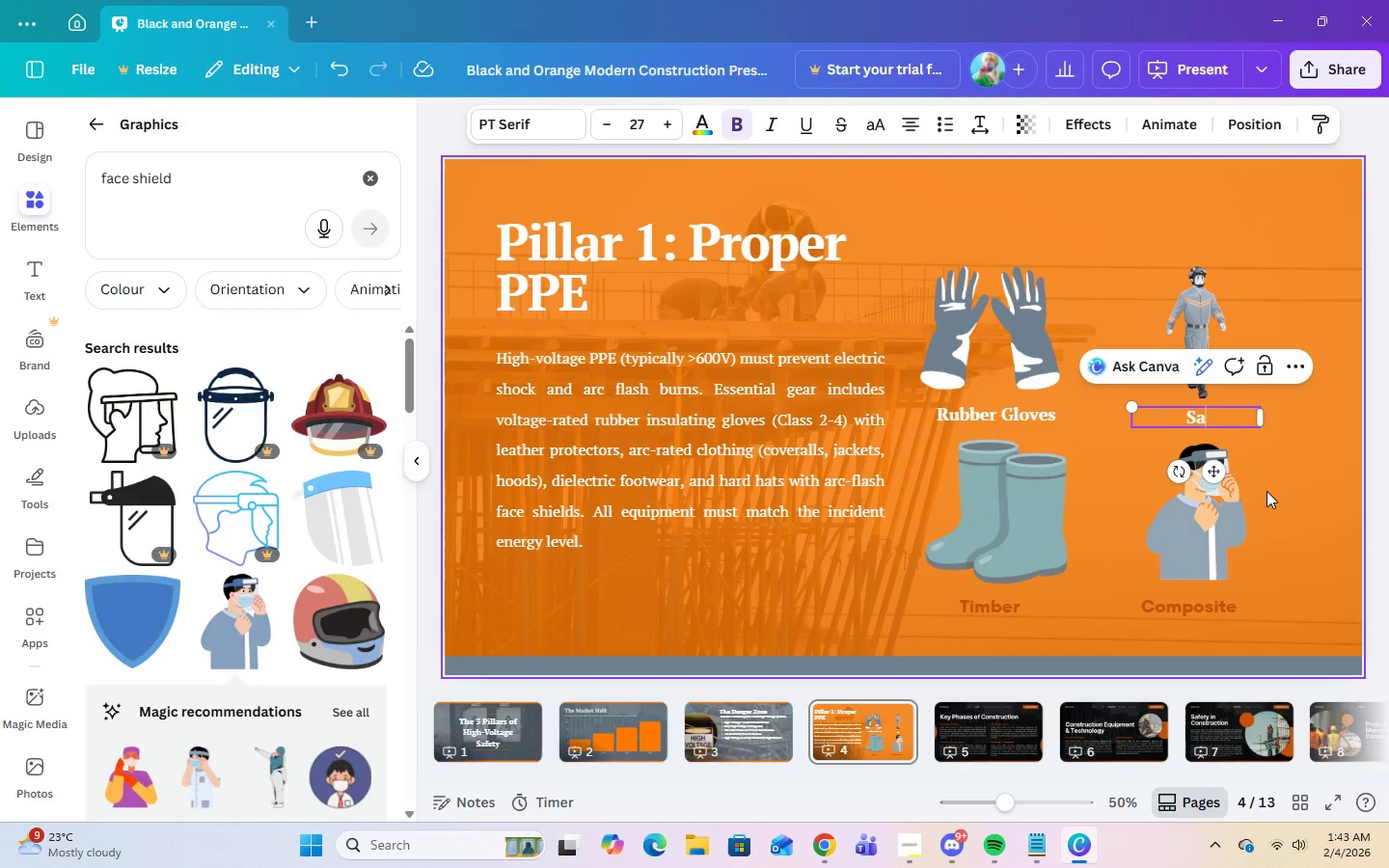 
key(Backspace)
key(Backspace)
type(Arc)
key(Backspace)
key(Backspace)
key(Backspace)
type(Safety Suit)
 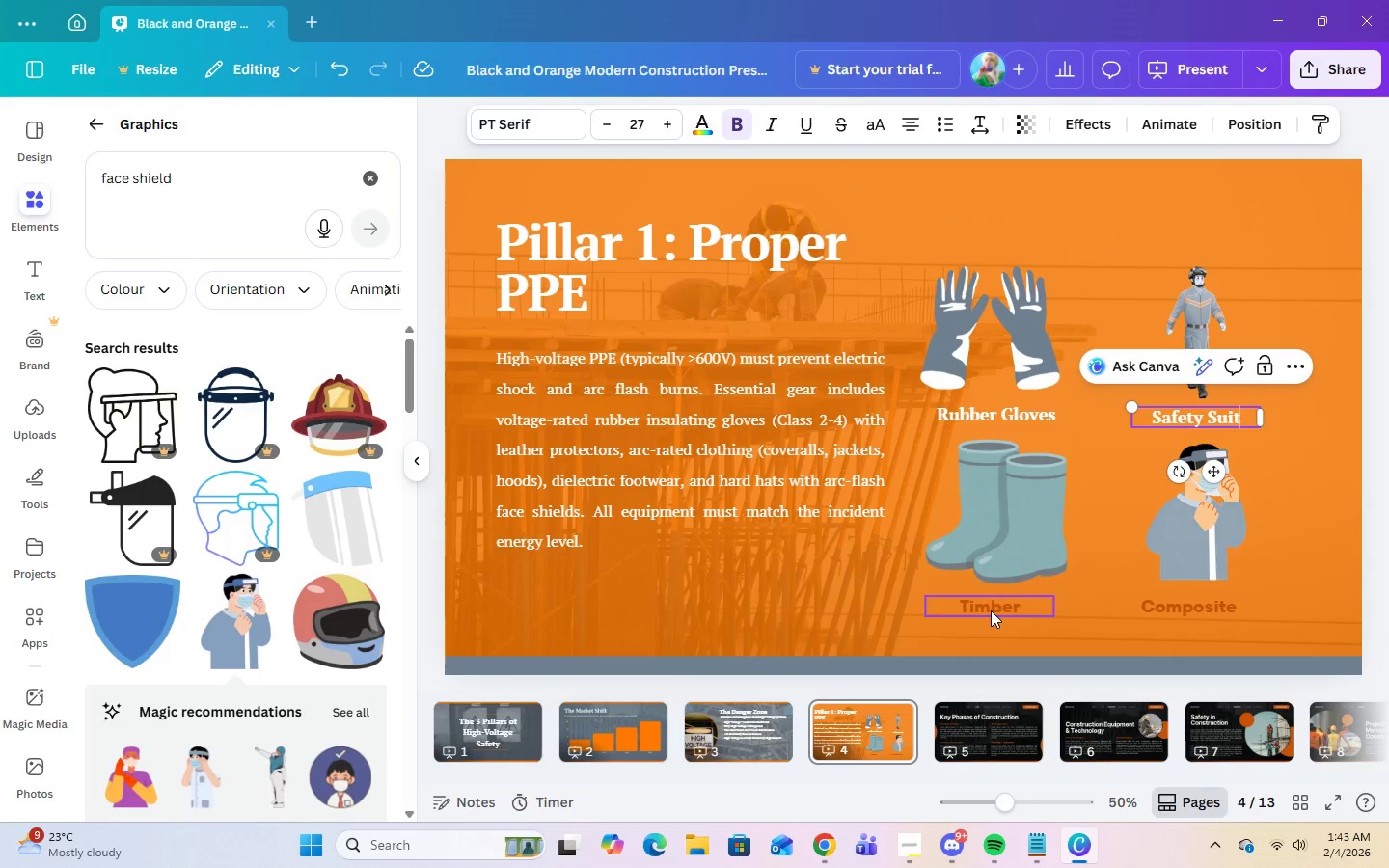 
double_click([991, 610])
 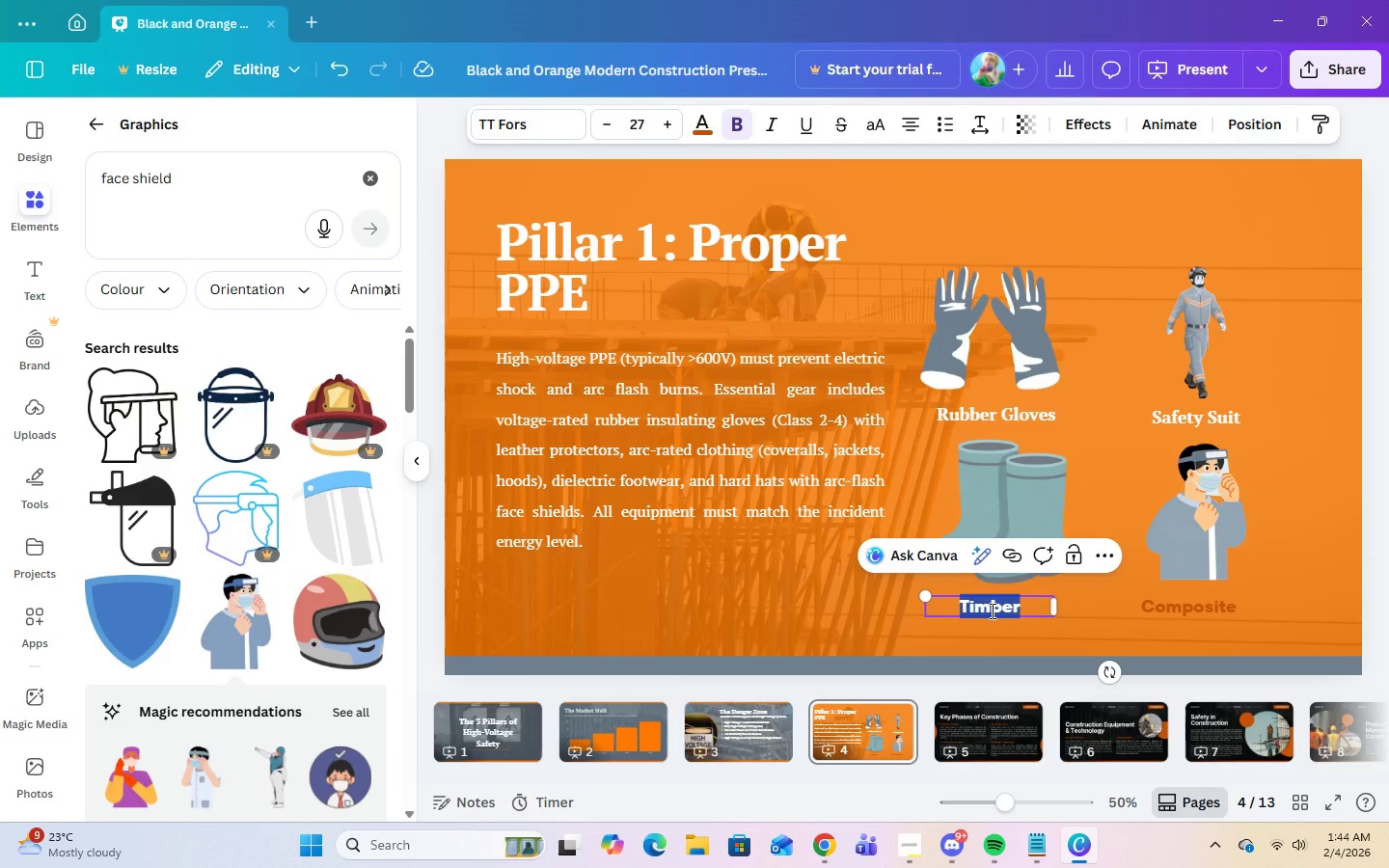 
type(Safety )
key(Backspace)
 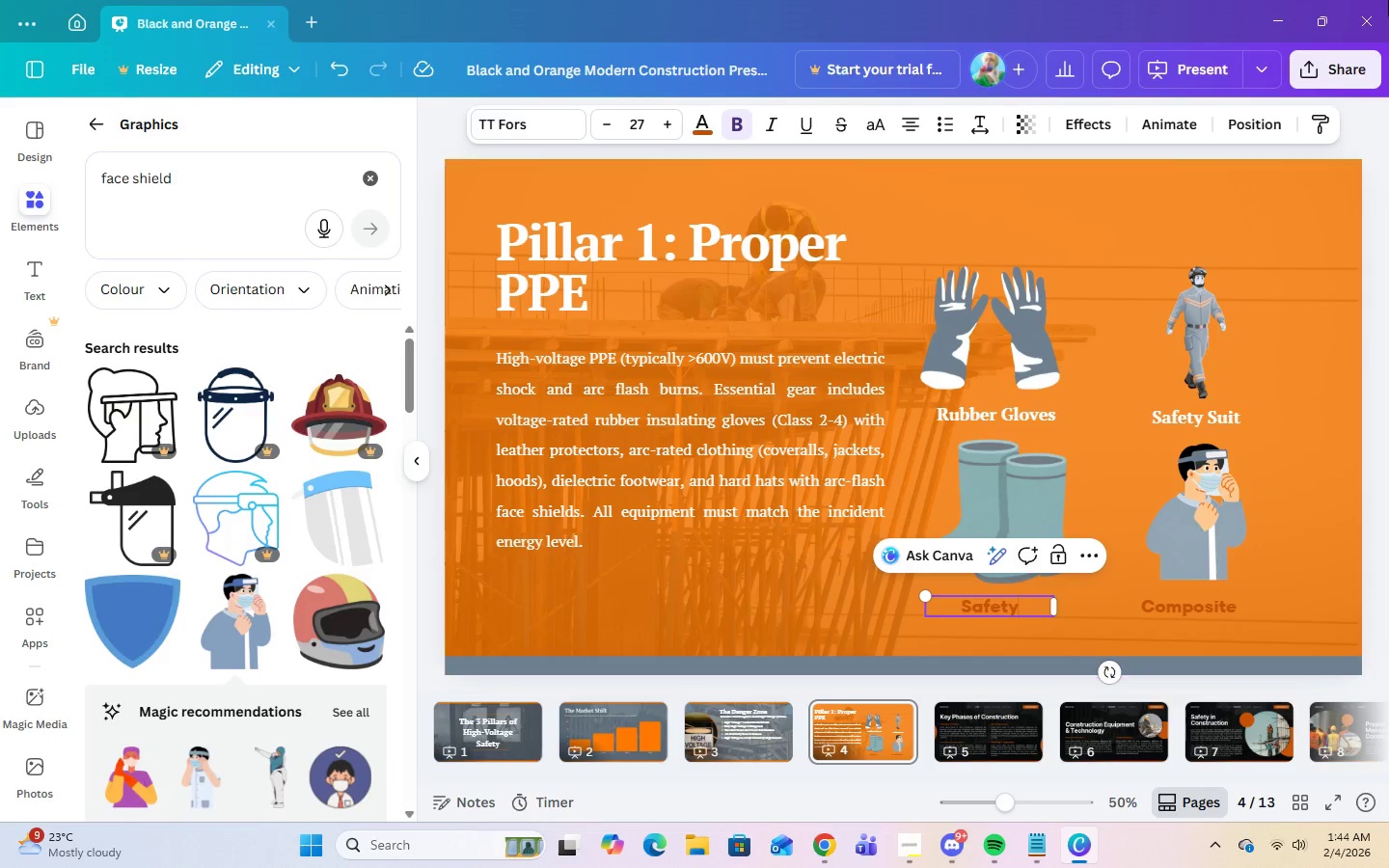 
key(Backspace)
 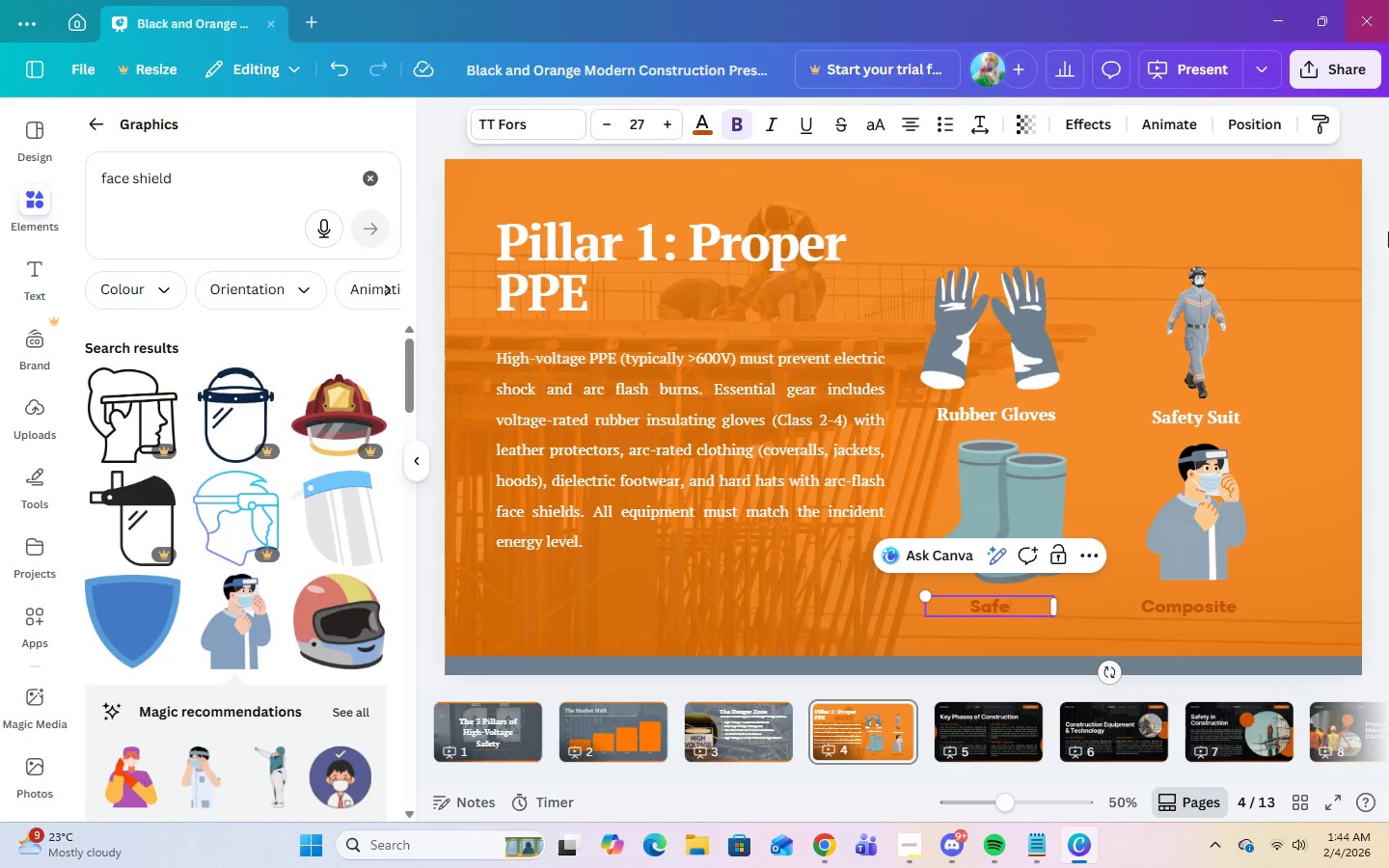 
key(Backspace)
 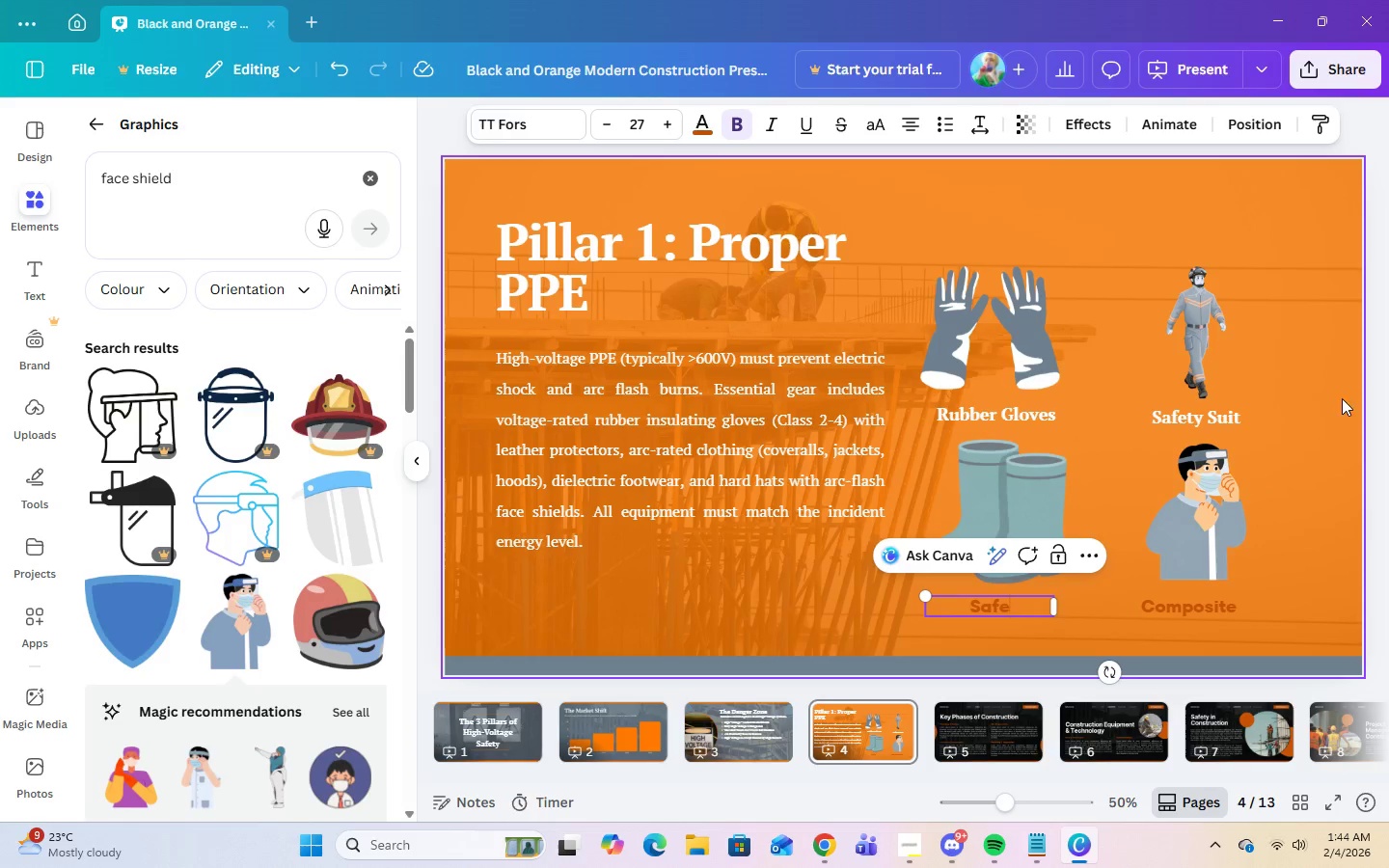 
key(Backspace)
 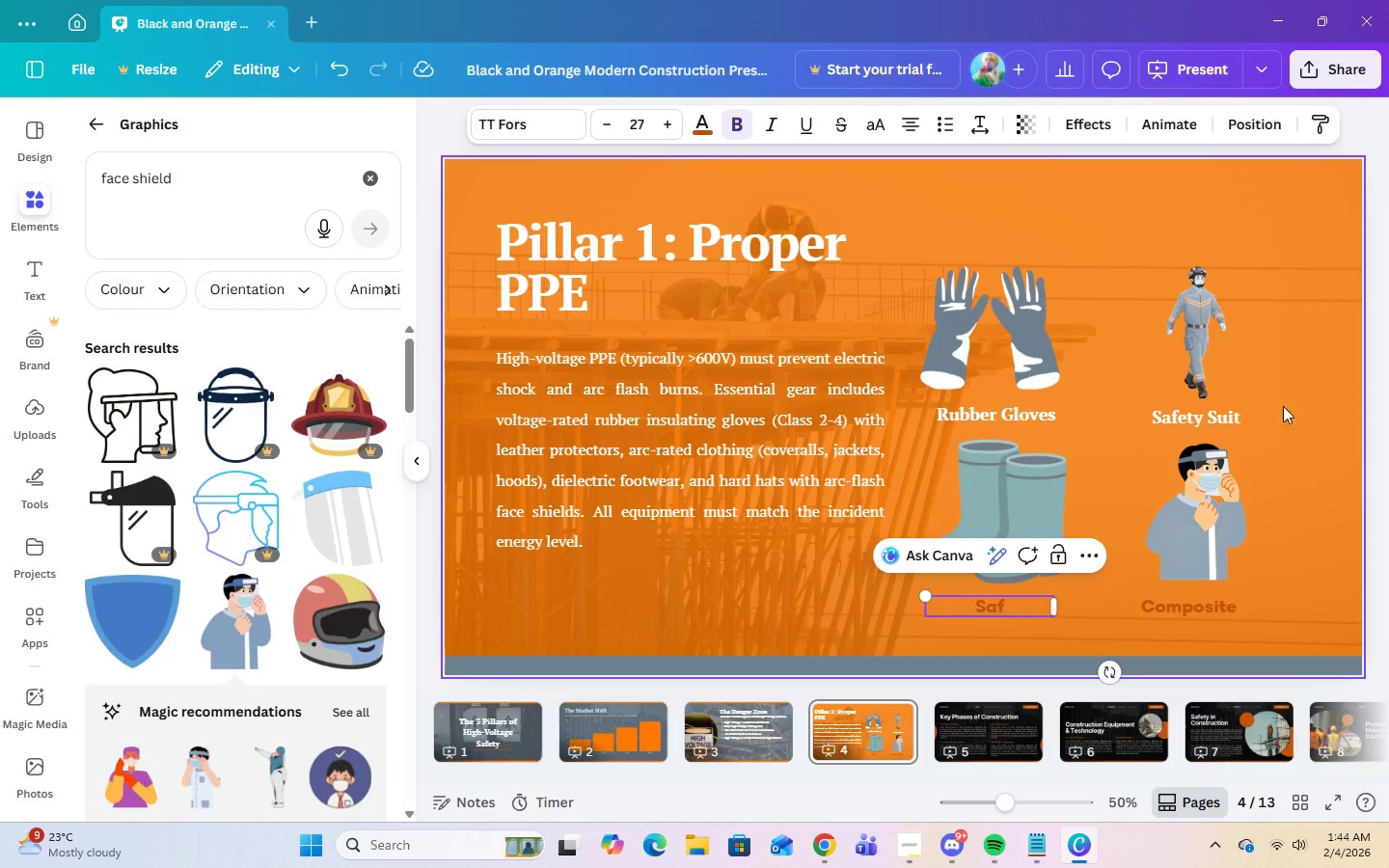 
key(Backspace)
 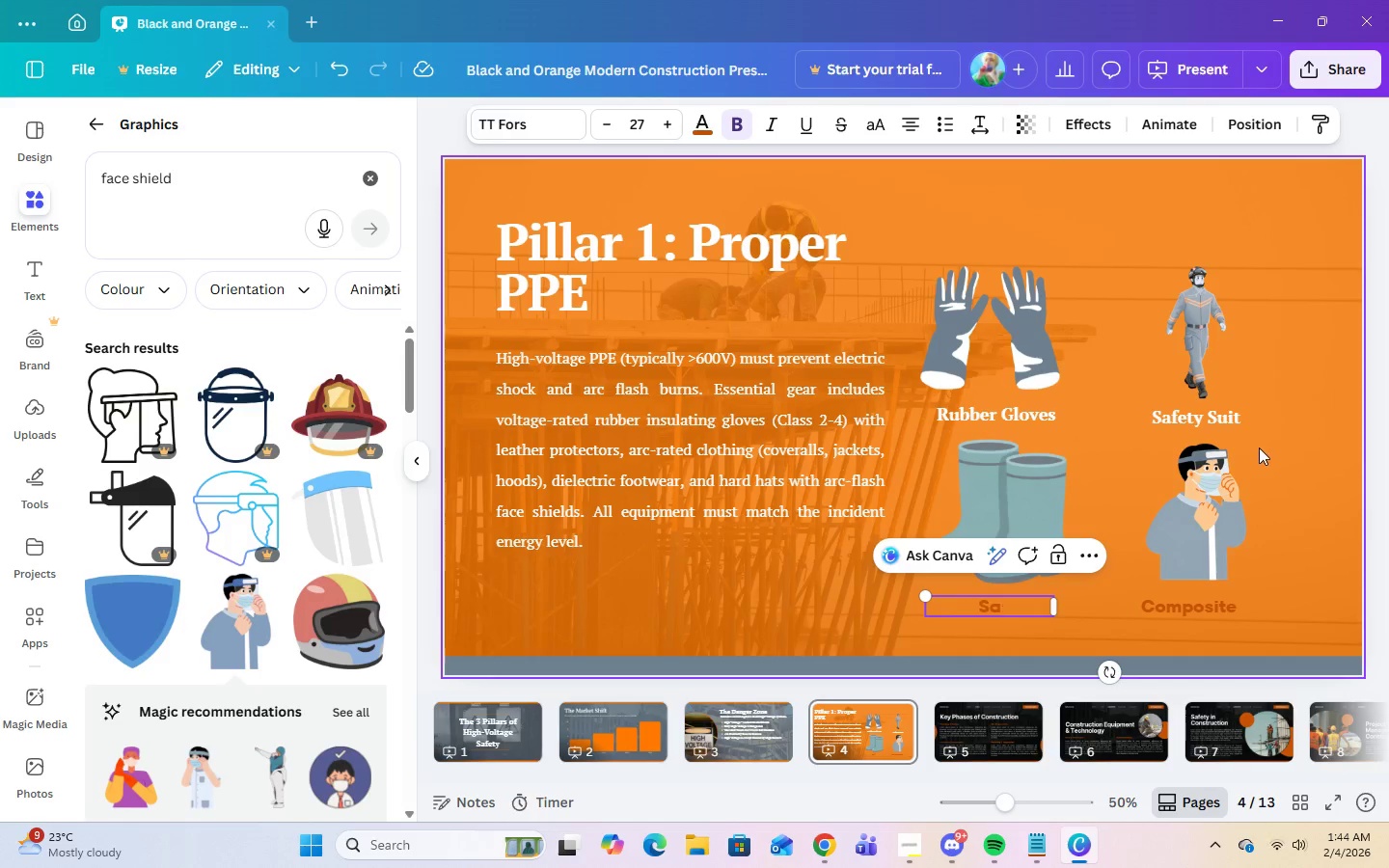 
key(Backspace)
 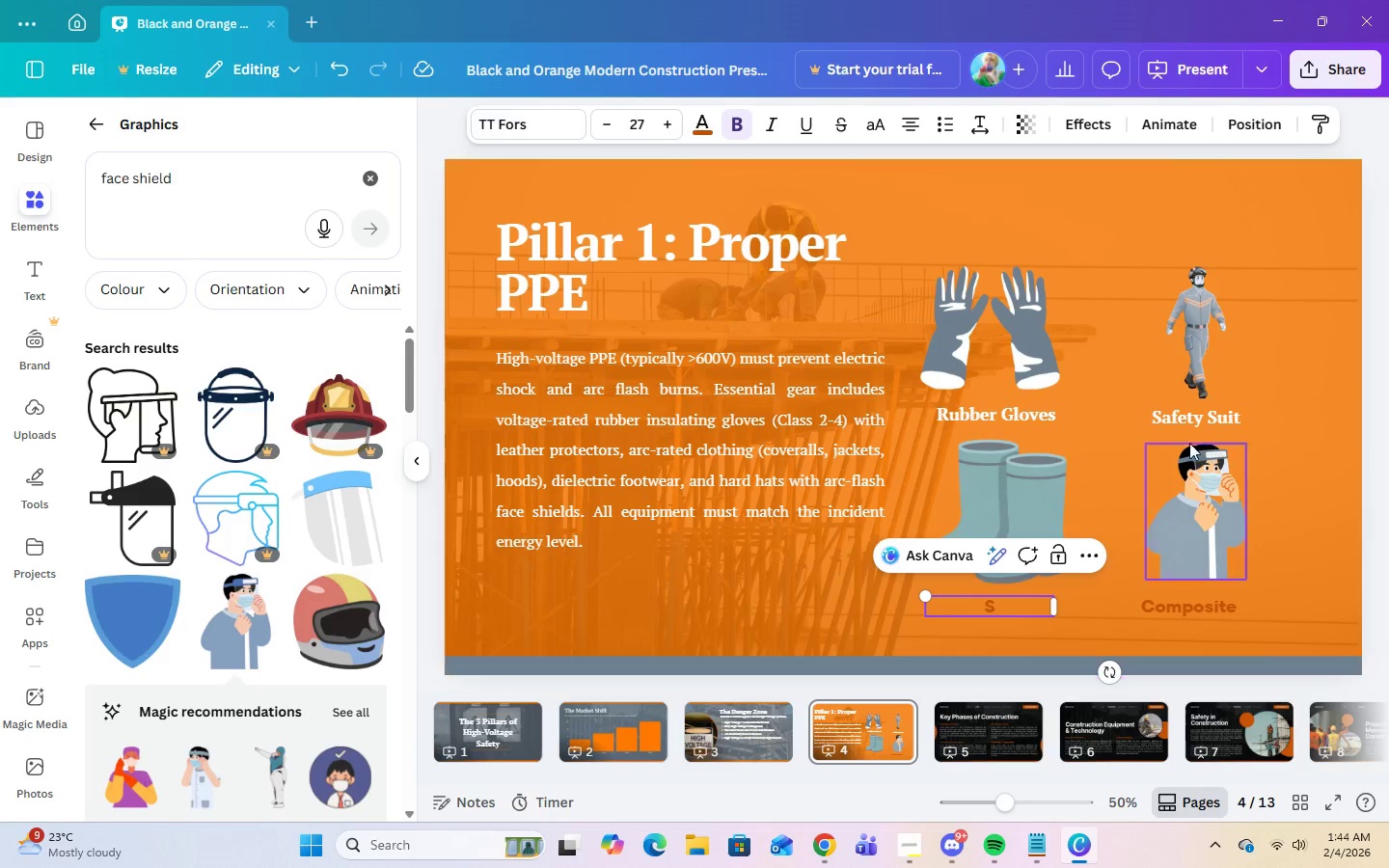 
key(Backspace)
 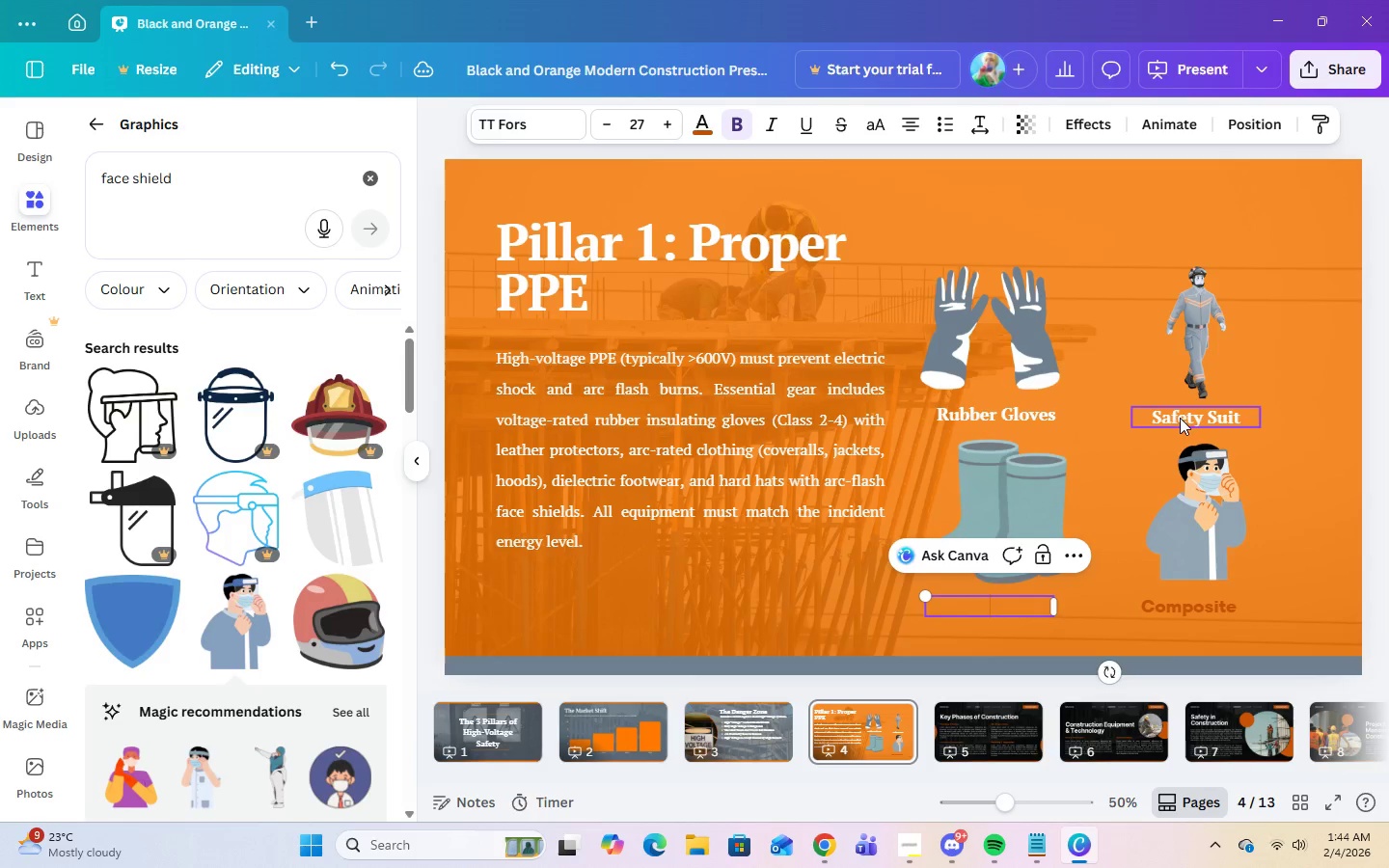 
left_click([1180, 418])
 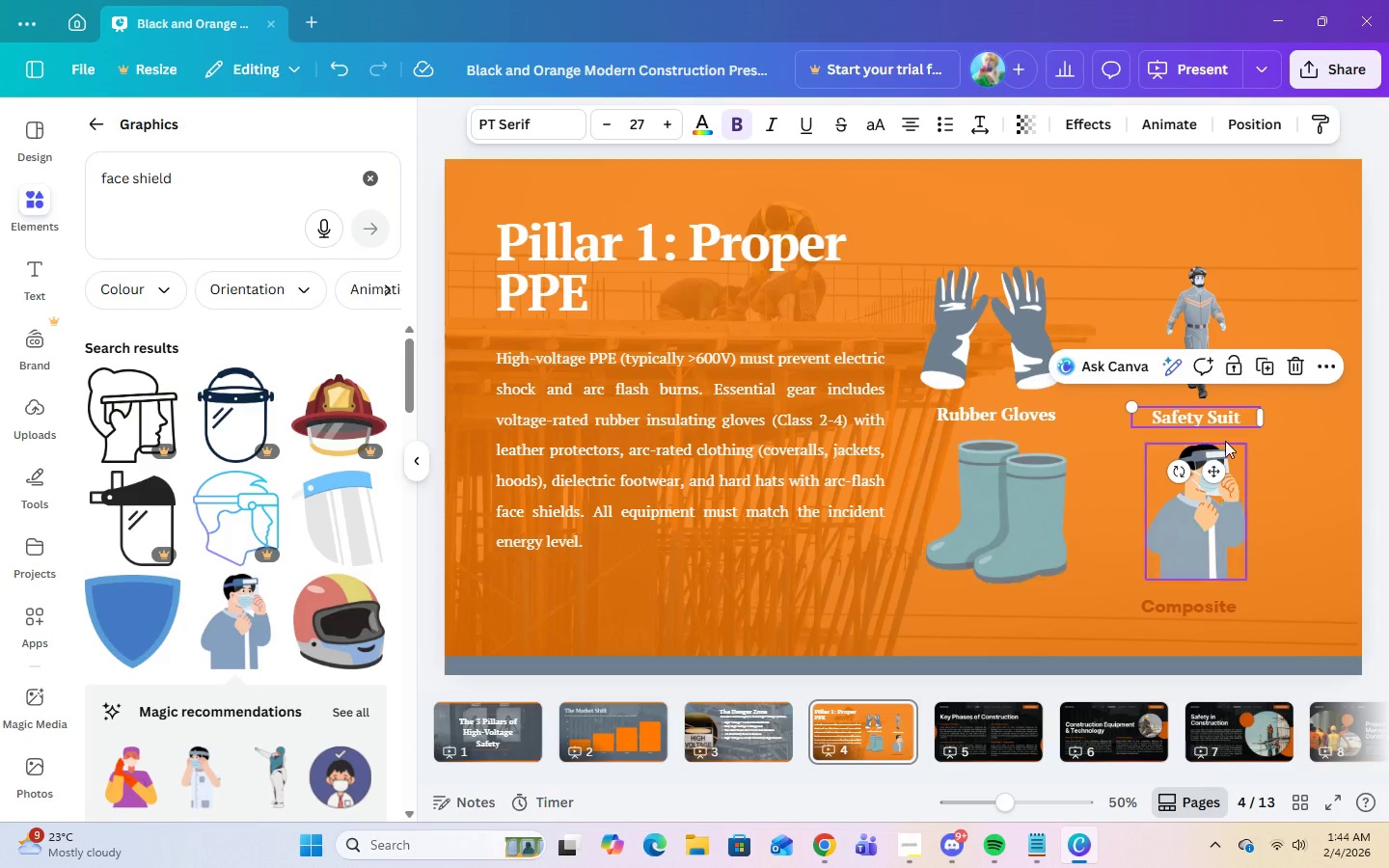 
left_click([1272, 375])
 